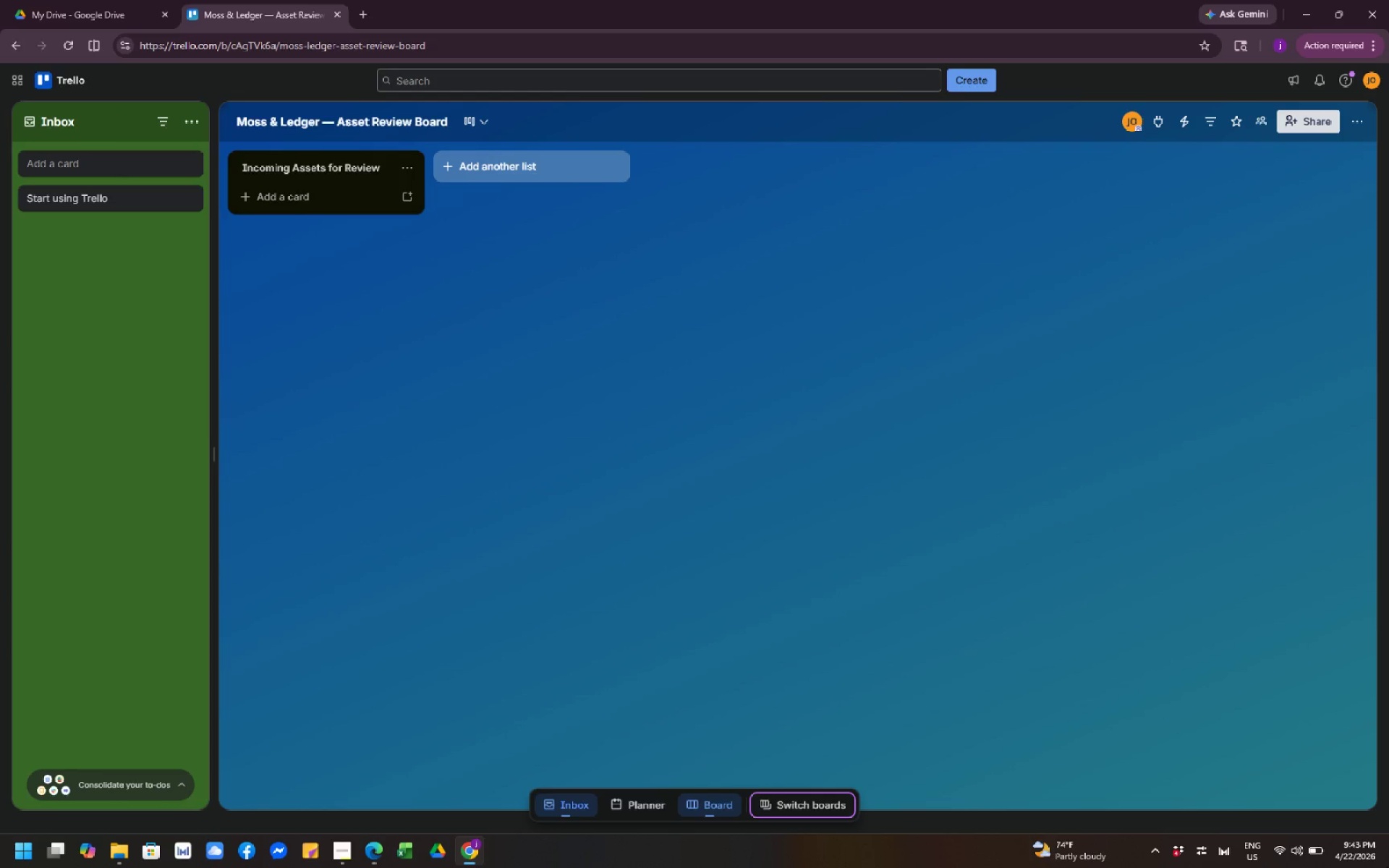 
left_click([713, 603])
 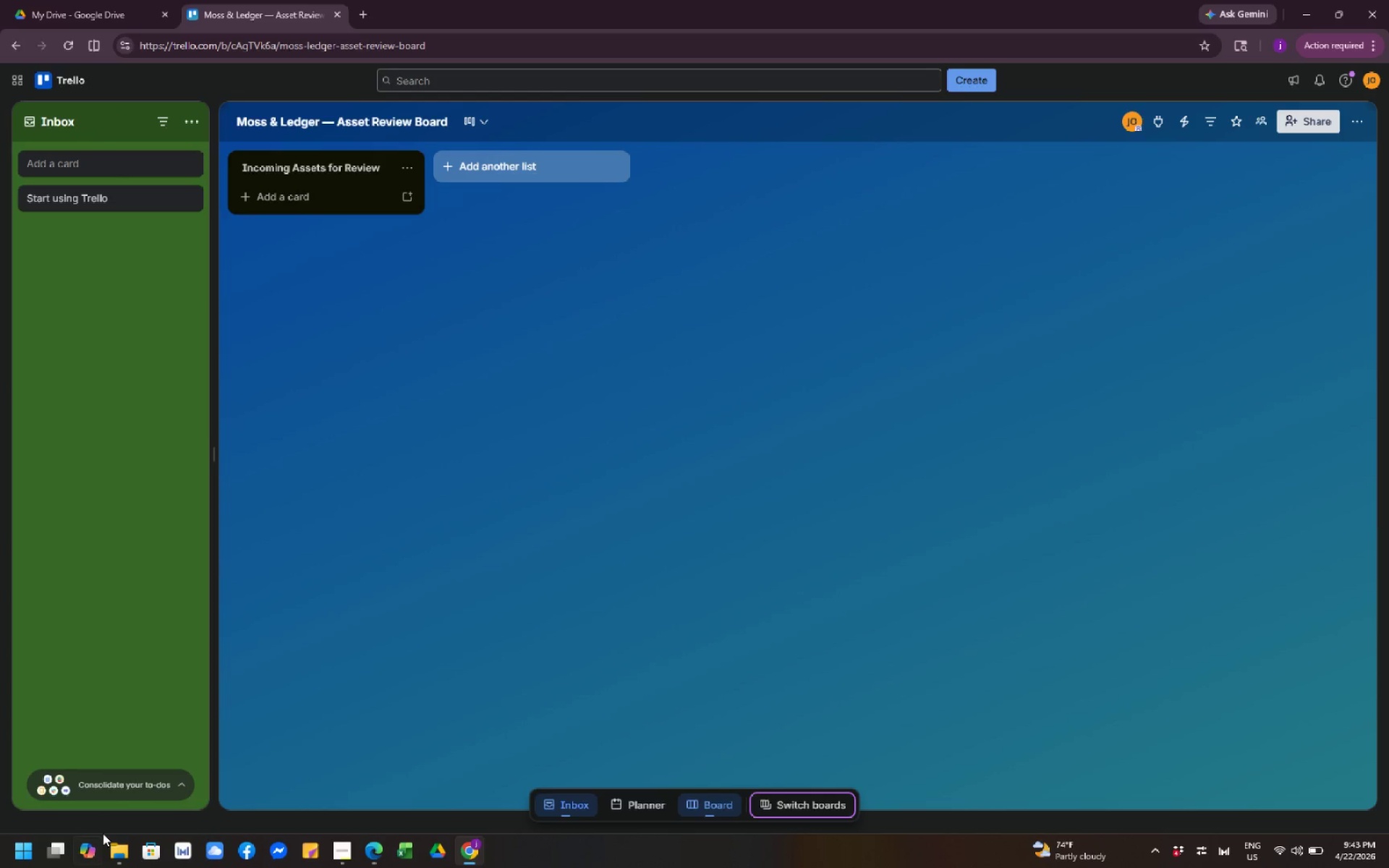 
wait(6.03)
 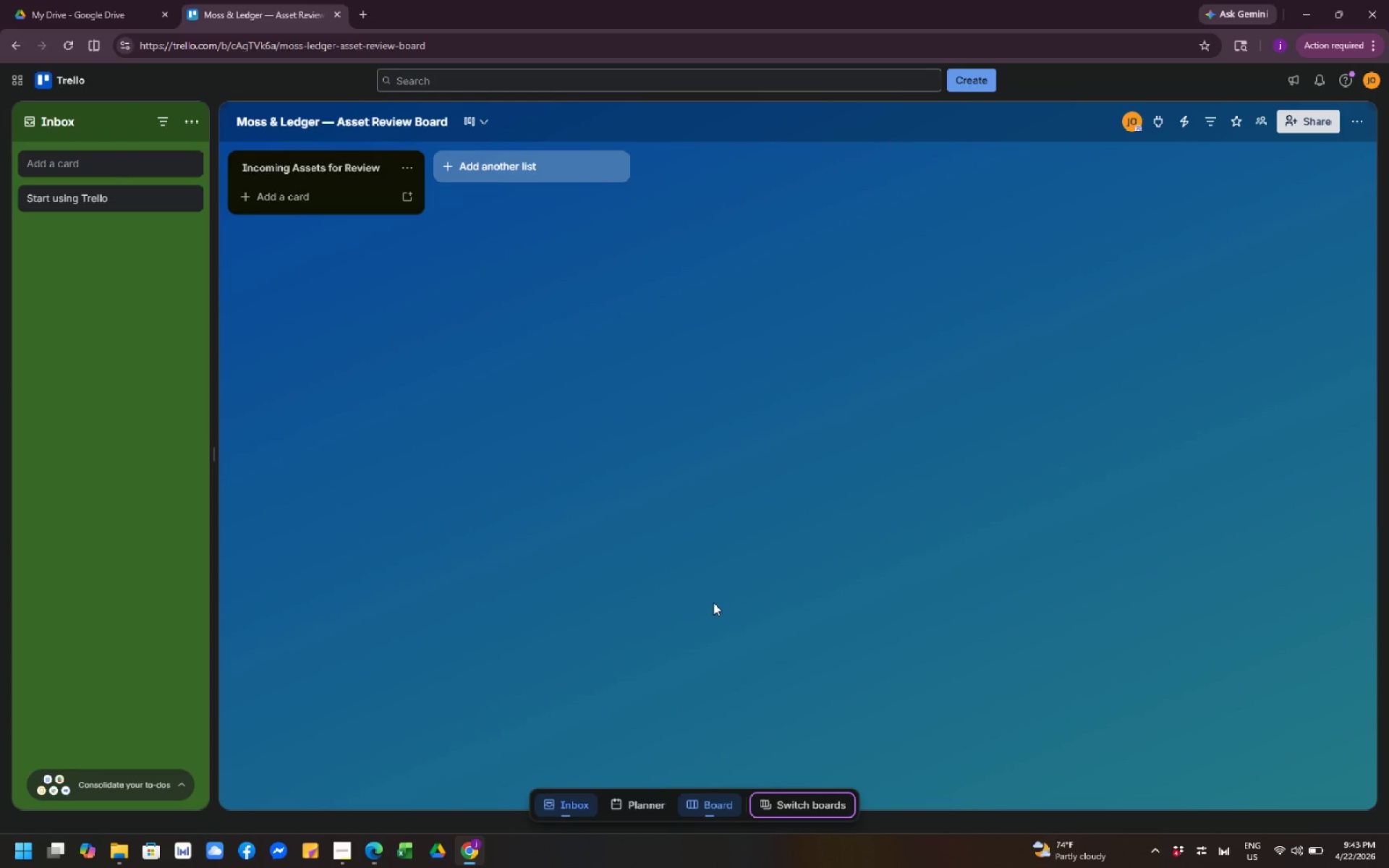 
left_click([119, 859])
 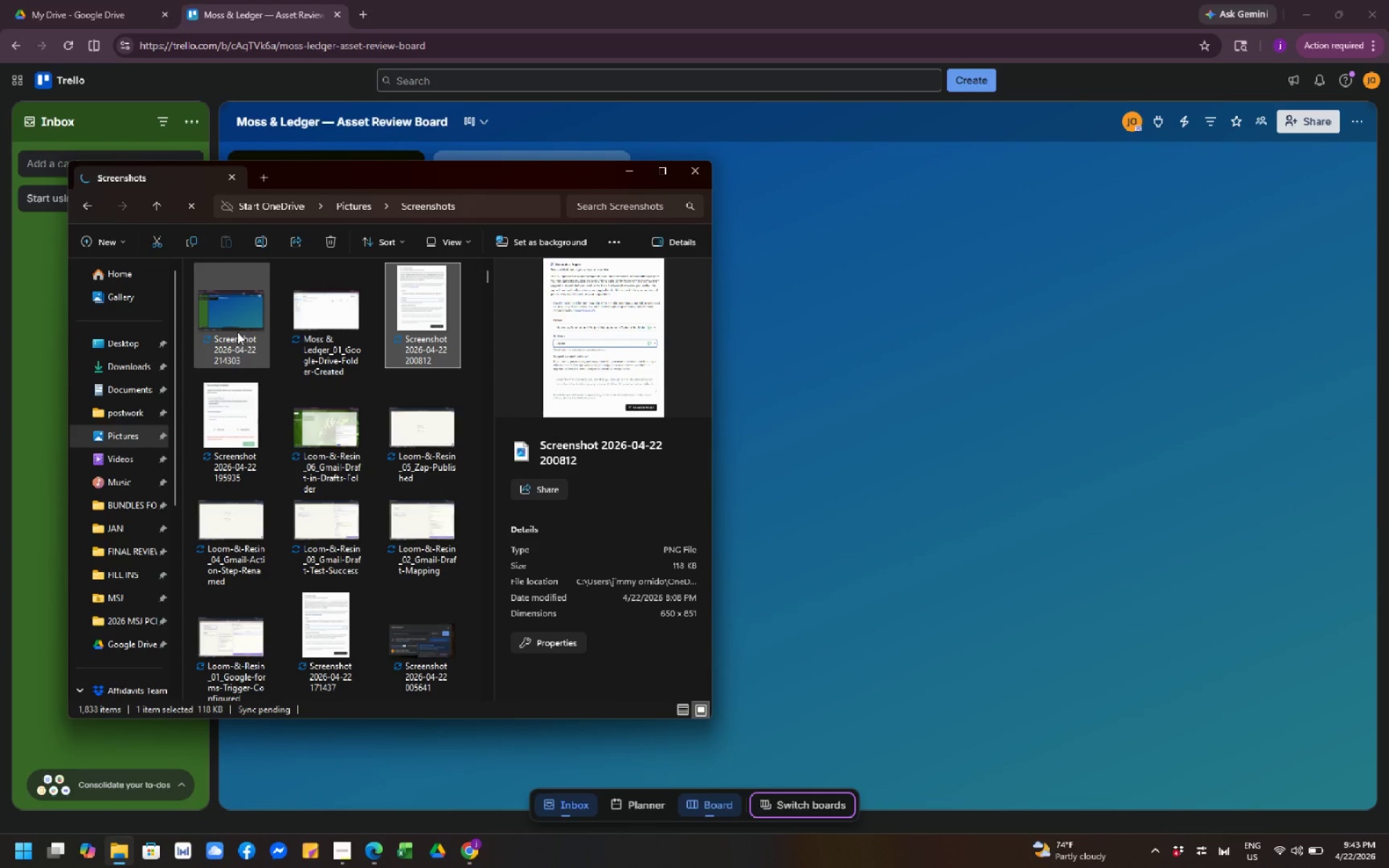 
left_click([302, 334])
 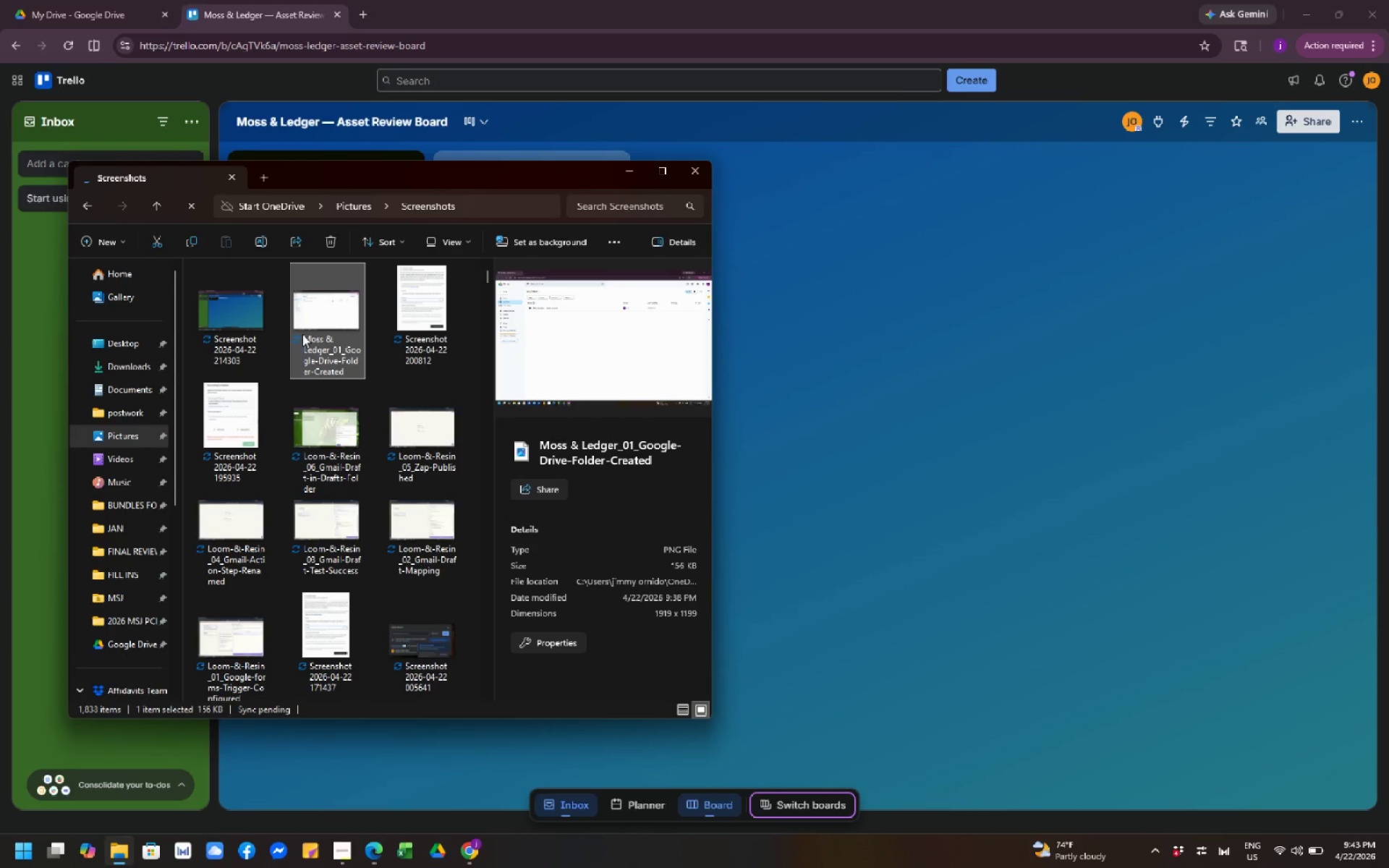 
key(F2)
 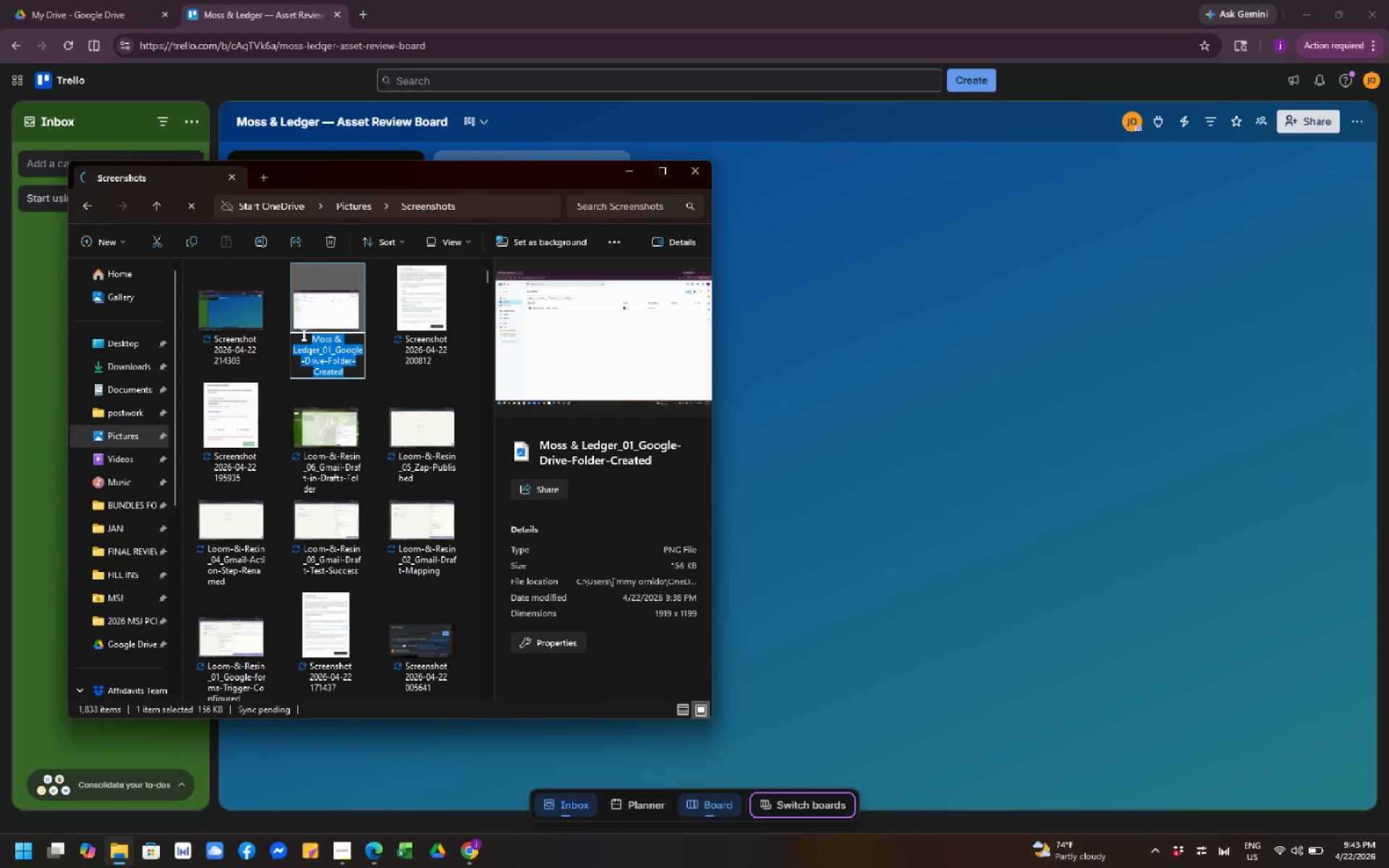 
key(Control+C)
 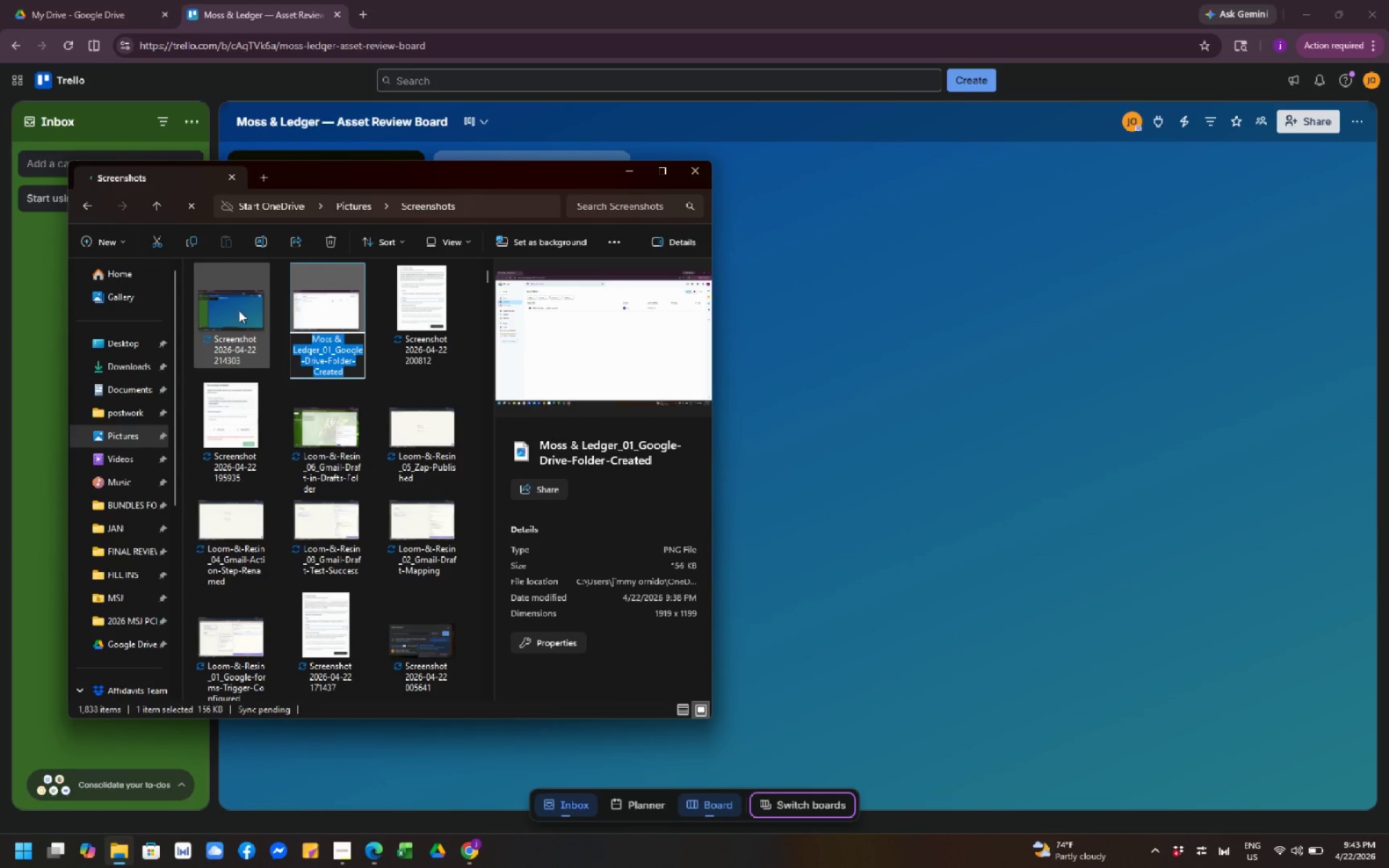 
left_click([237, 310])
 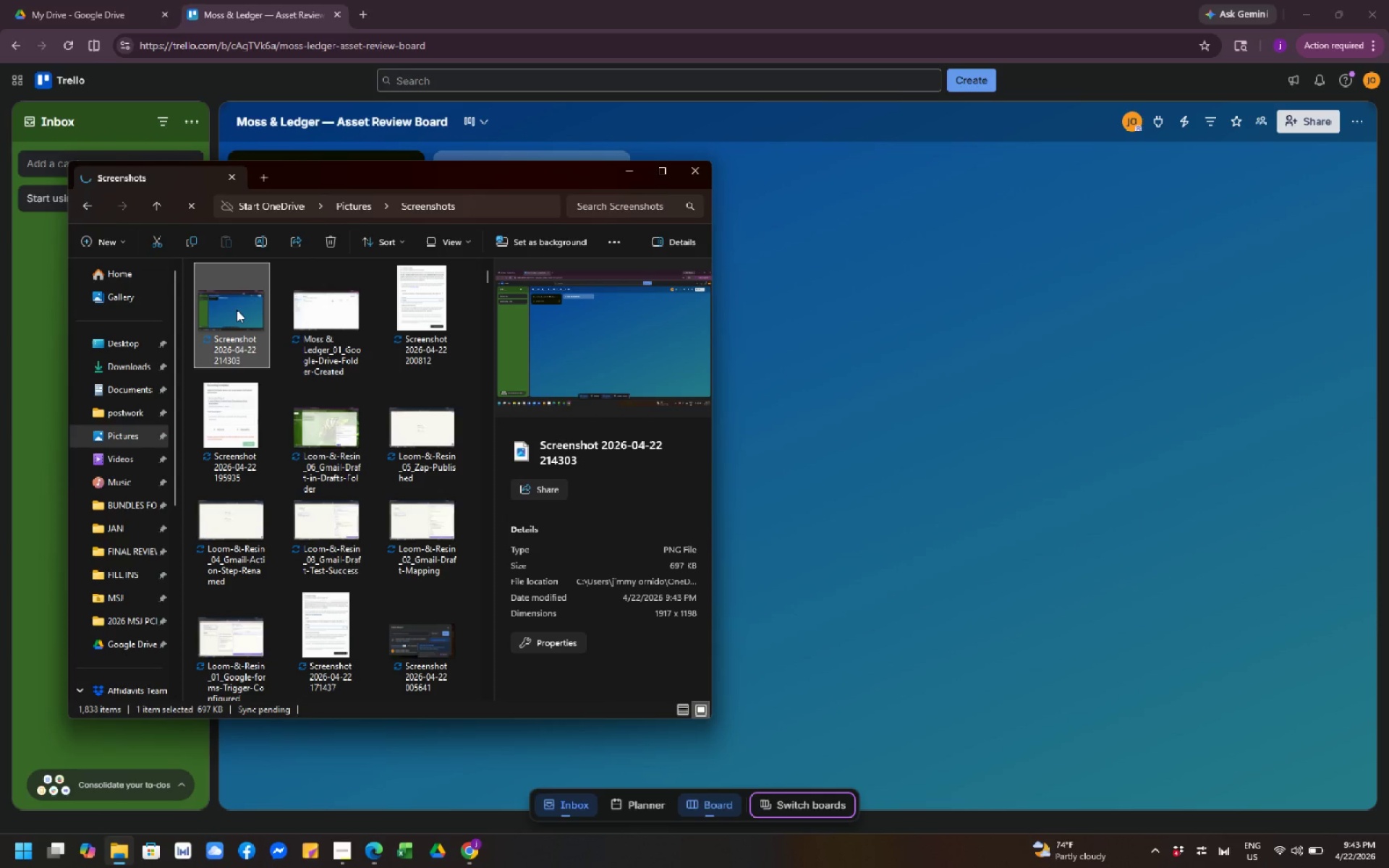 
key(F2)
 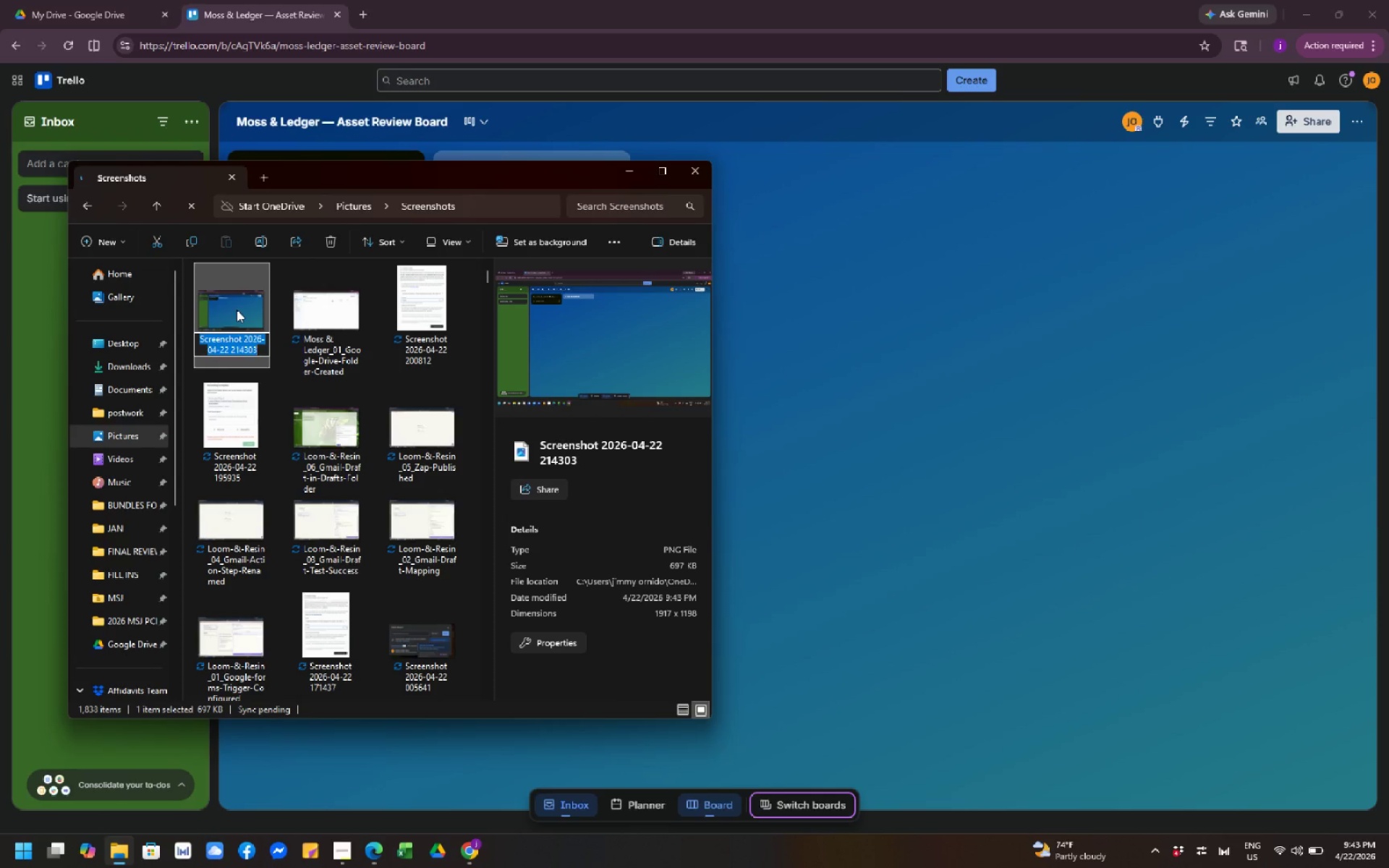 
key(Control+V)
 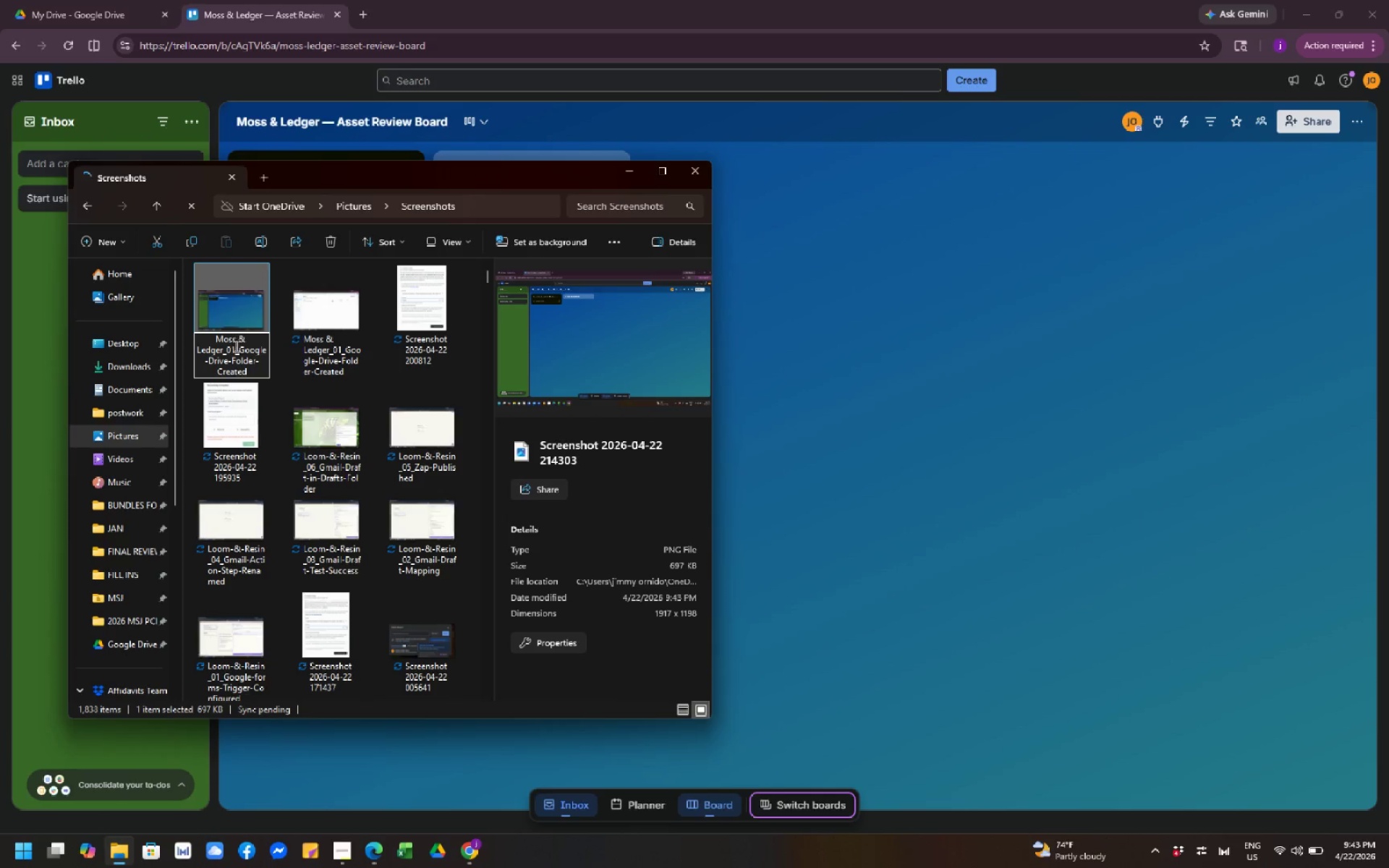 
left_click([234, 348])
 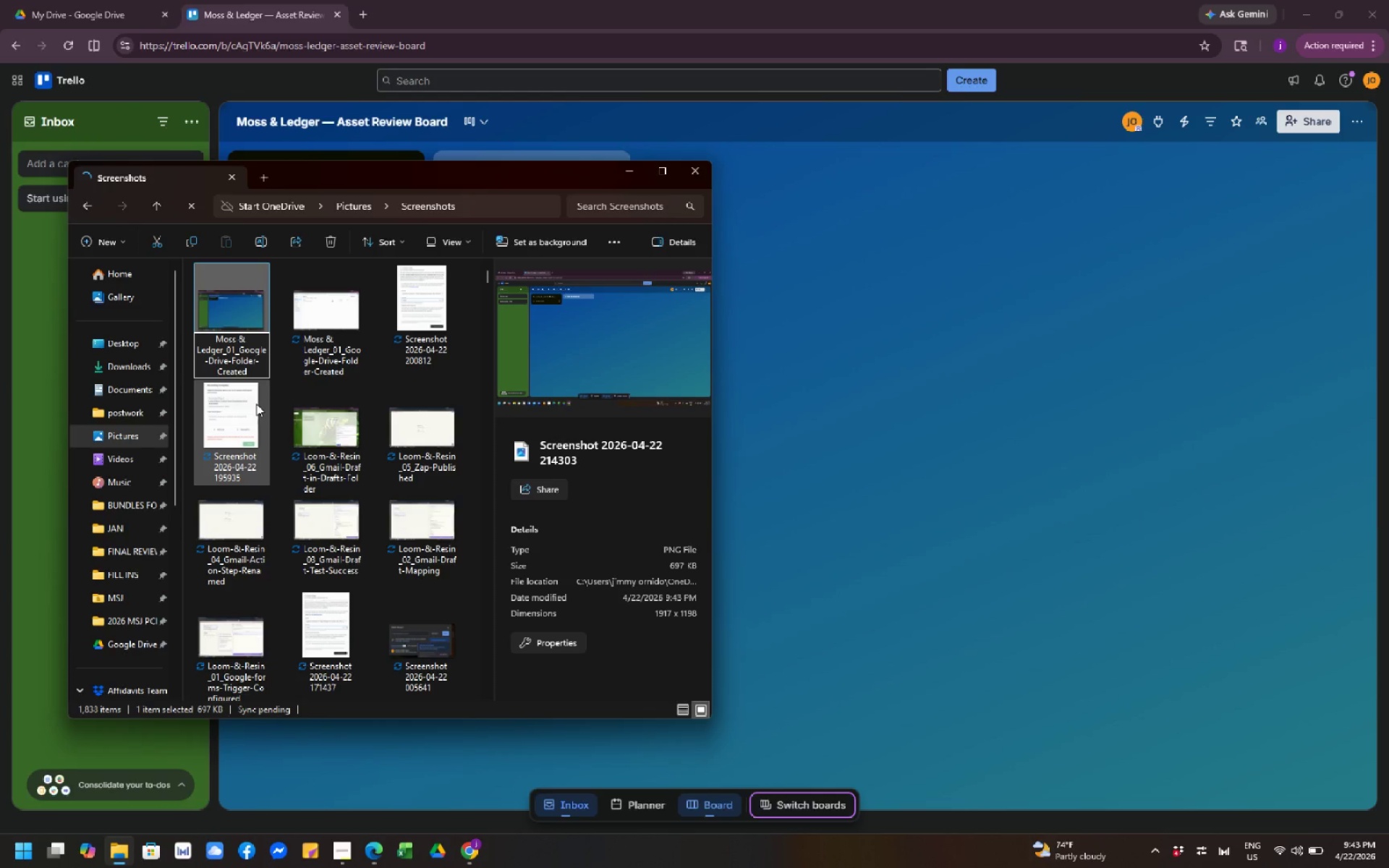 
key(Control+Backspace)
 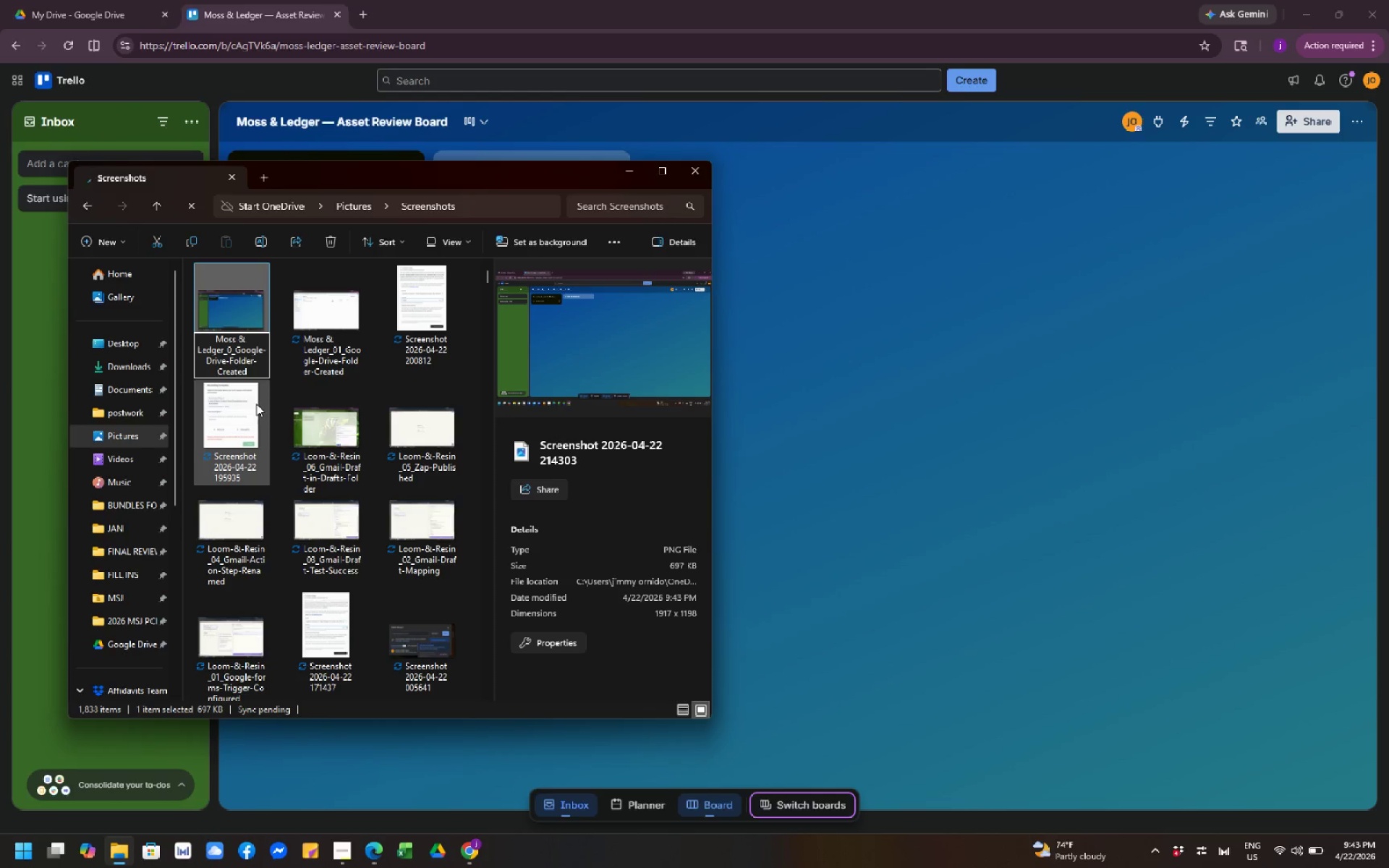 
key(Control+Numpad2)
 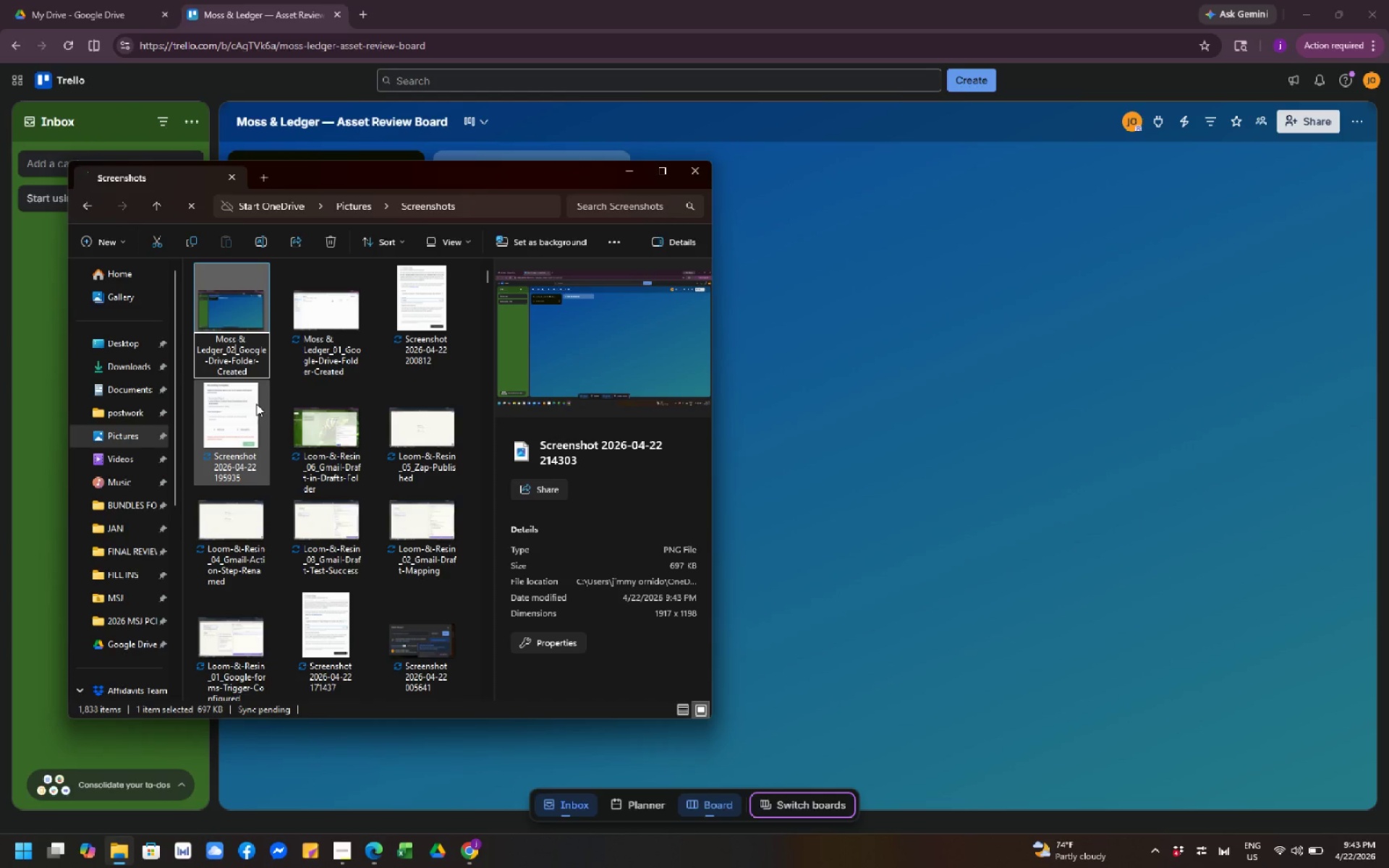 
key(ArrowRight)
 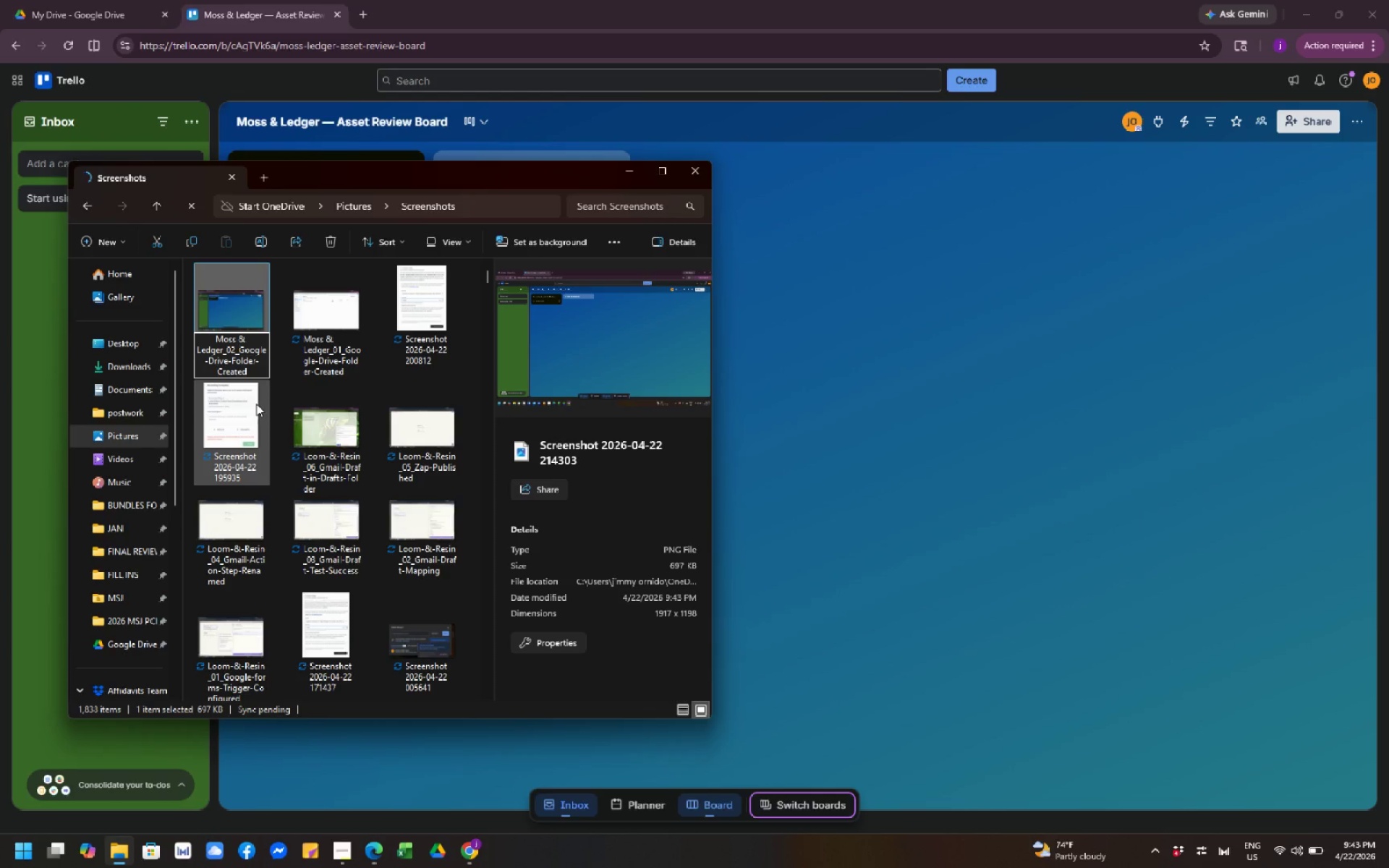 
key(Control+Shift+ArrowRight)
 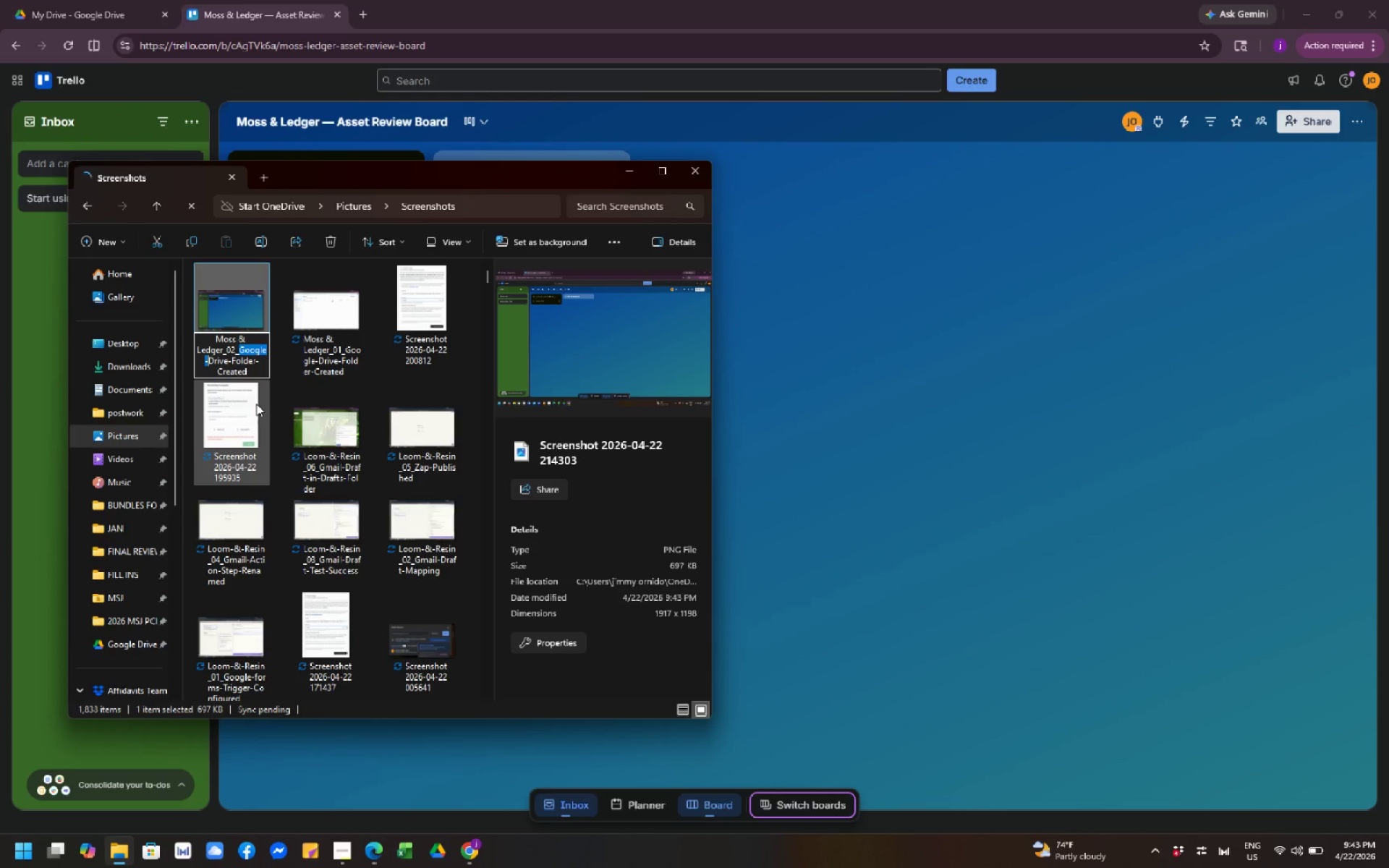 
key(Control+Shift+ArrowRight)
 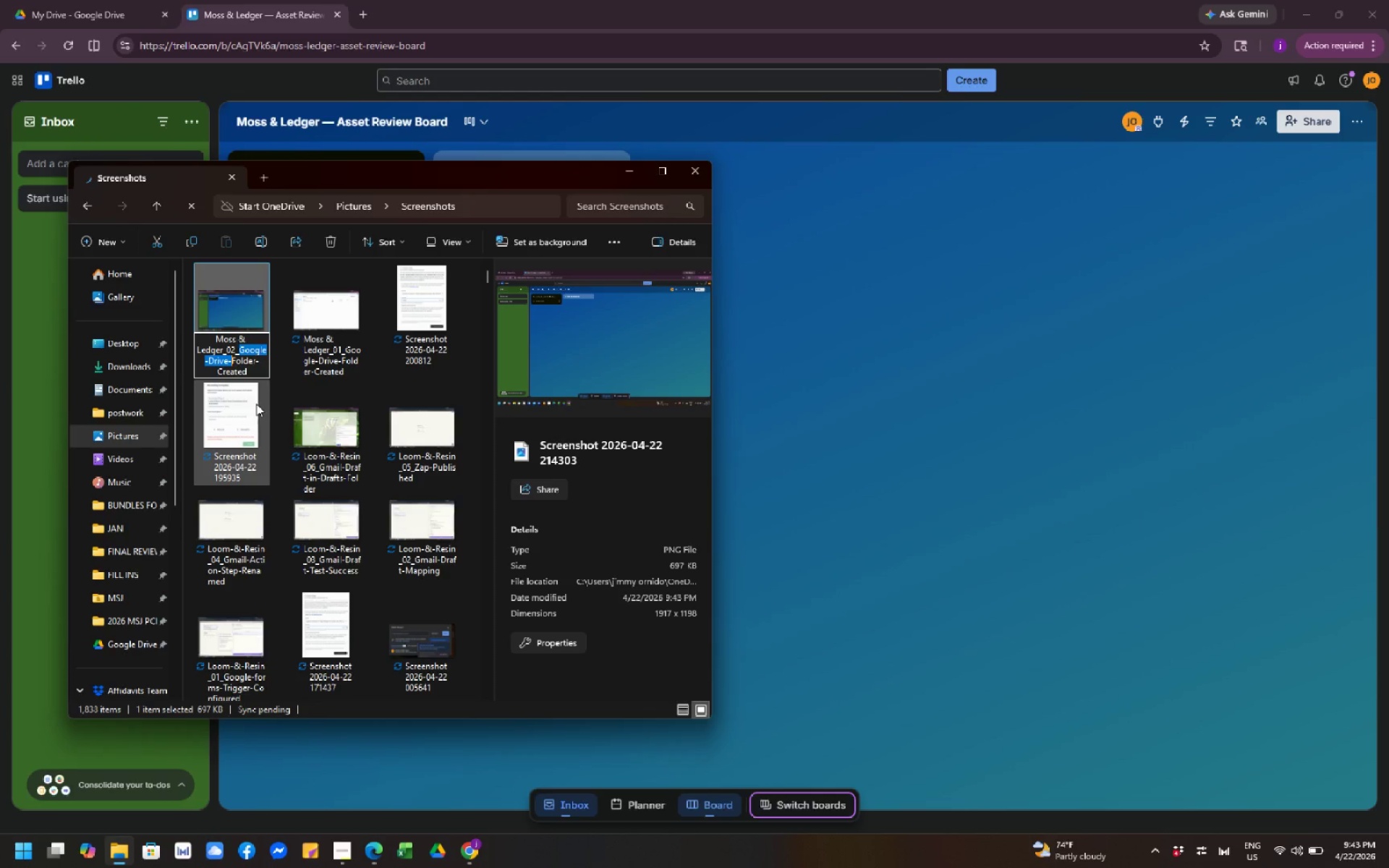 
key(Control+Shift+ArrowRight)
 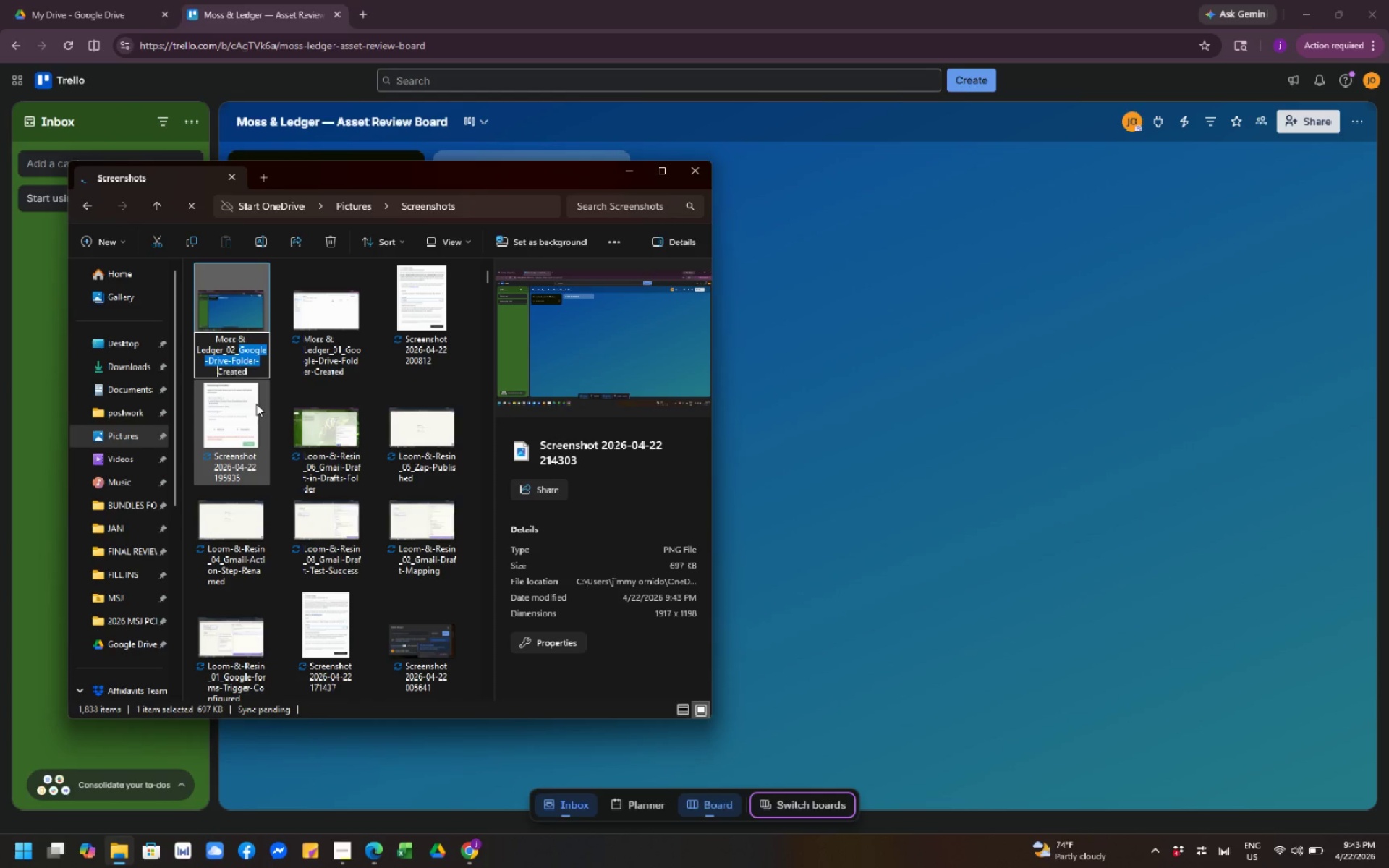 
key(Control+Shift+ArrowRight)
 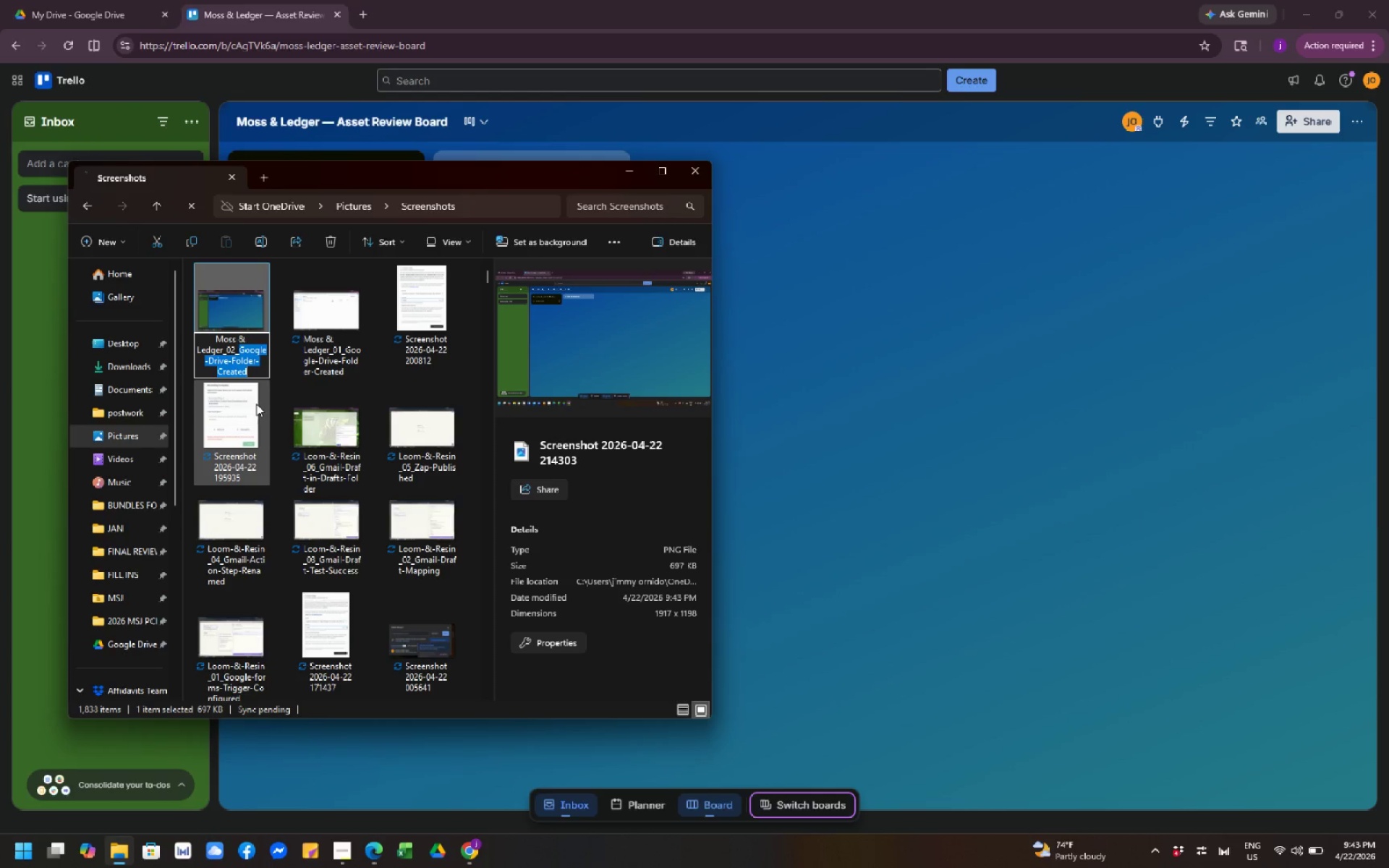 
key(Backspace)
 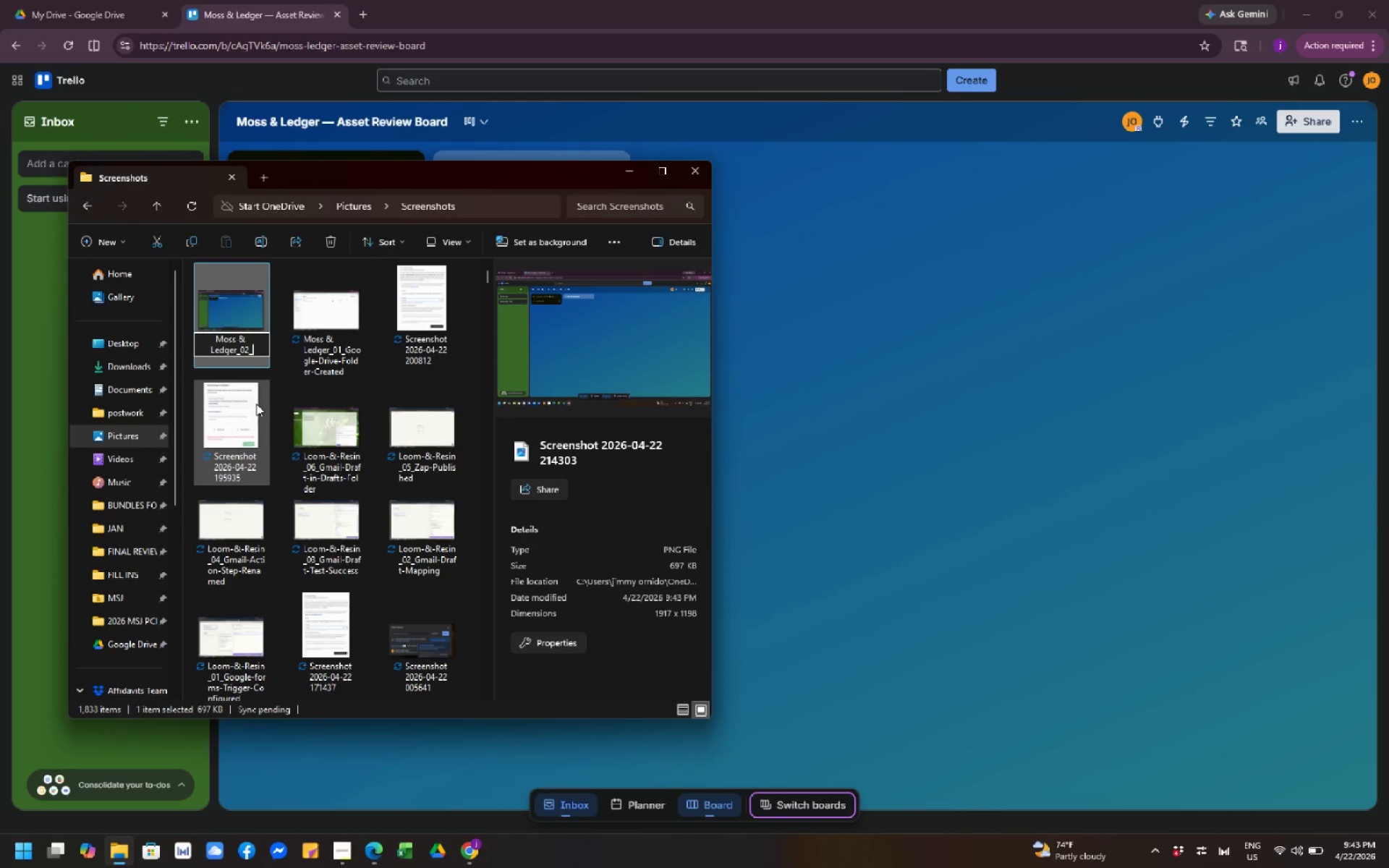 
type(Trello-Board-and-List_c)
key(Backspace)
type(Created)
 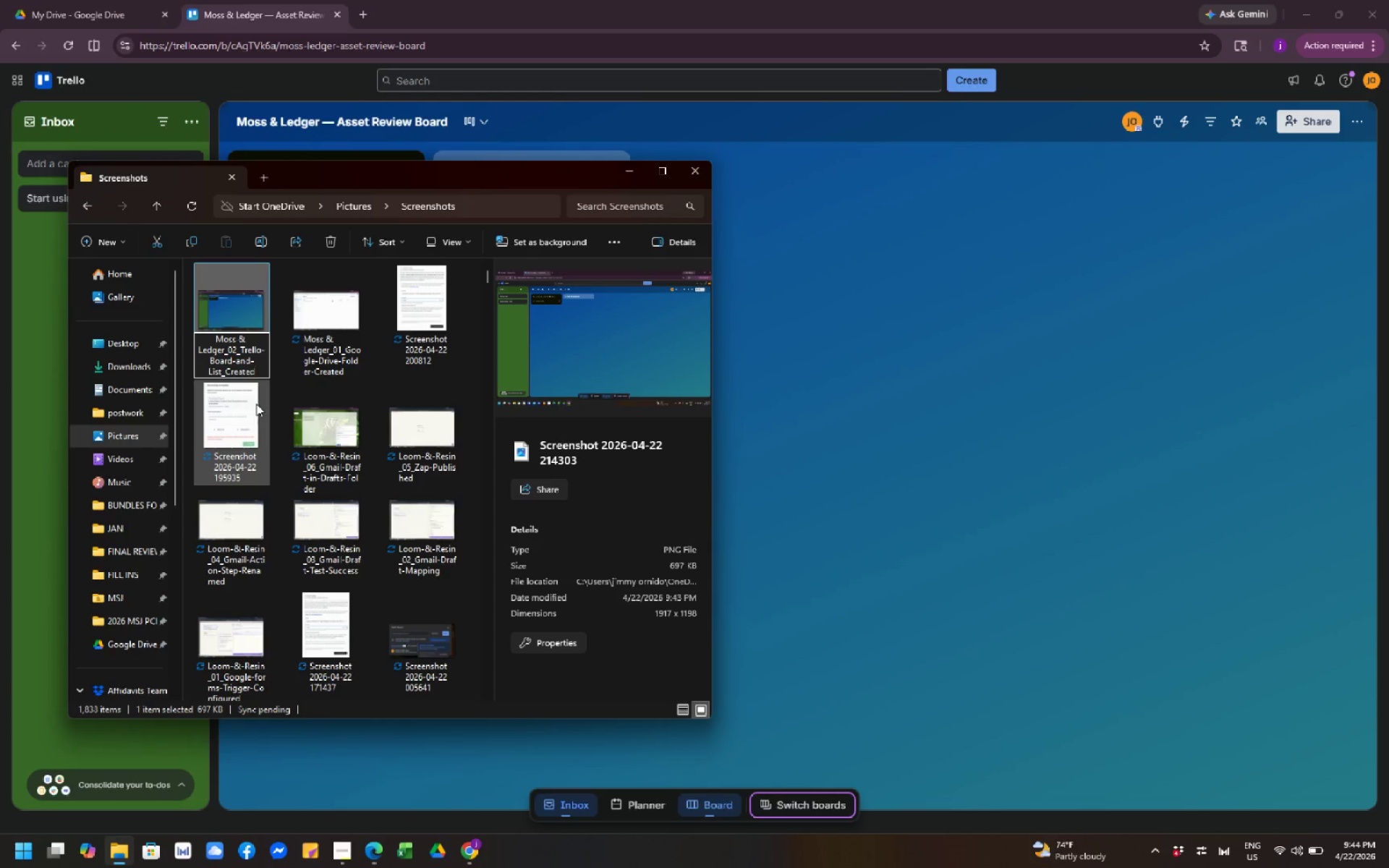 
left_click([338, 327])
 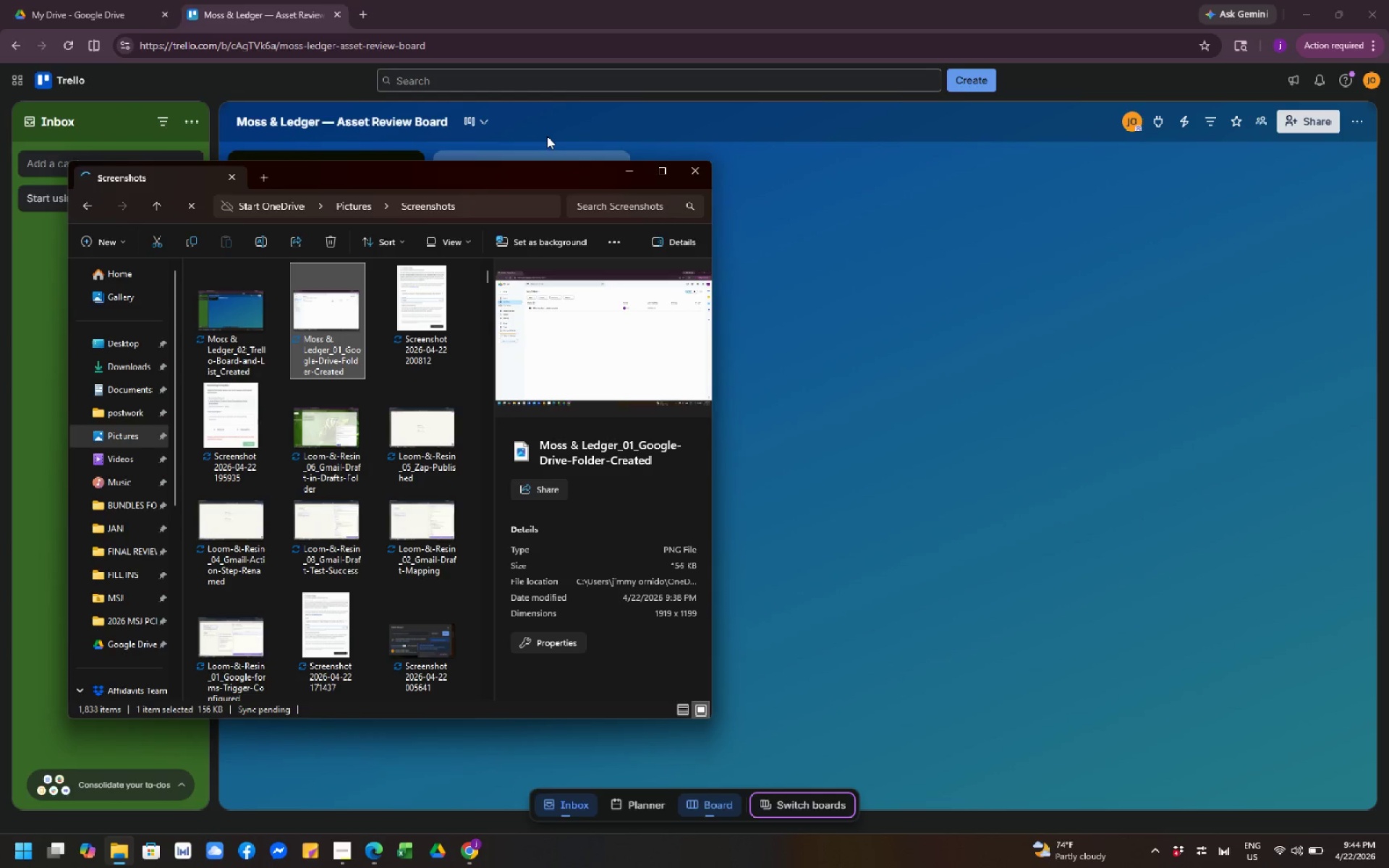 
wait(10.03)
 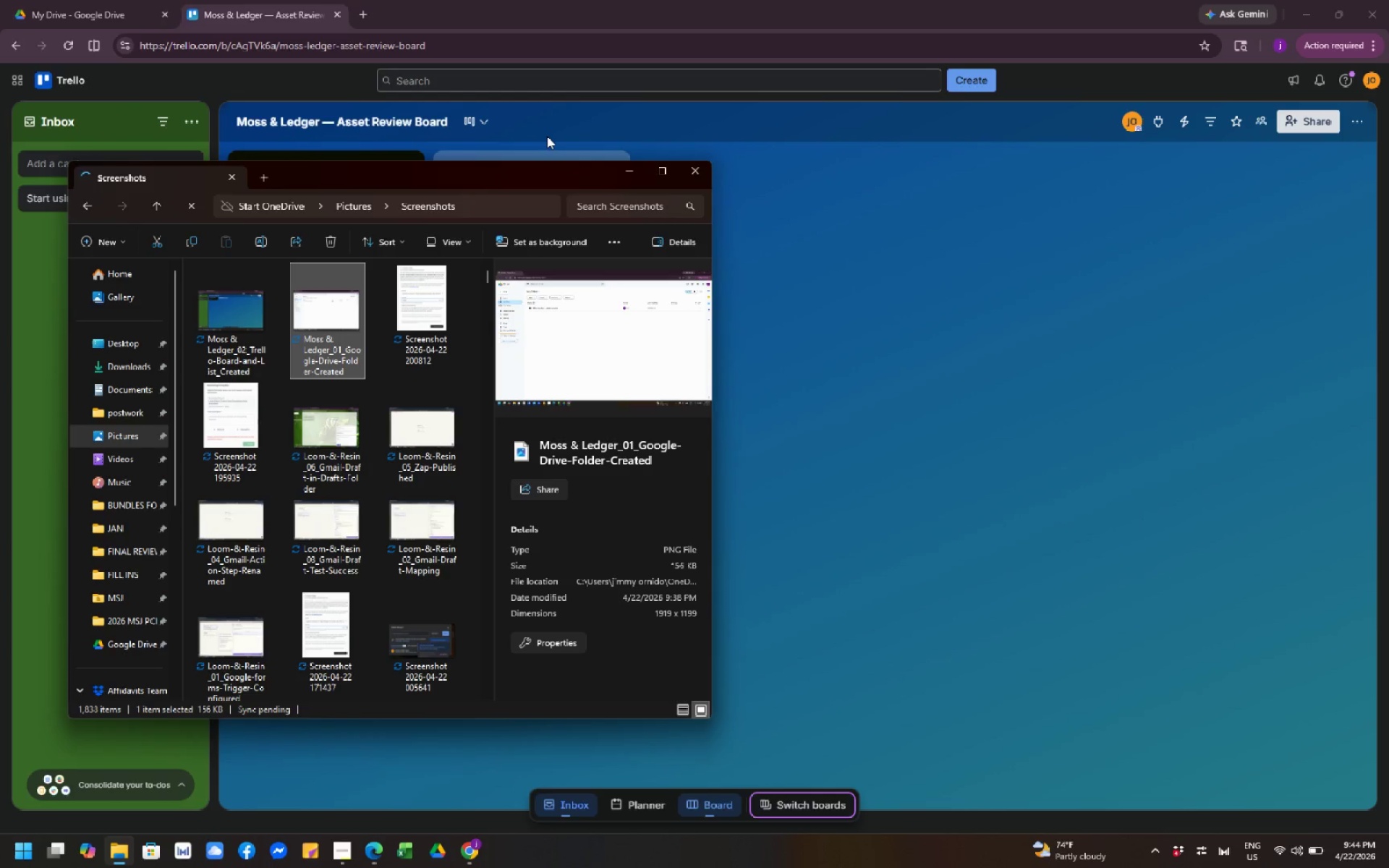 
left_click([627, 169])
 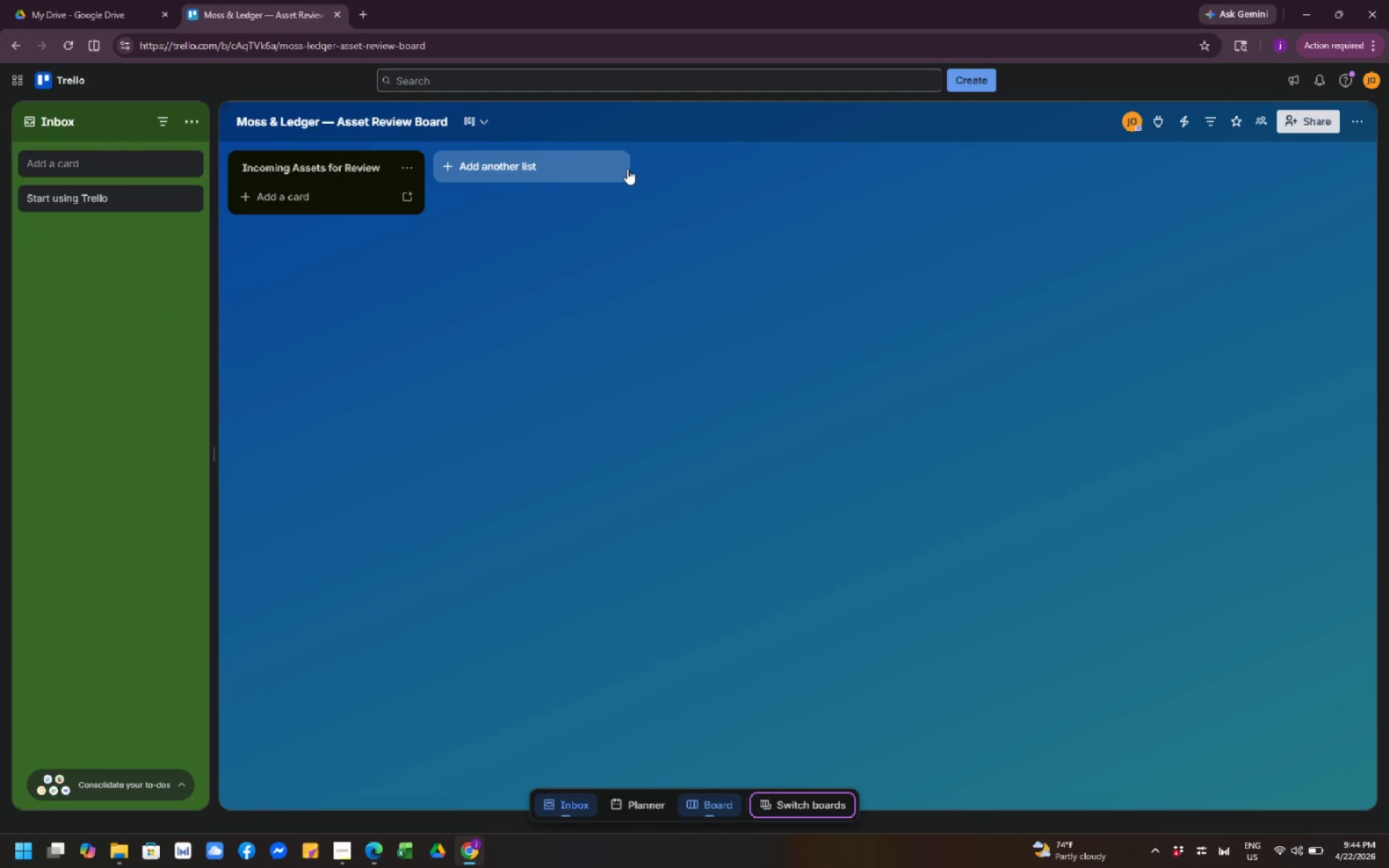 
left_click([751, 244])
 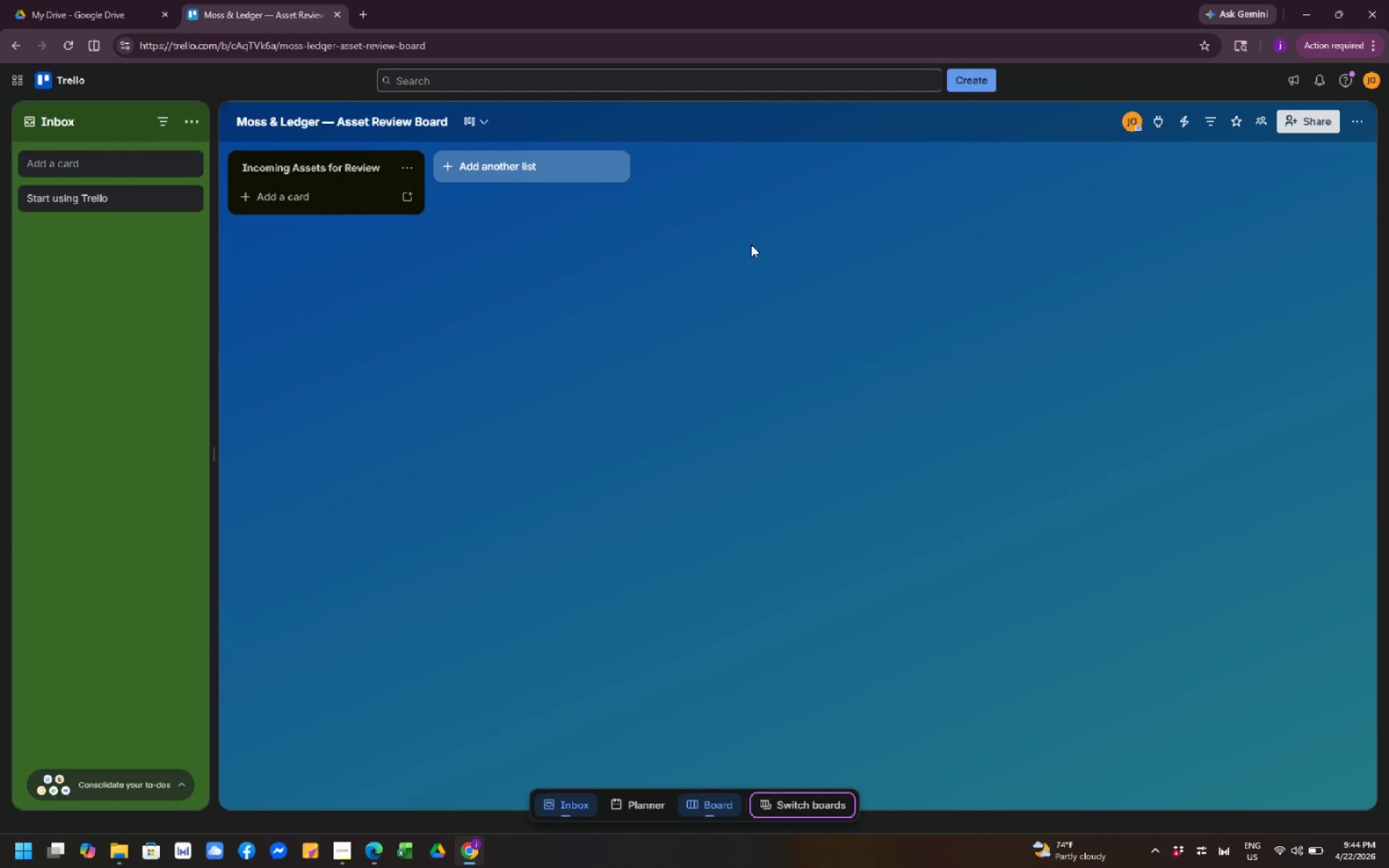 
wait(5.56)
 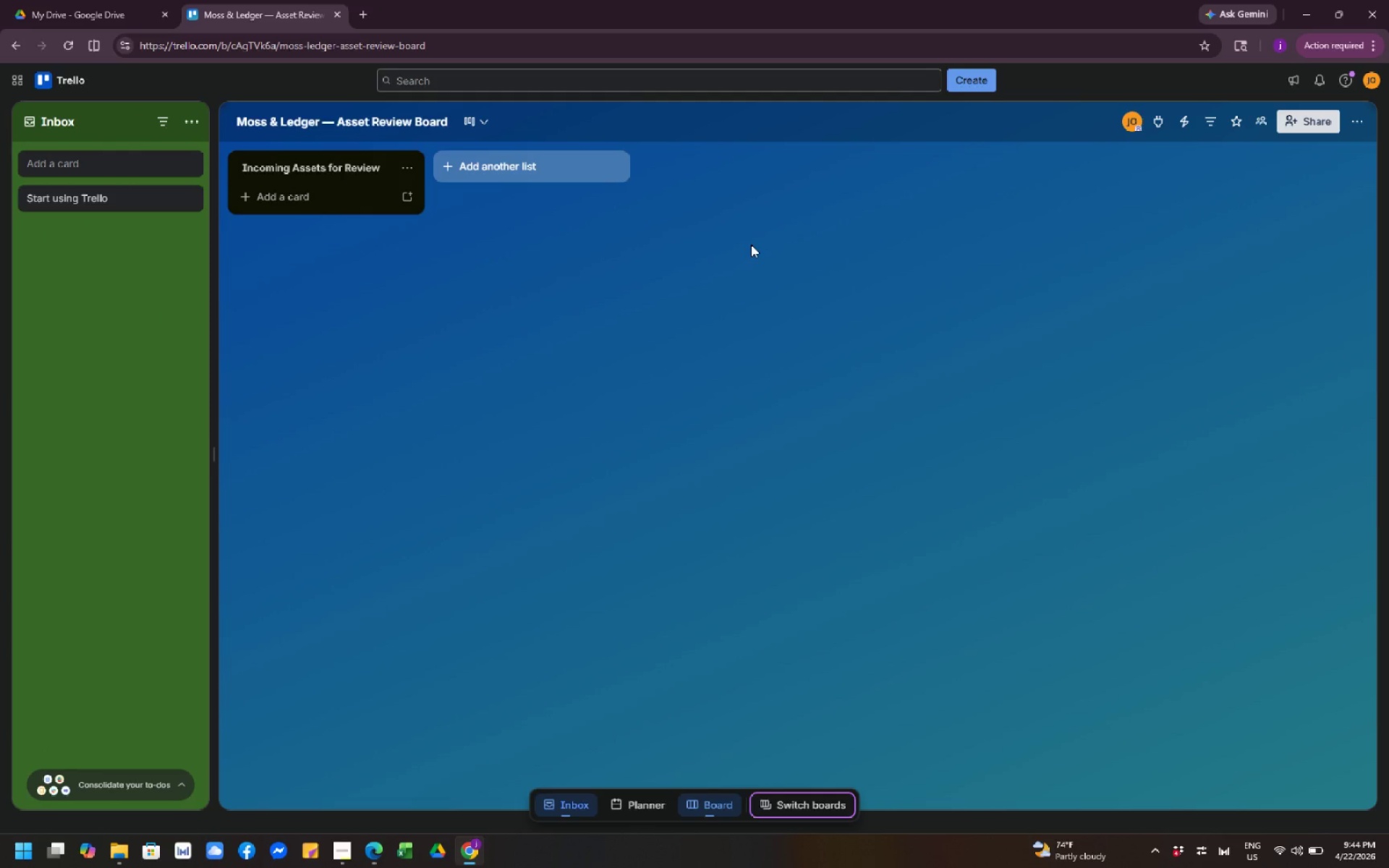 
left_click([770, 273])
 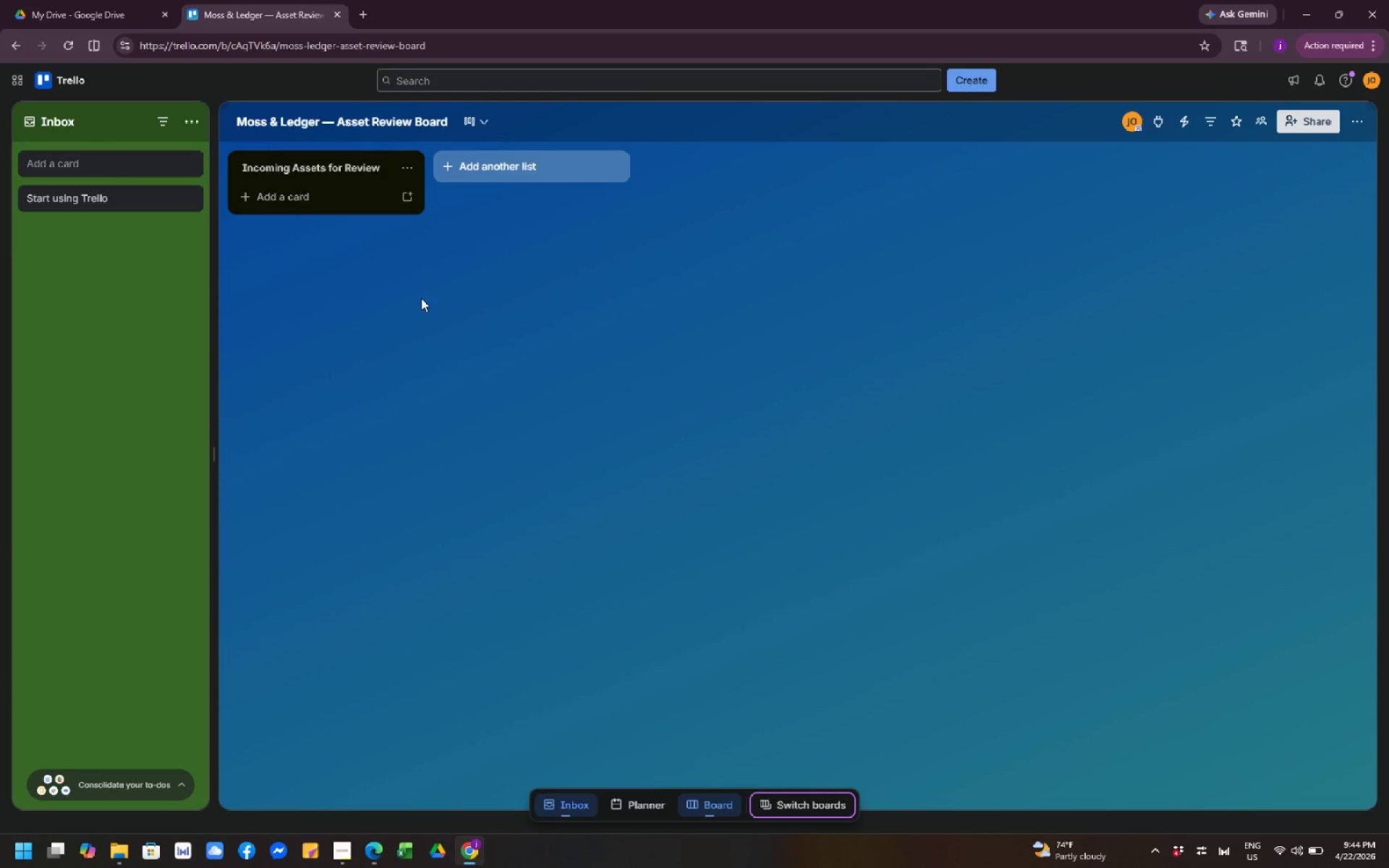 
wait(31.64)
 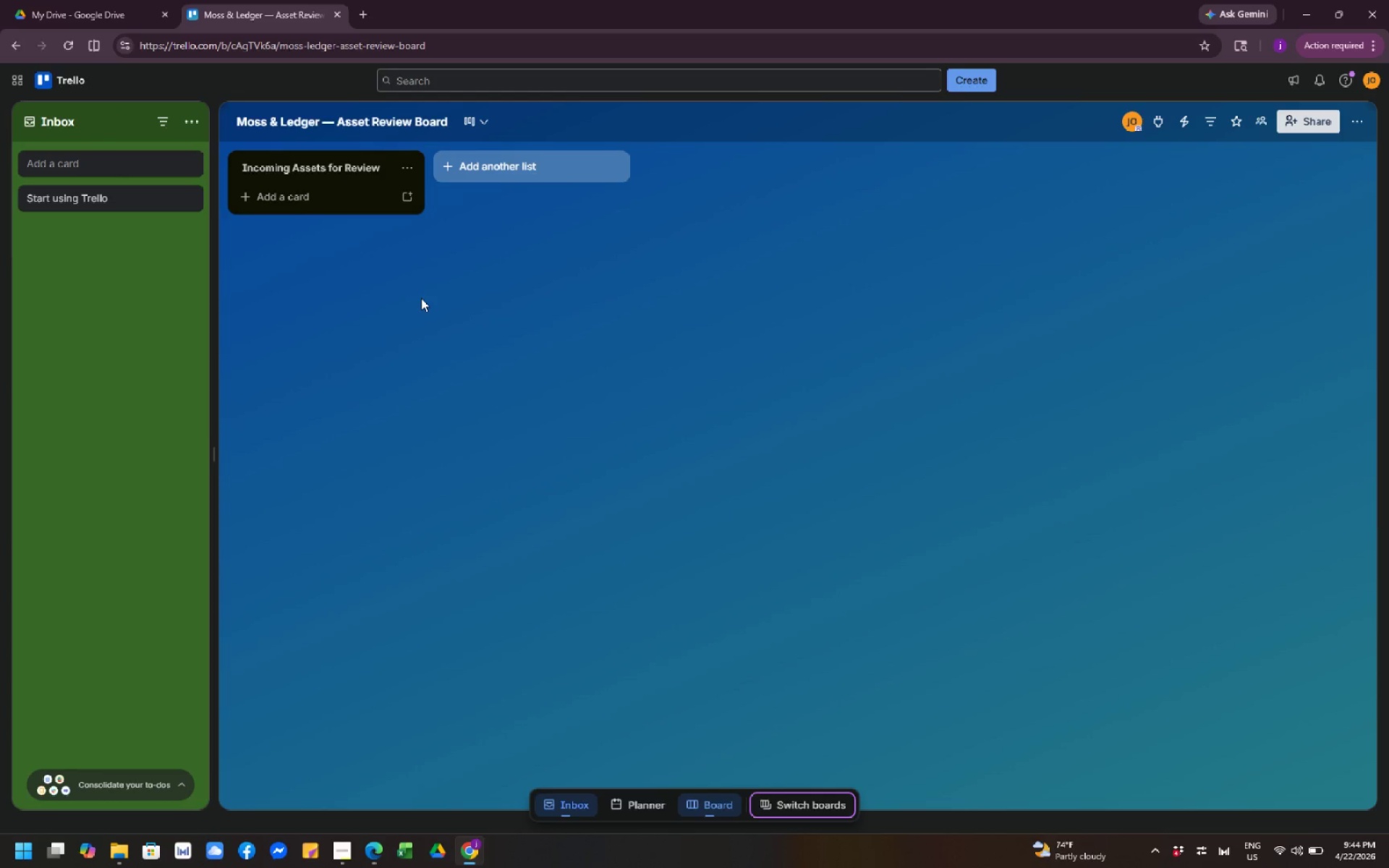 
left_click_drag(start_coordinate=[421, 298], to_coordinate=[540, 467])
 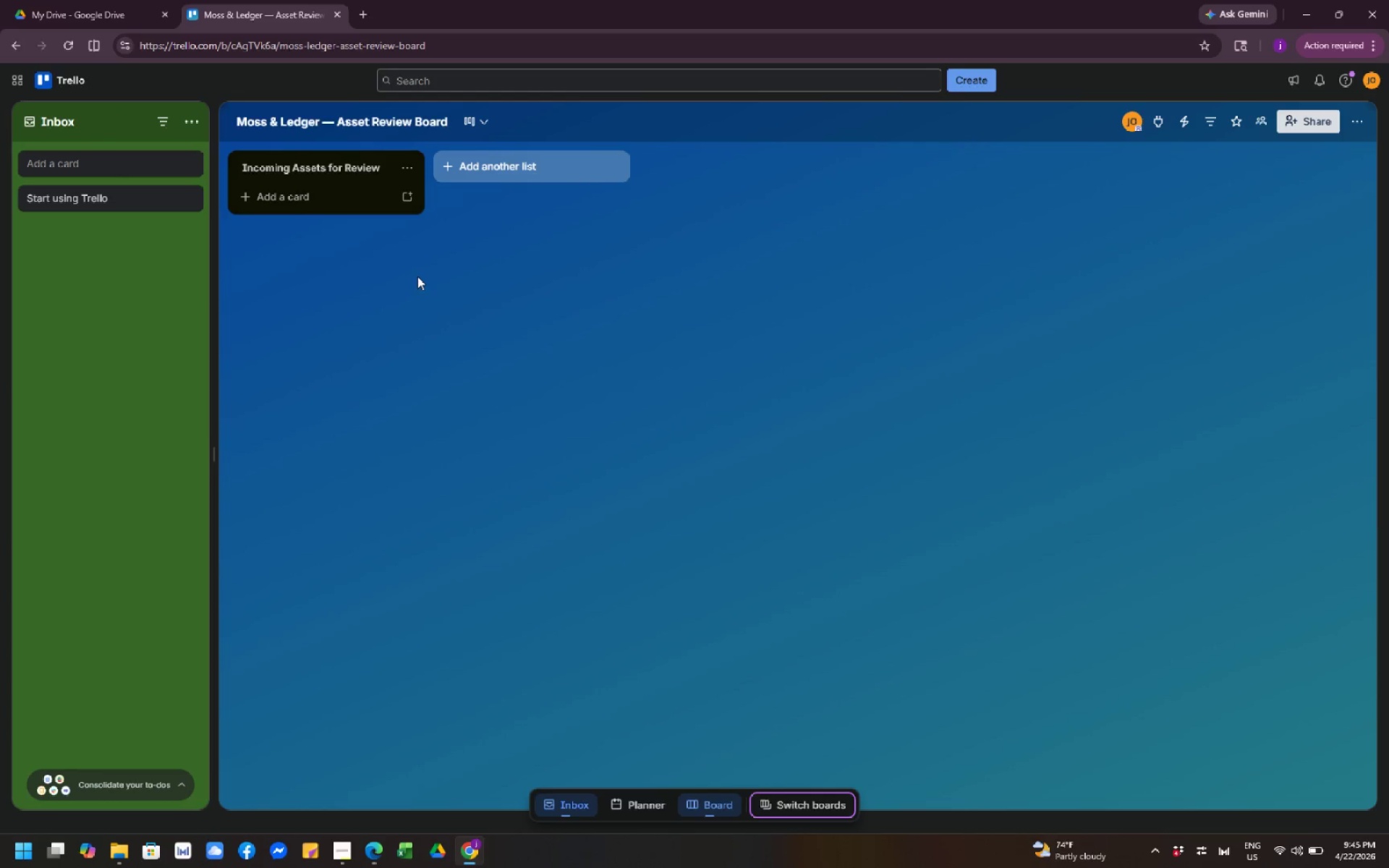 
wait(16.56)
 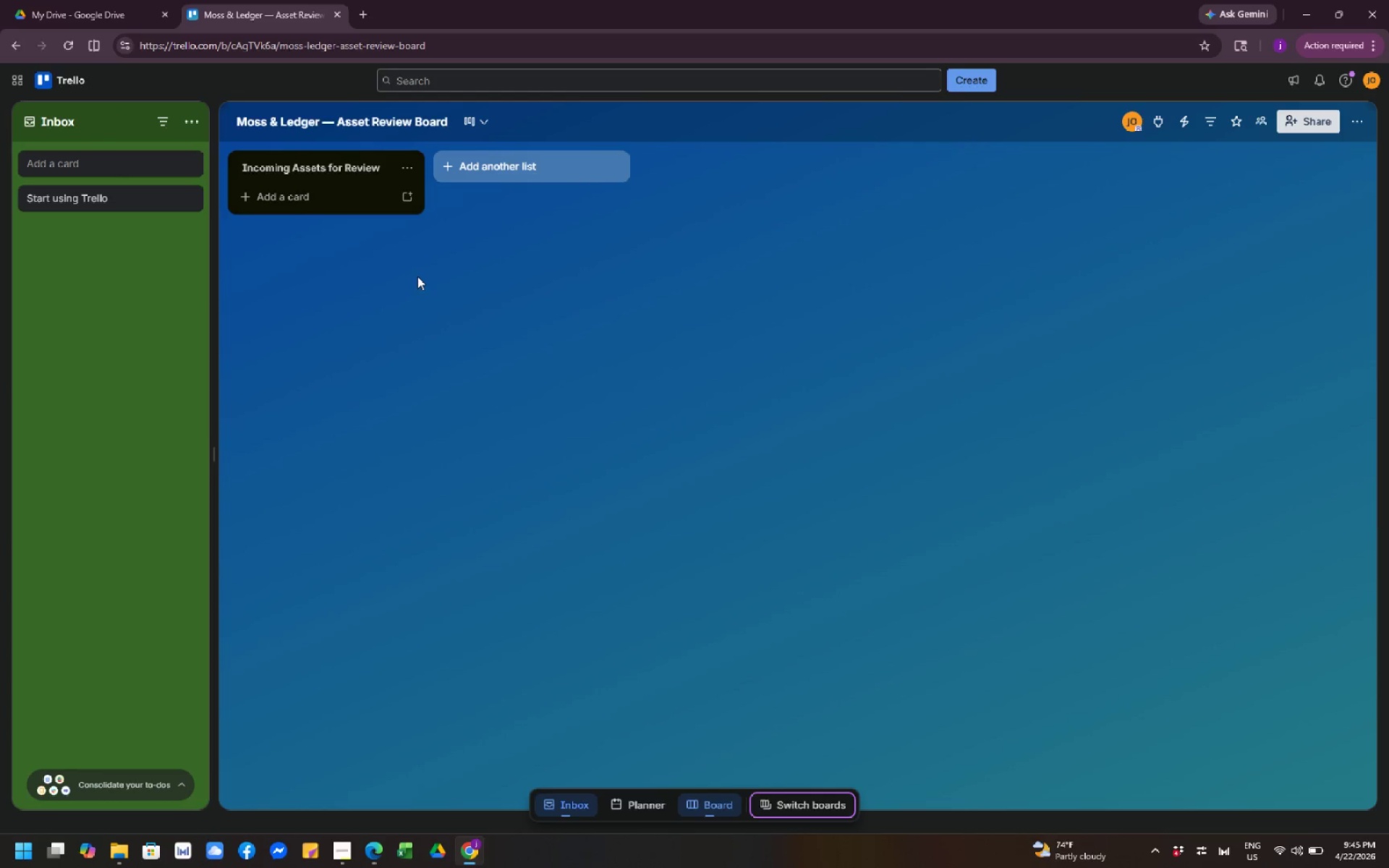 
left_click([1296, 11])
 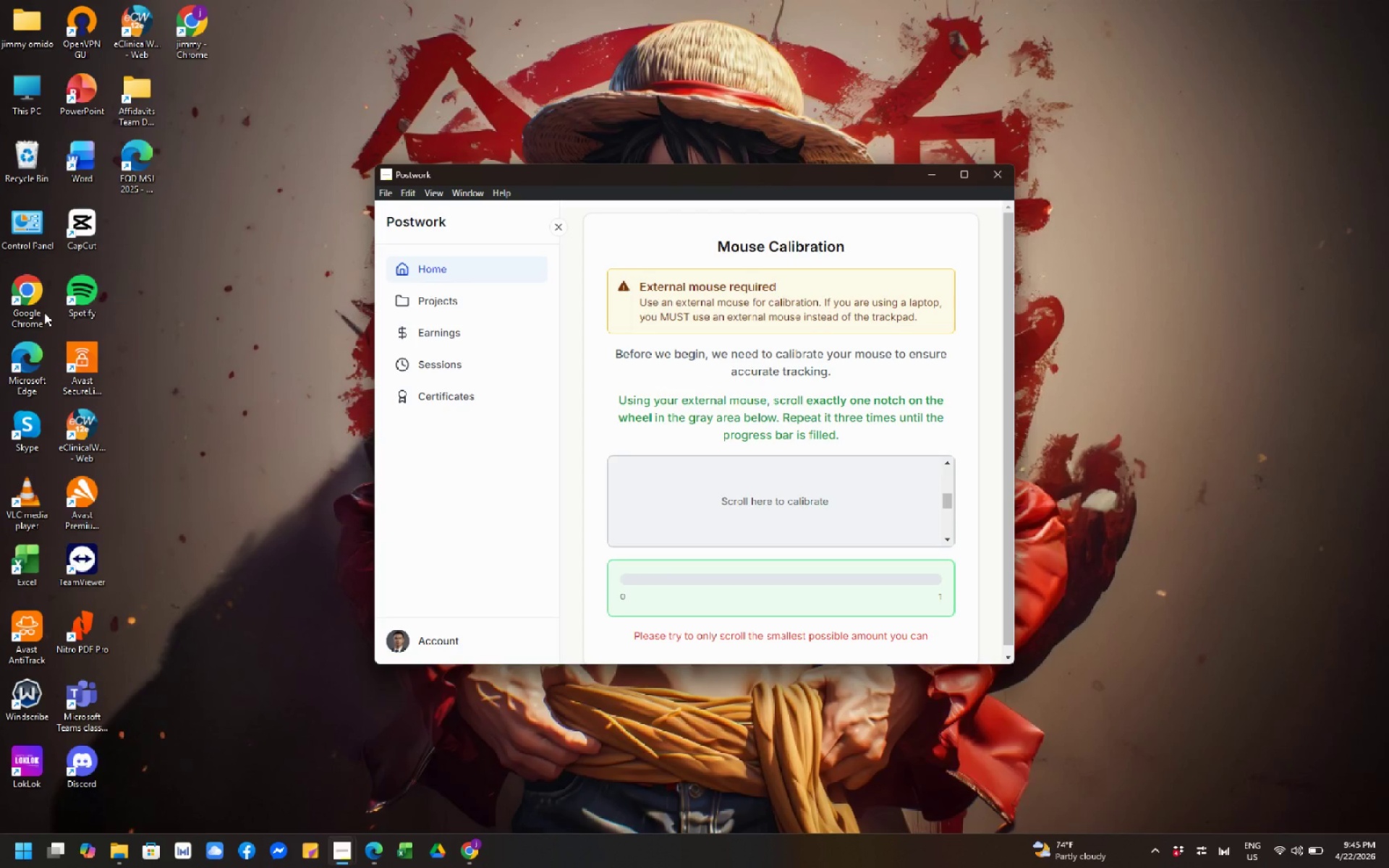 
double_click([27, 302])
 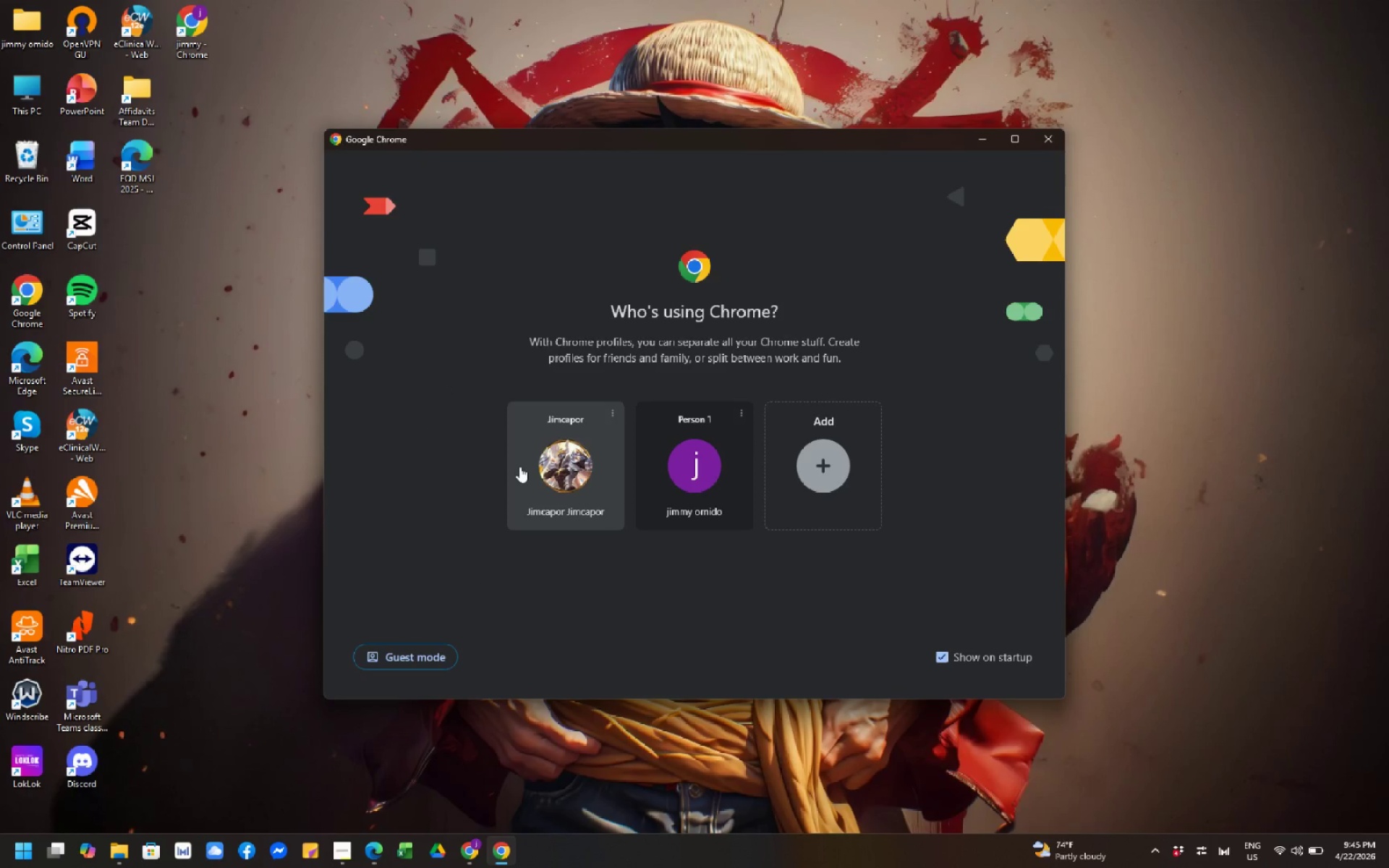 
left_click([519, 467])
 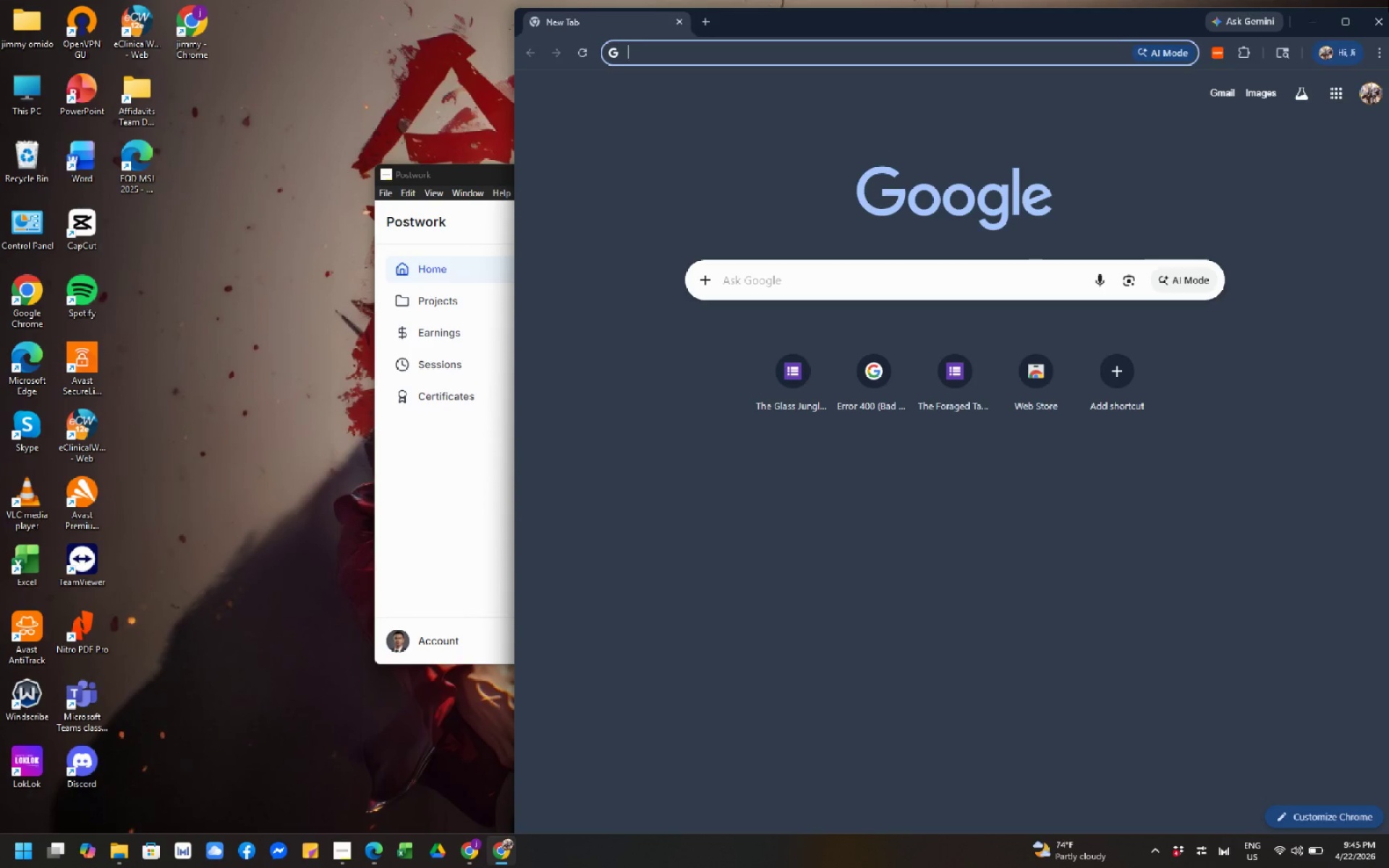 
left_click([1340, 20])
 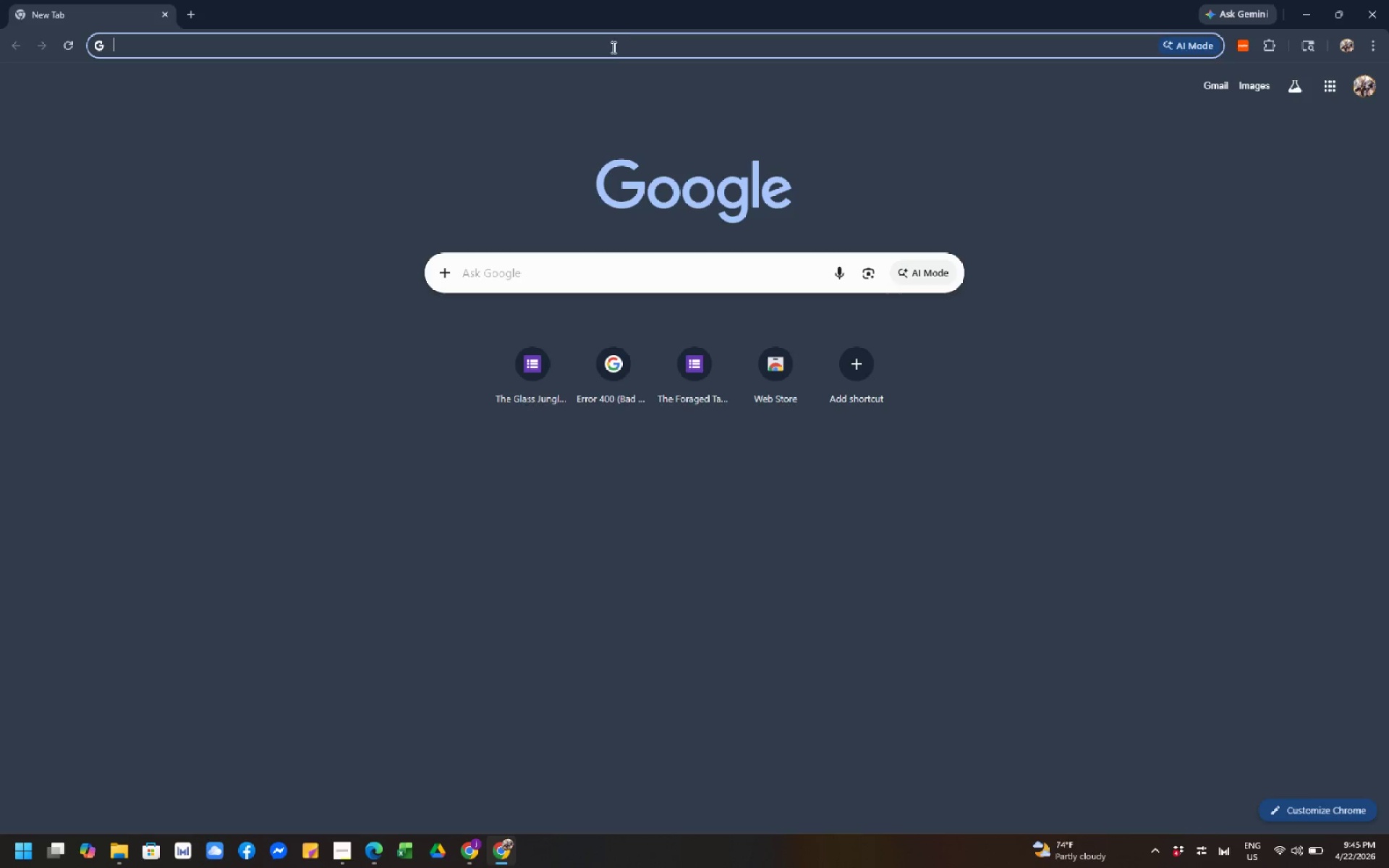 
left_click([611, 47])
 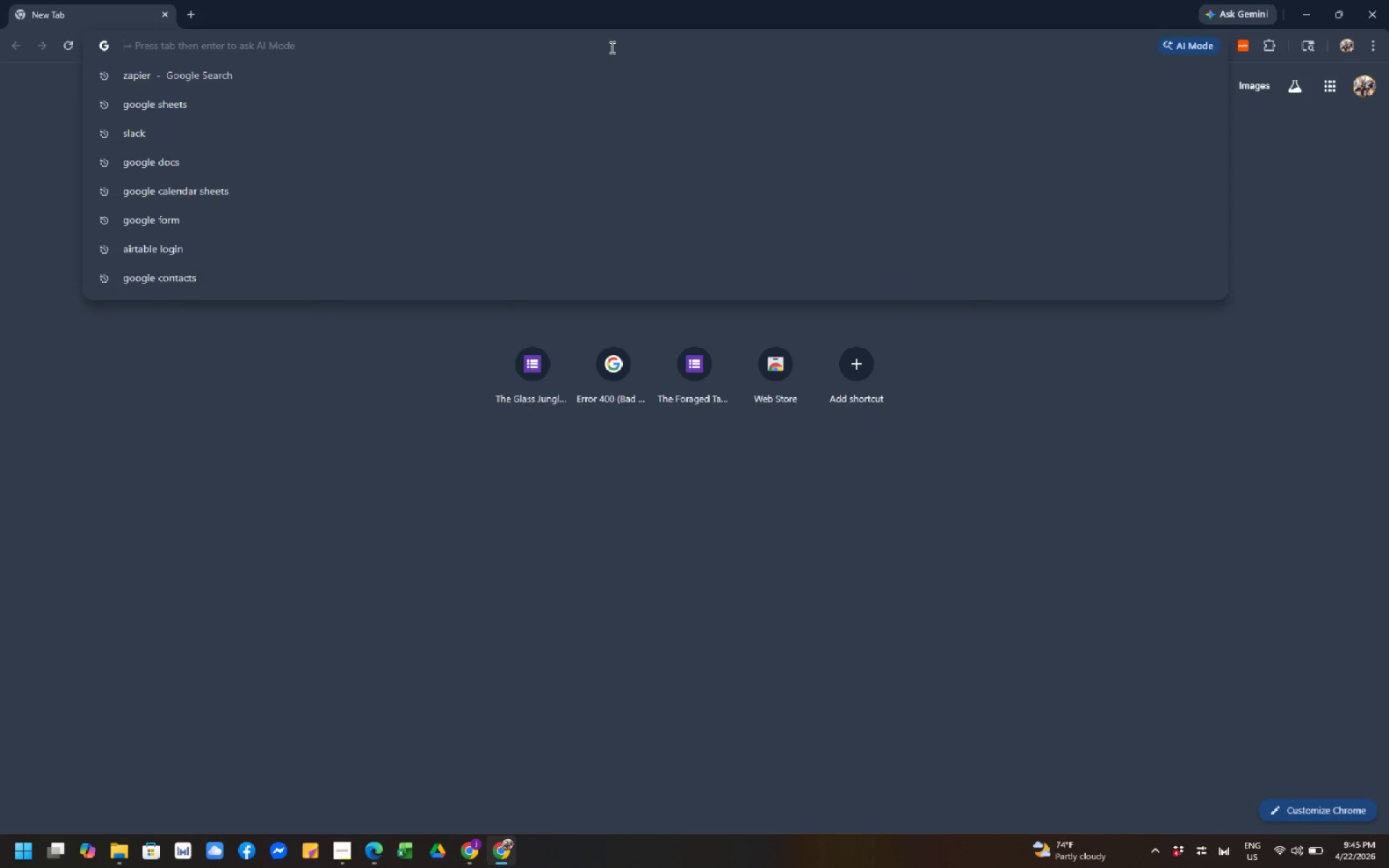 
type(zapier)
 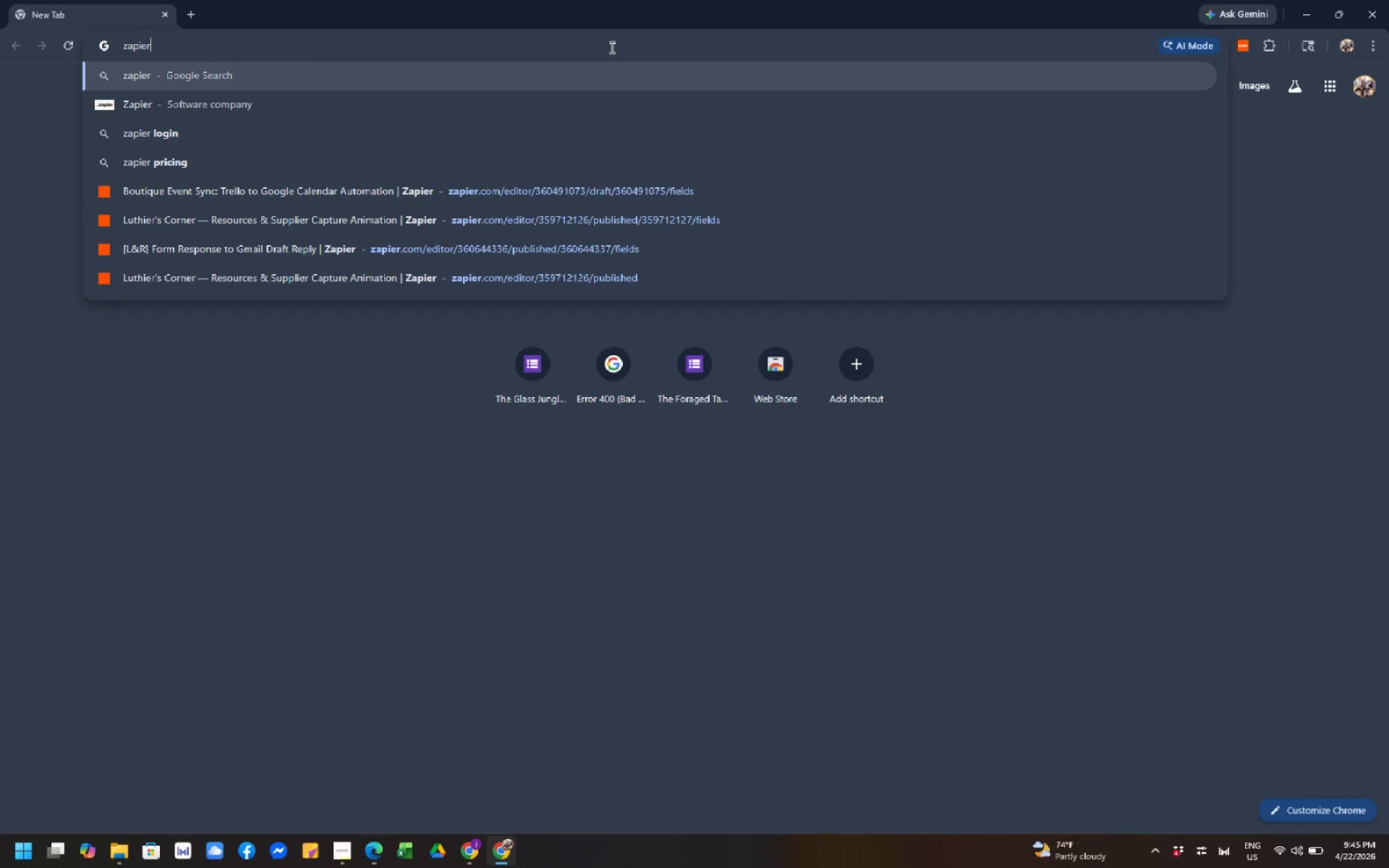 
key(Enter)
 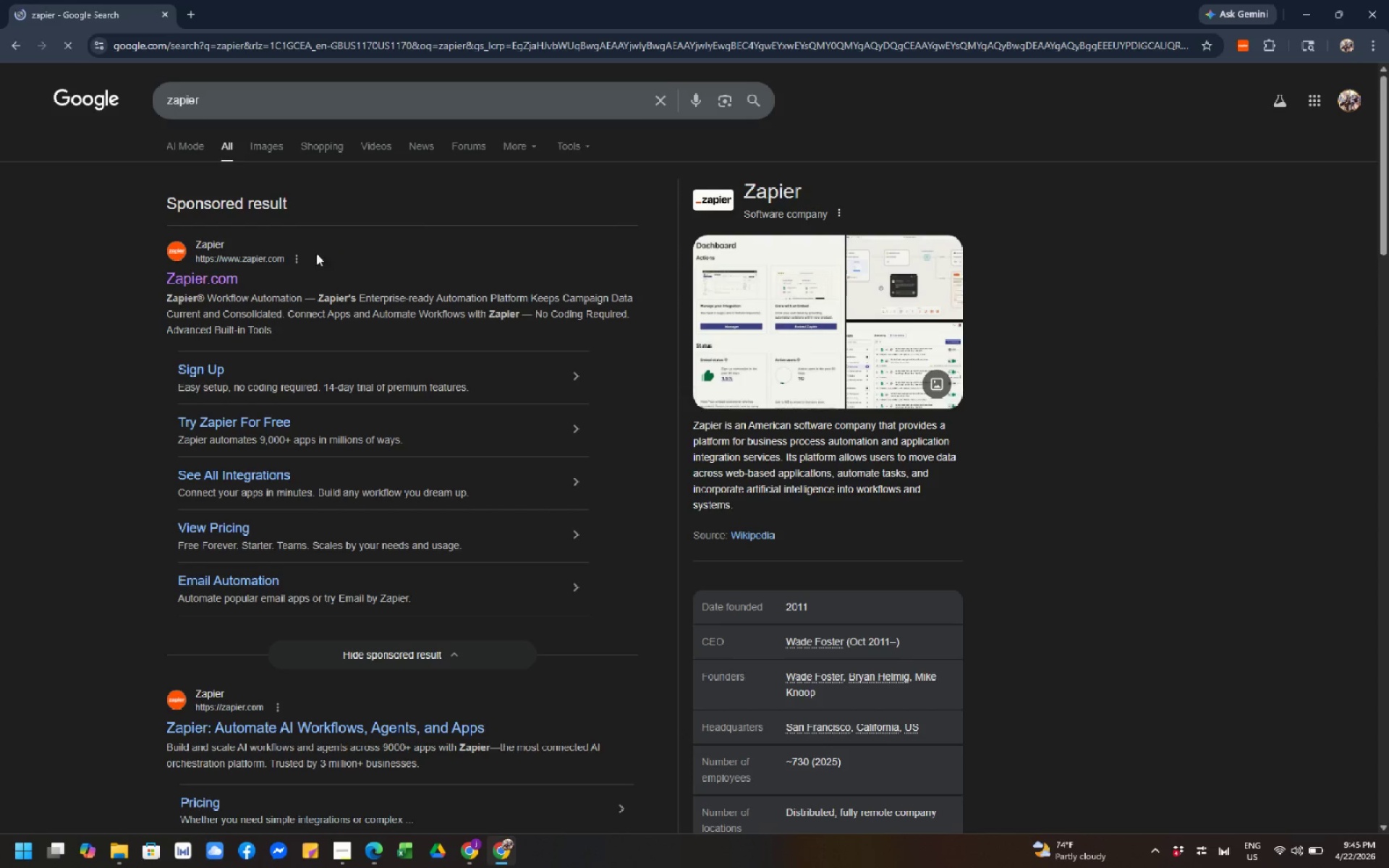 
left_click([216, 276])
 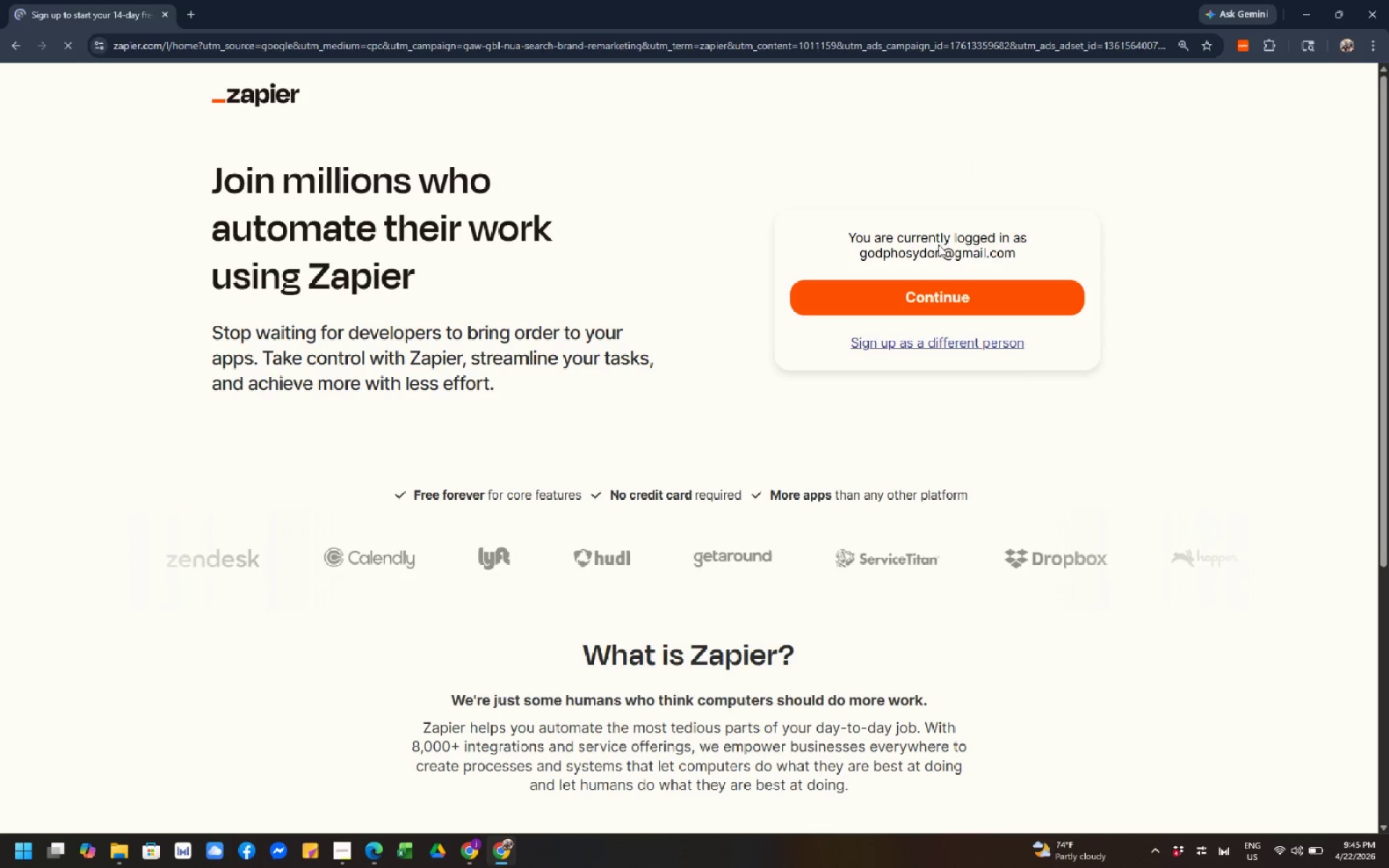 
wait(6.3)
 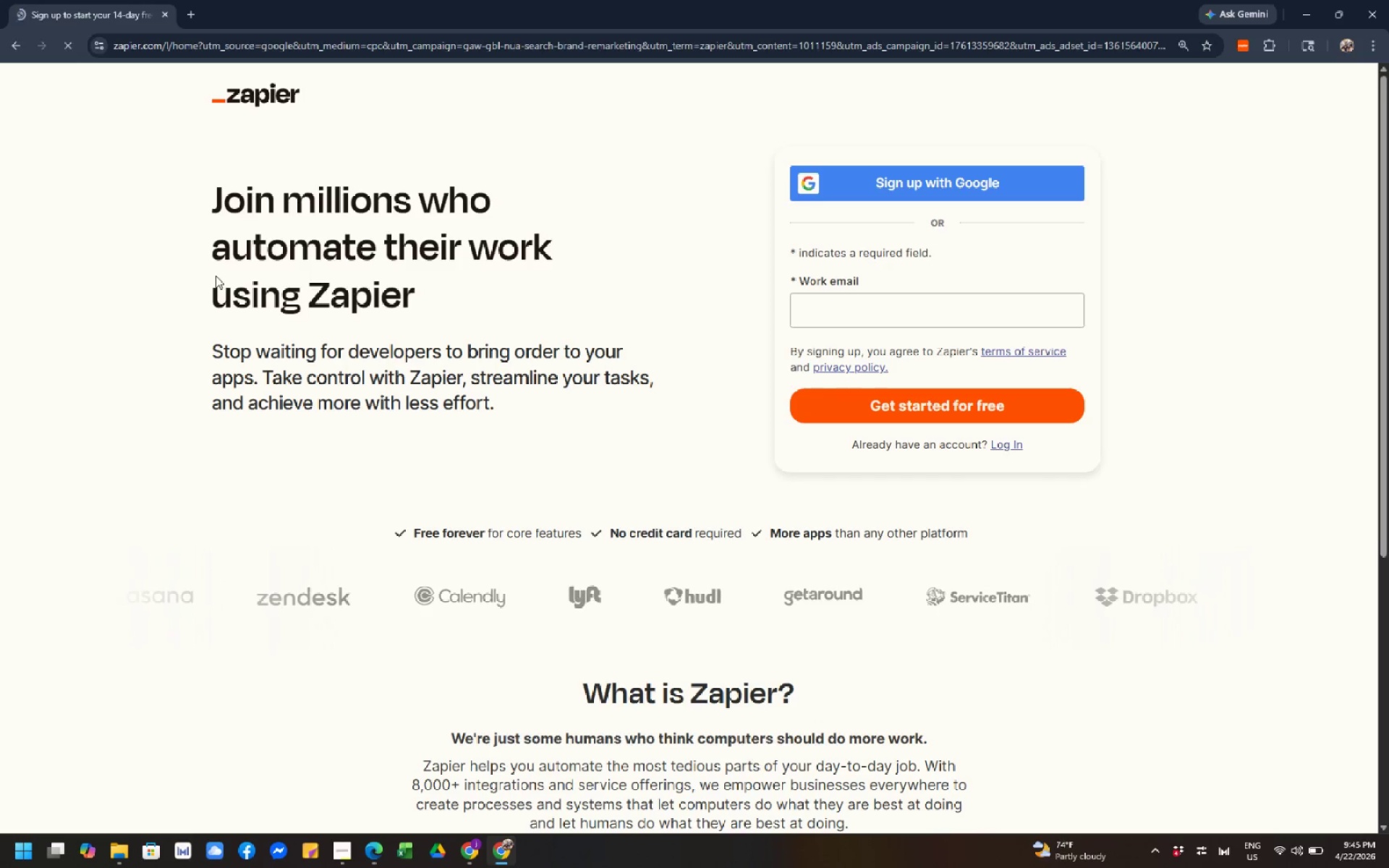 
left_click([996, 313])
 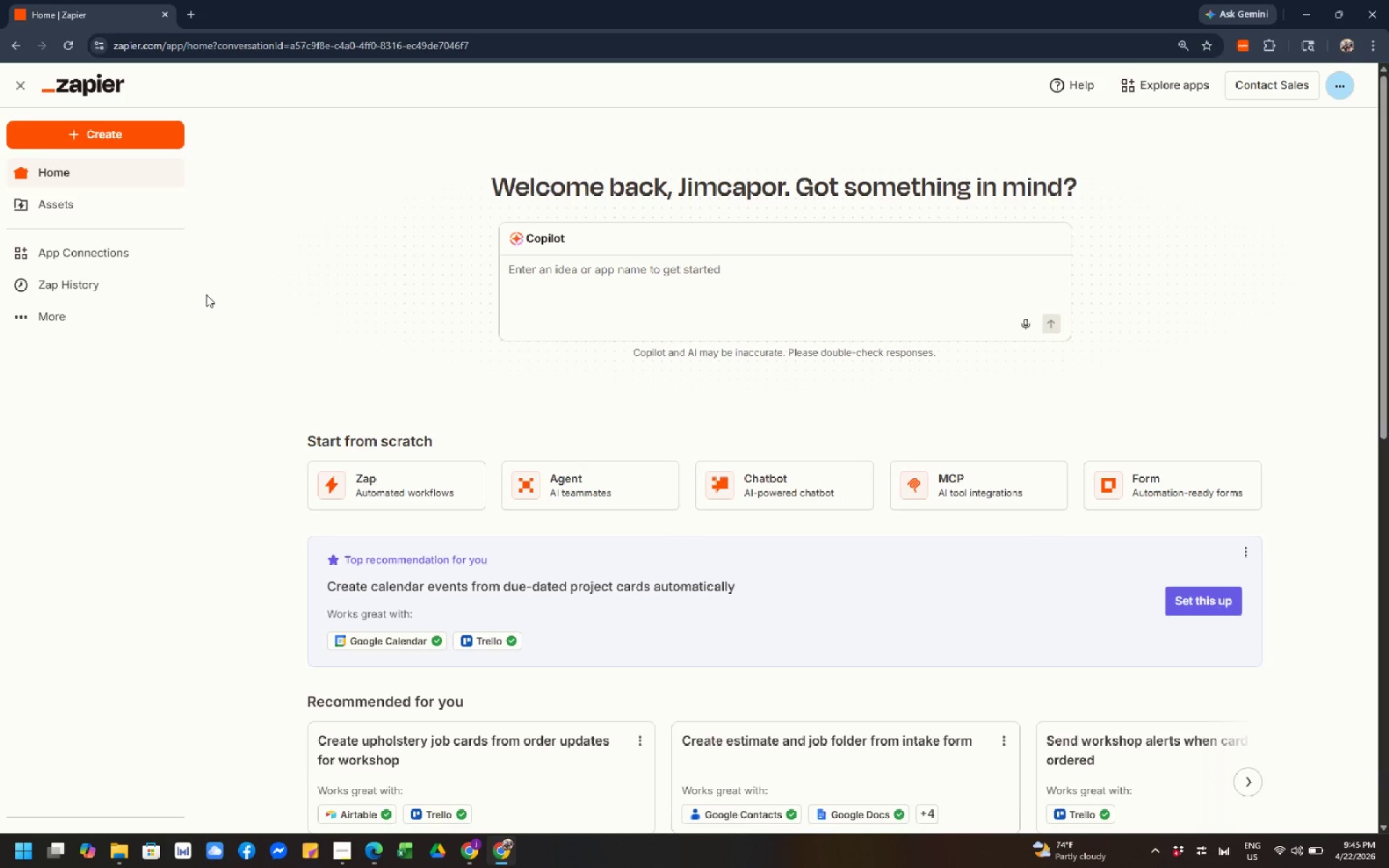 
wait(6.08)
 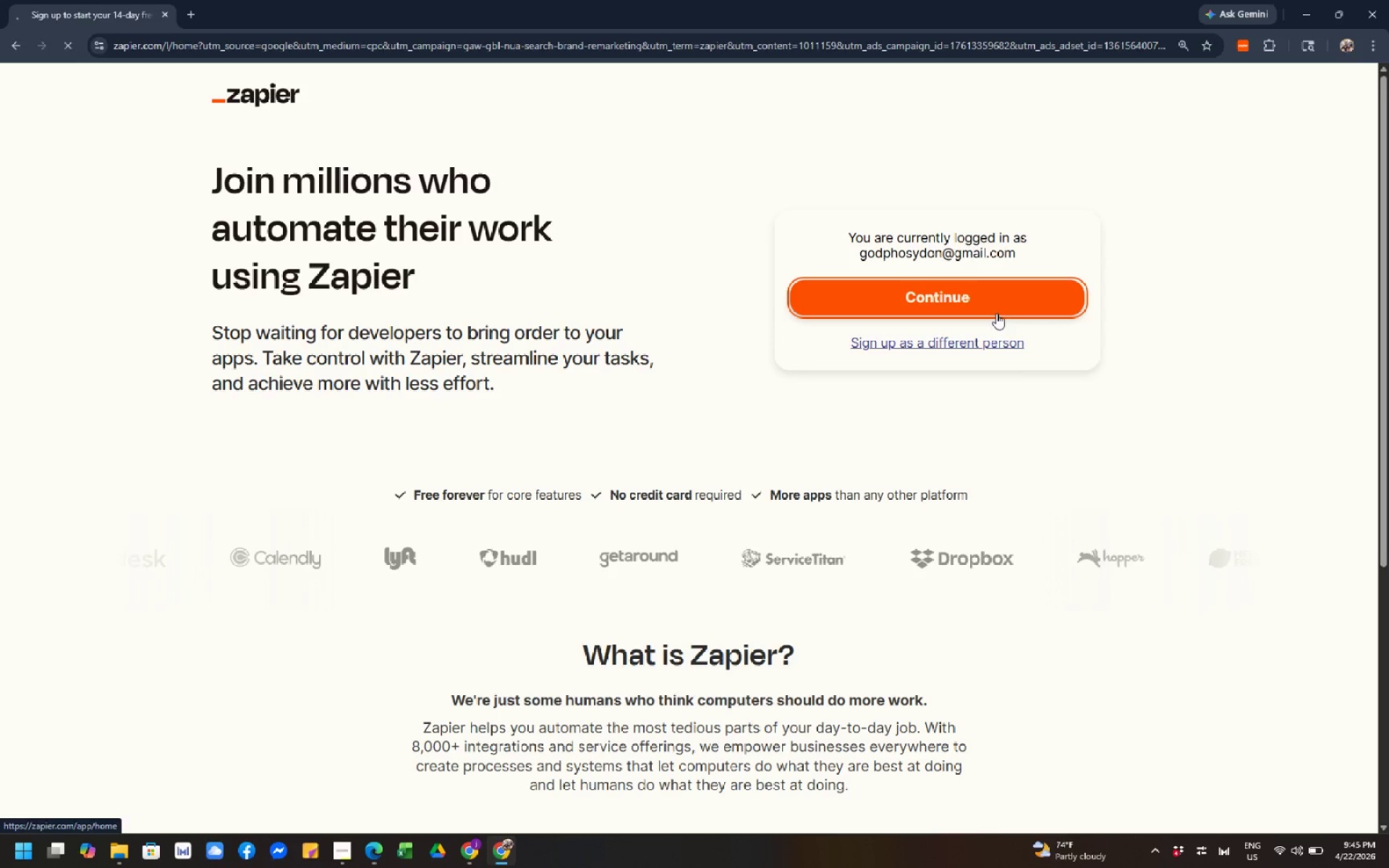 
scroll: coordinate [493, 328], scroll_direction: none, amount: 0.0
 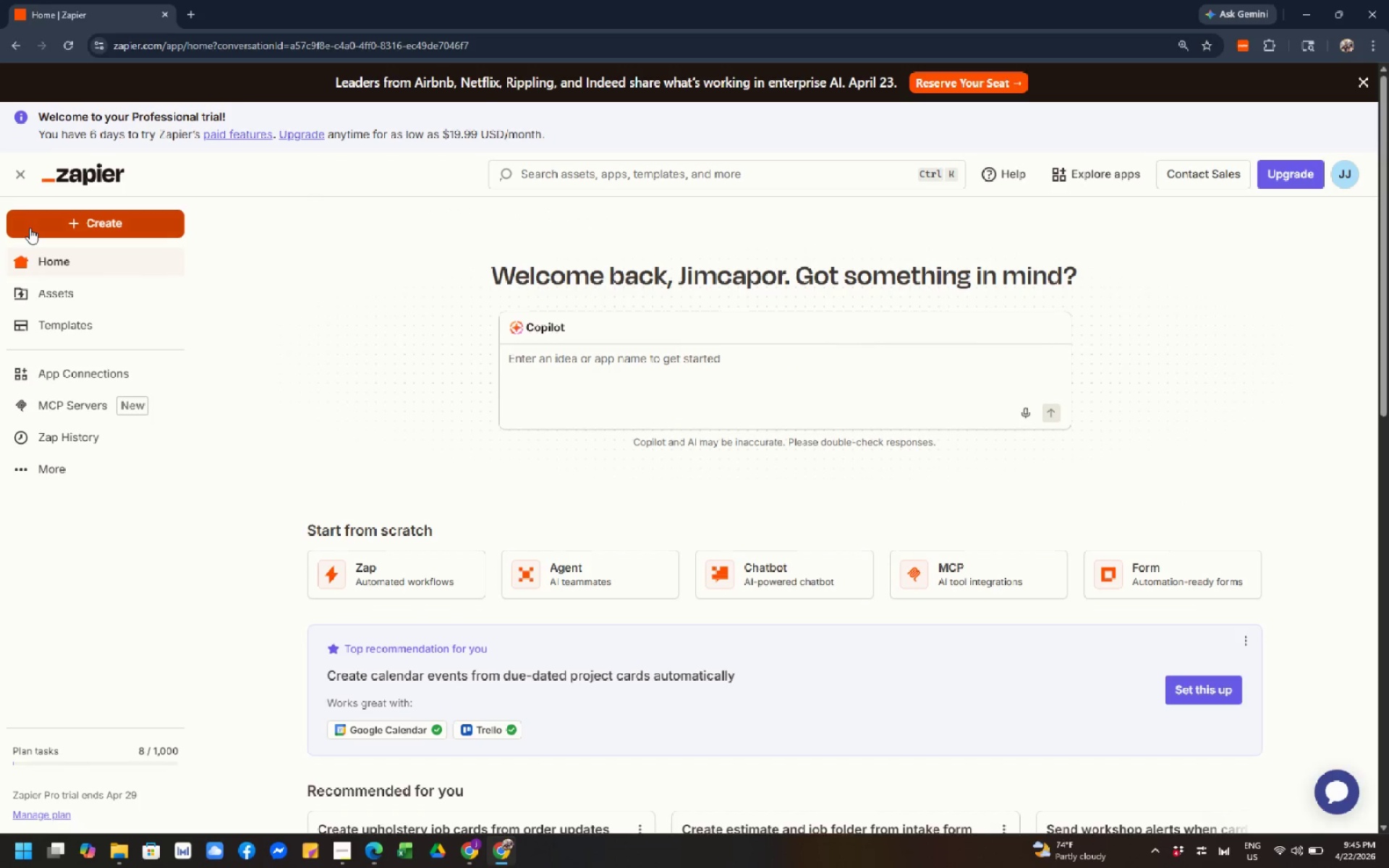 
left_click([30, 228])
 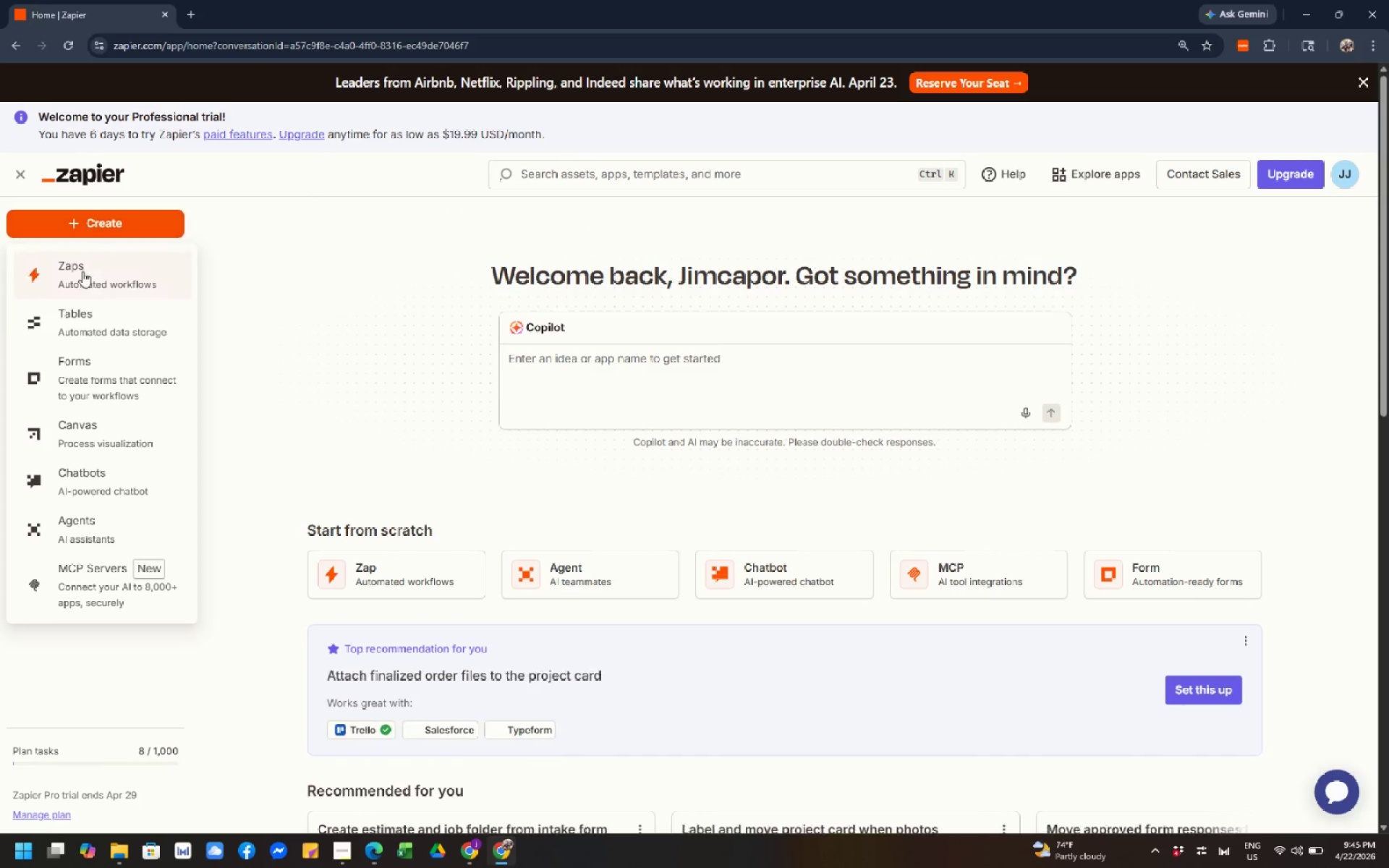 
left_click([87, 277])
 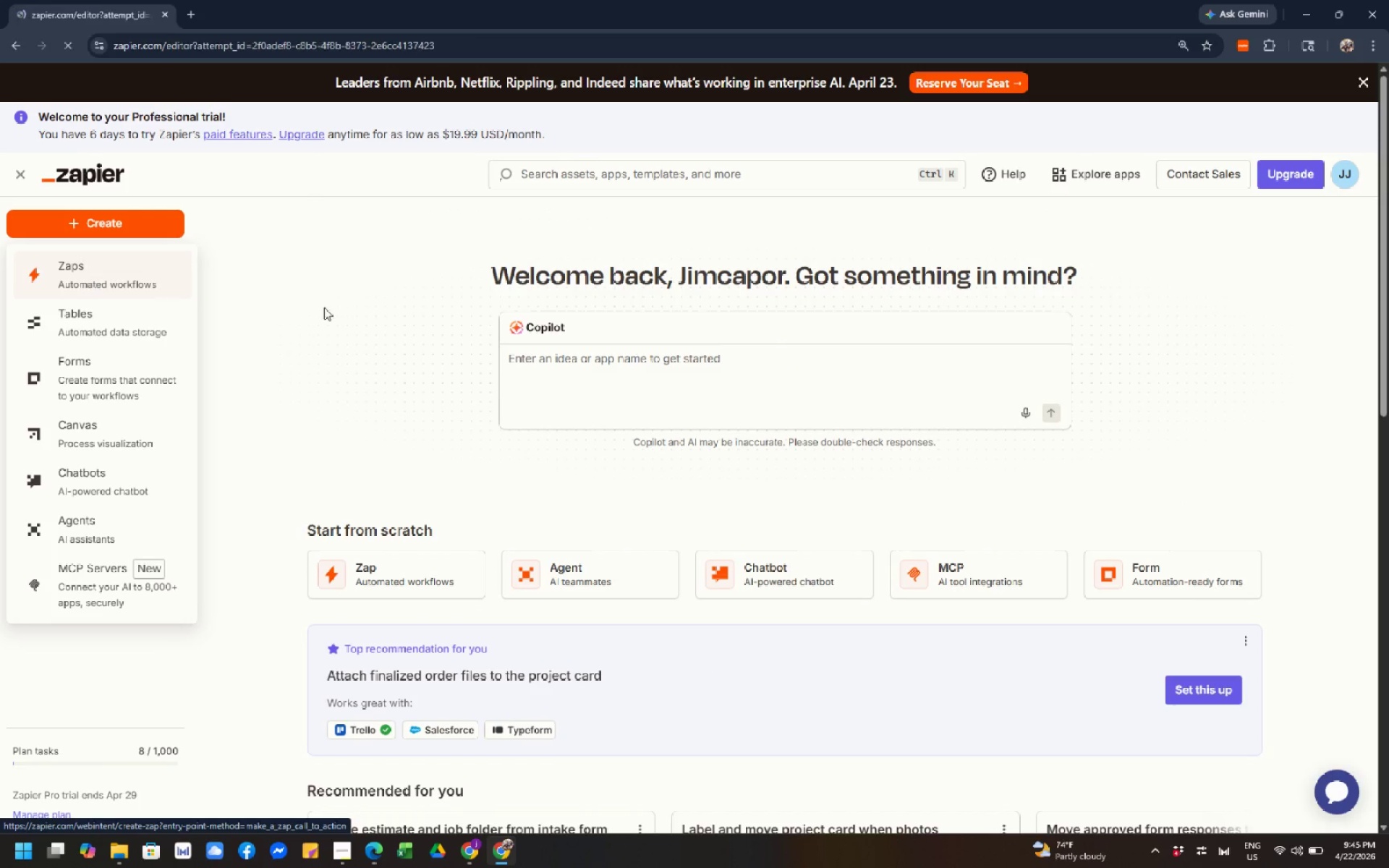 
mouse_move([603, 336])
 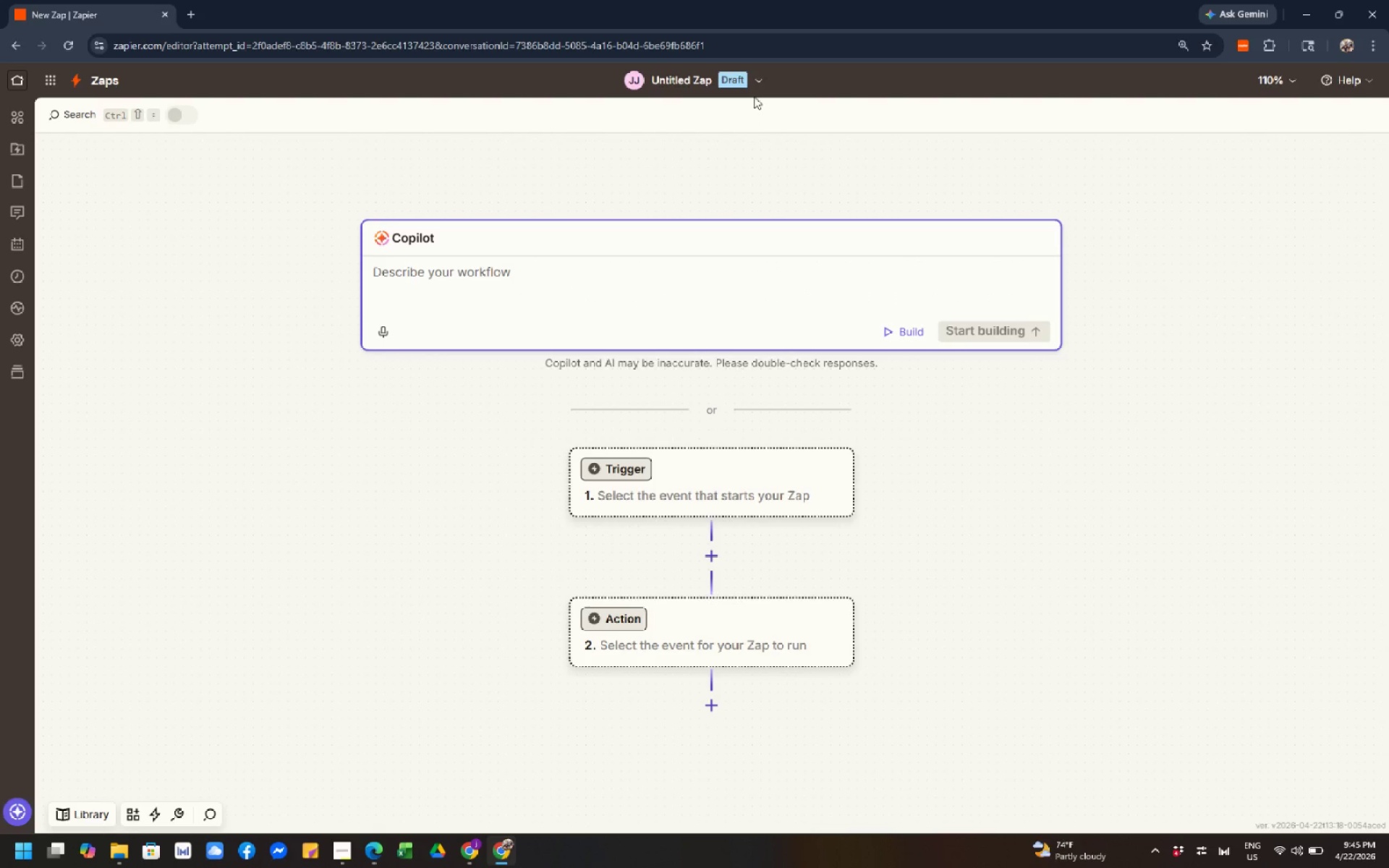 
left_click([761, 83])
 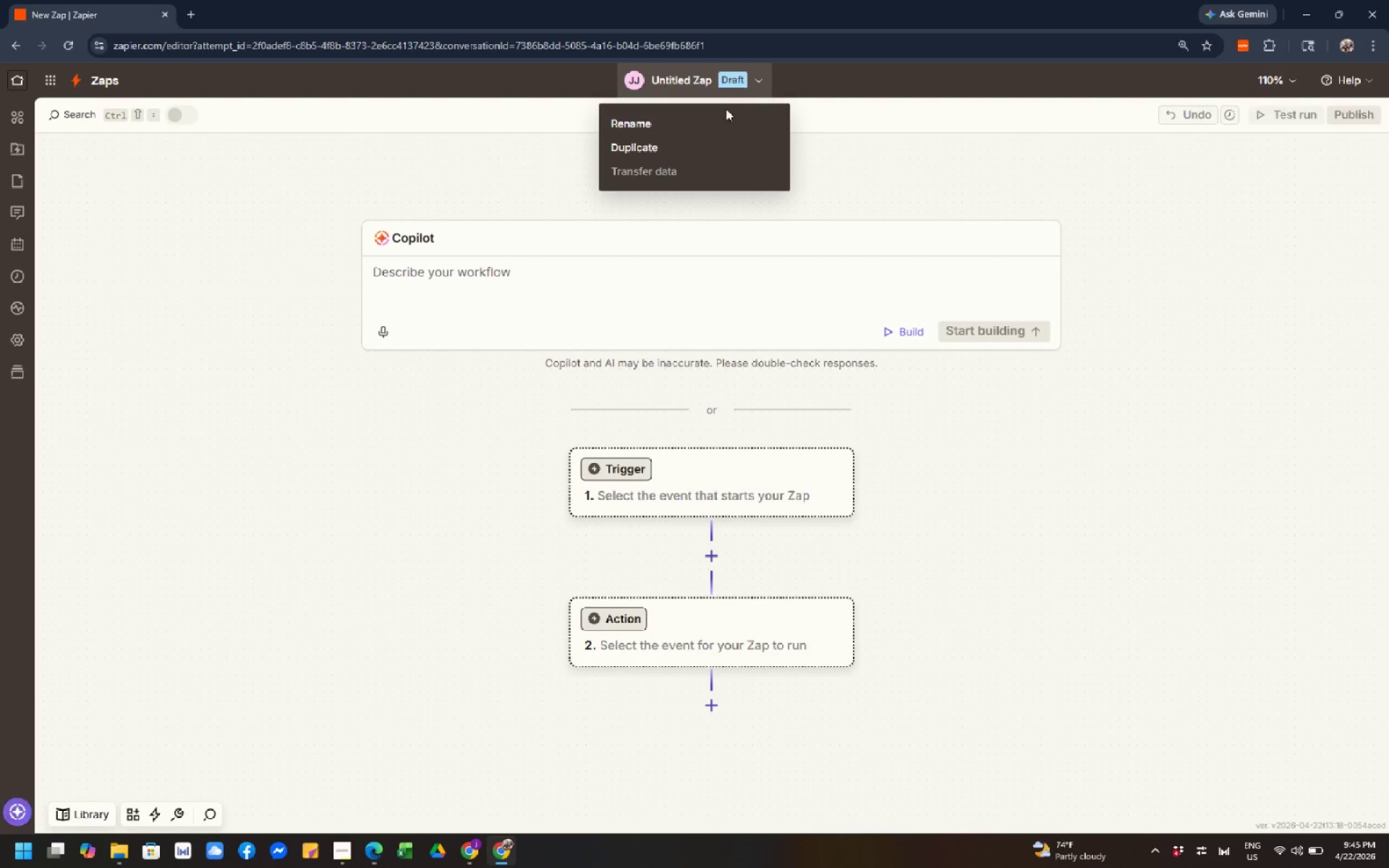 
left_click([723, 111])
 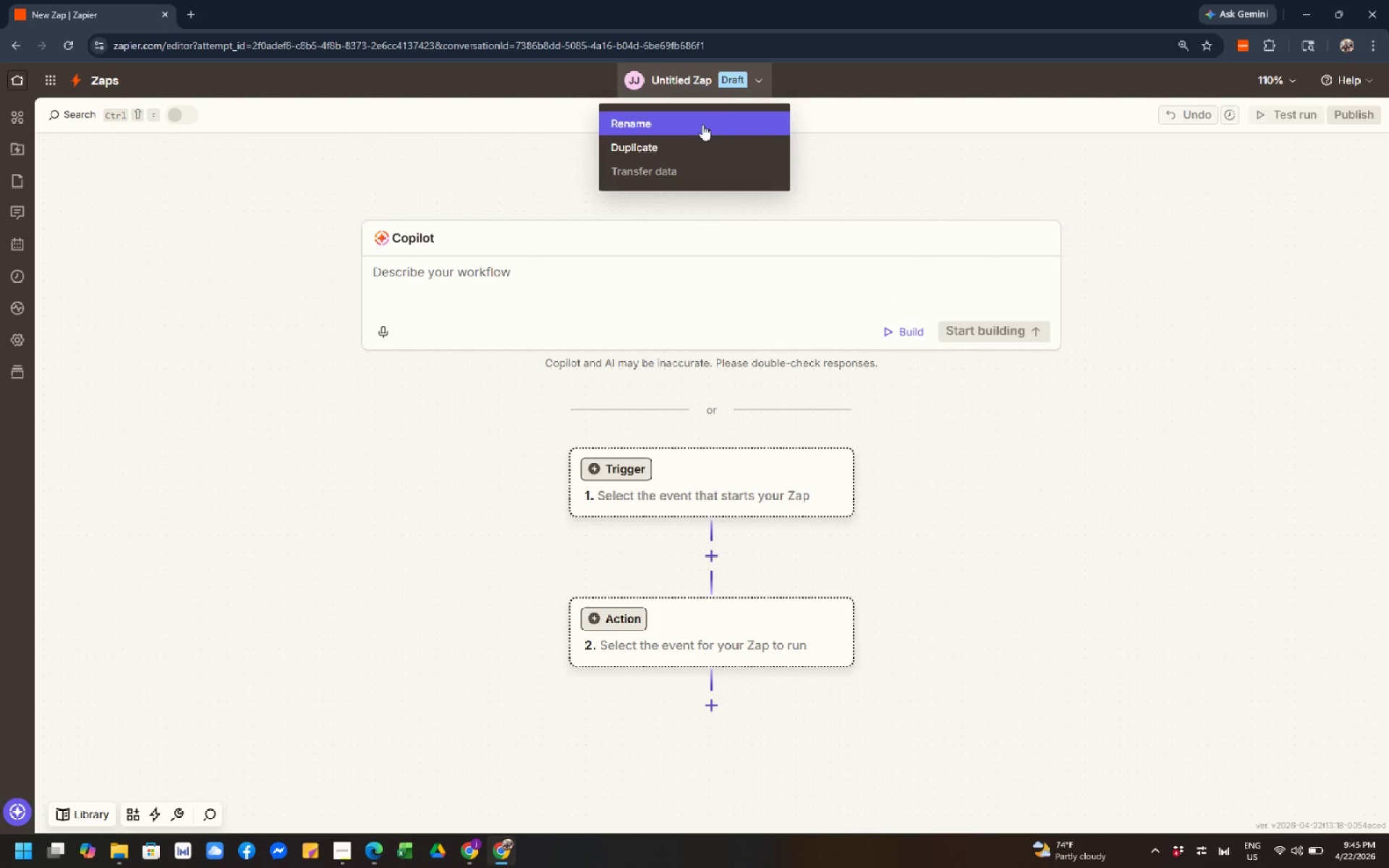 
left_click([699, 124])
 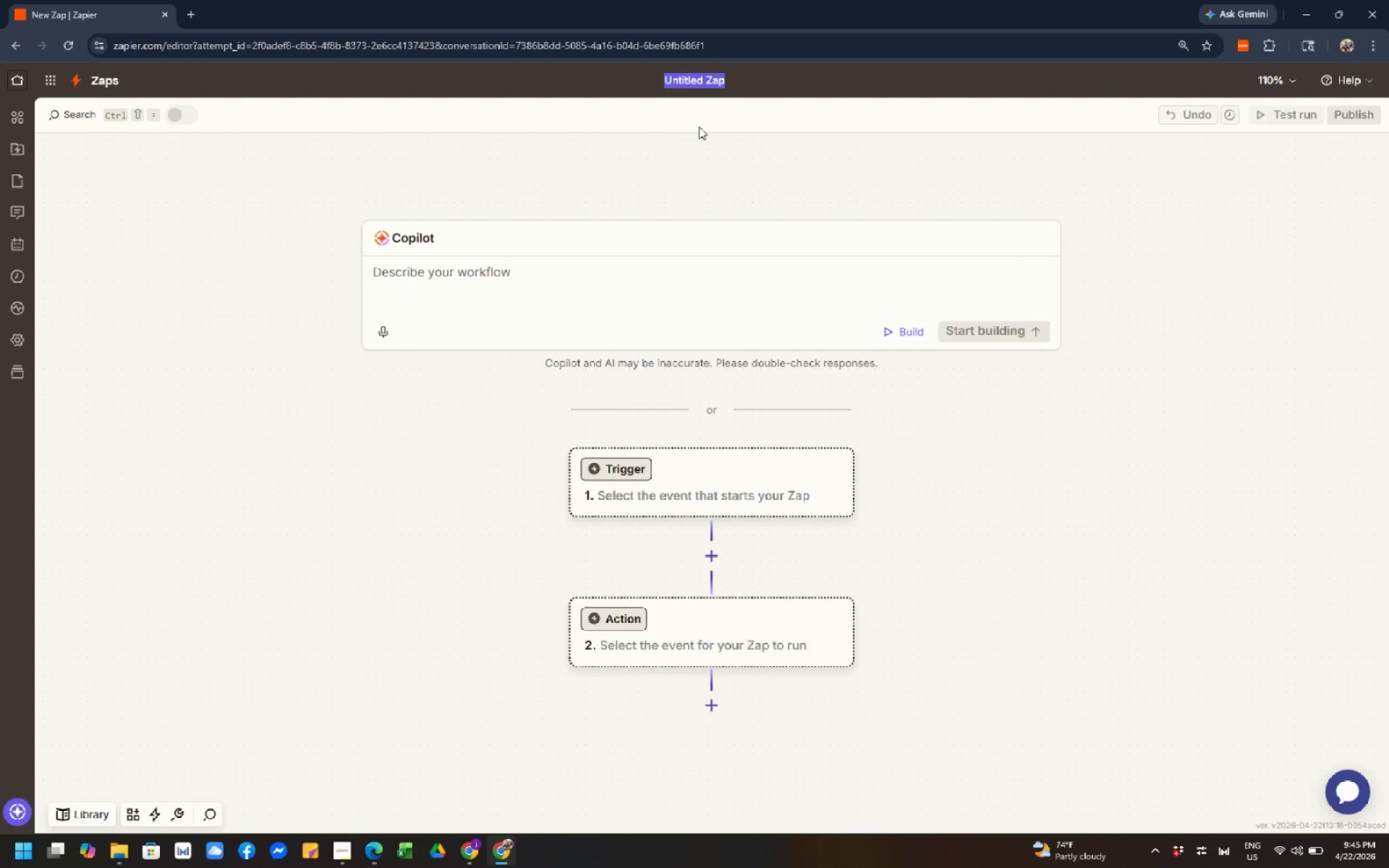 
type(MOss )
key(Backspace)
key(Backspace)
key(Backspace)
key(Backspace)
type(oss & LEdger)
key(Backspace)
key(Backspace)
key(Backspace)
key(Backspace)
key(Backspace)
type(edger)
 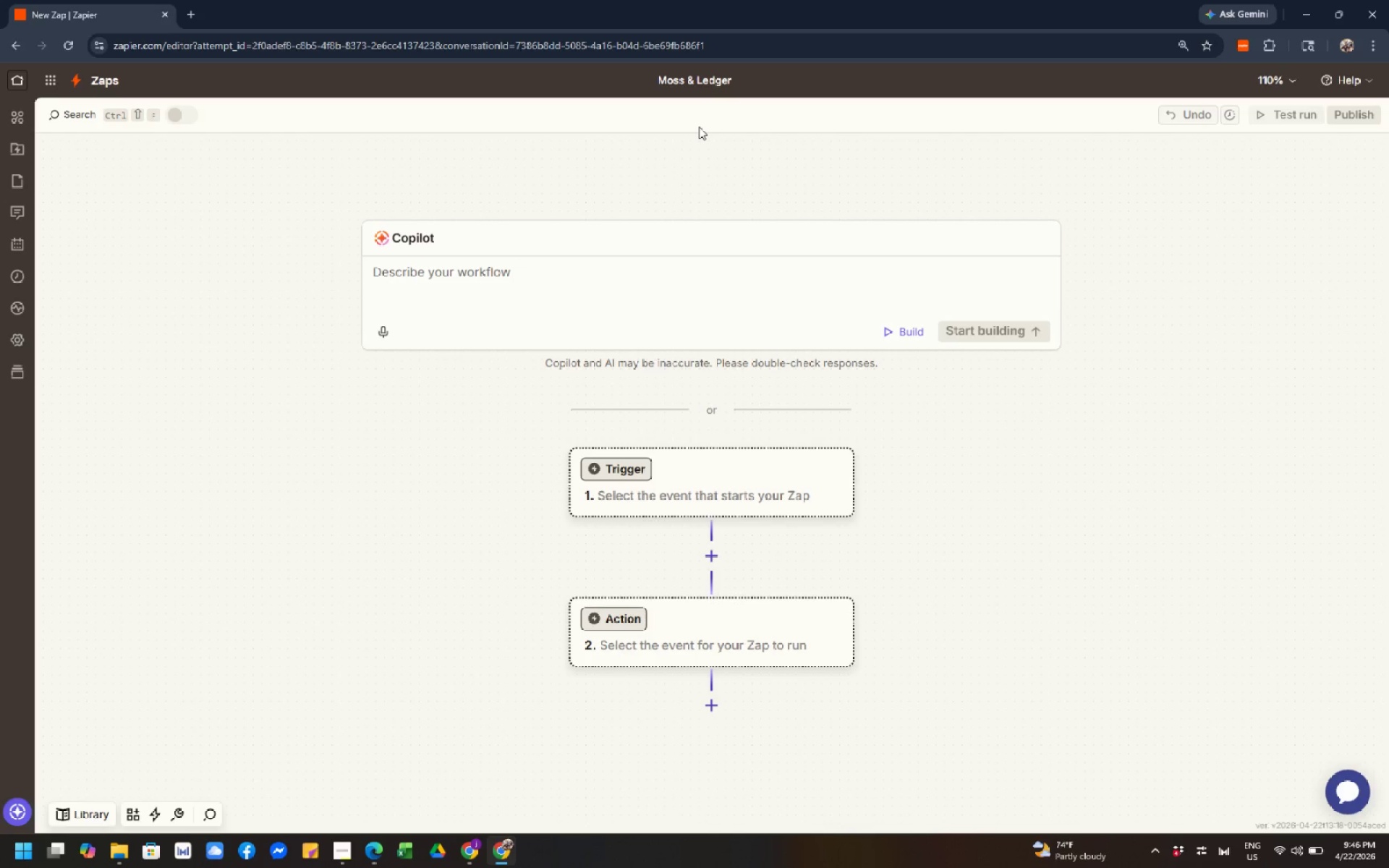 
wait(6.56)
 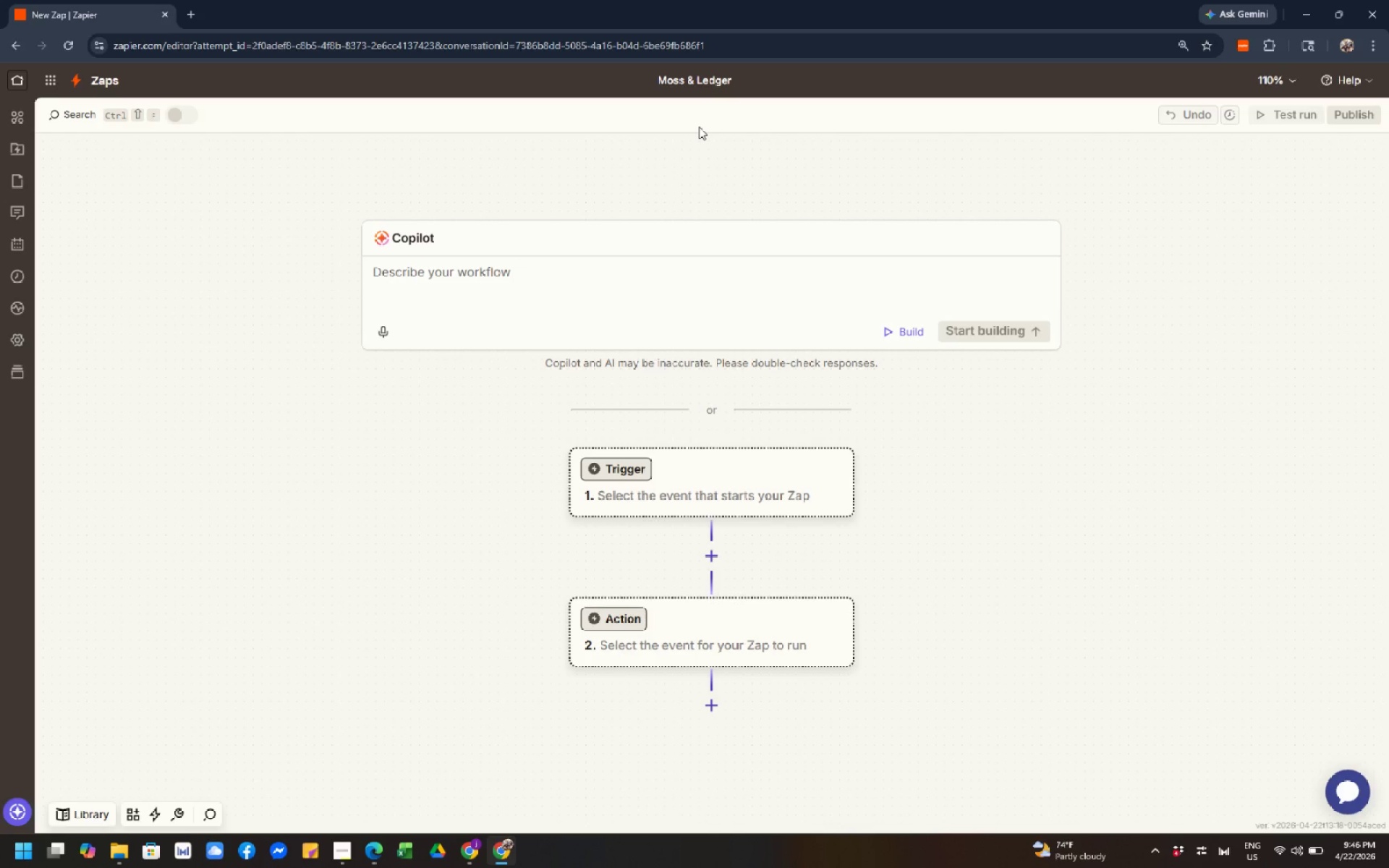 
type( Co. Cret)
key(Backspace)
type(ative Asset Pipeline)
 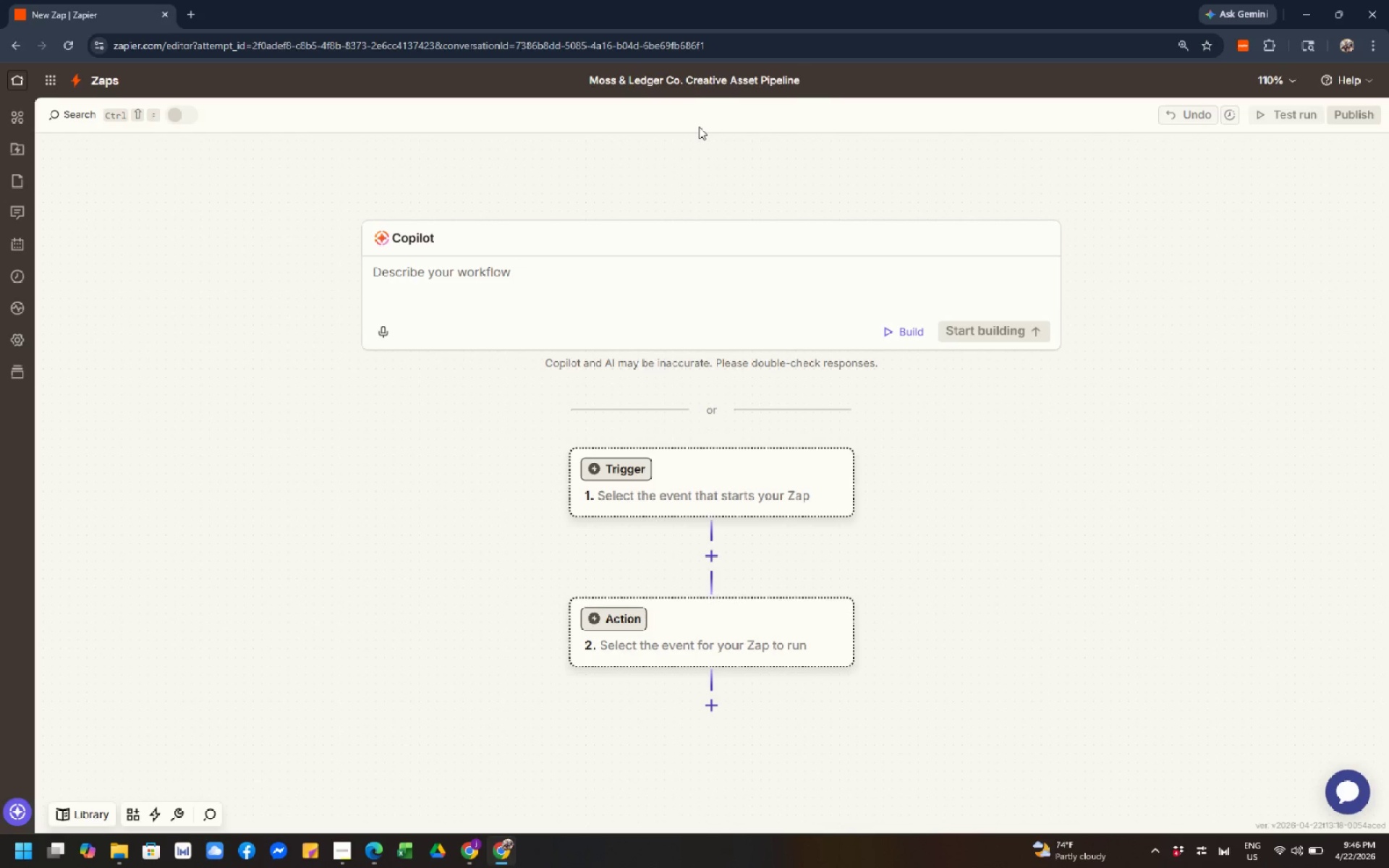 
type( Automatin)
key(Backspace)
type(on)
 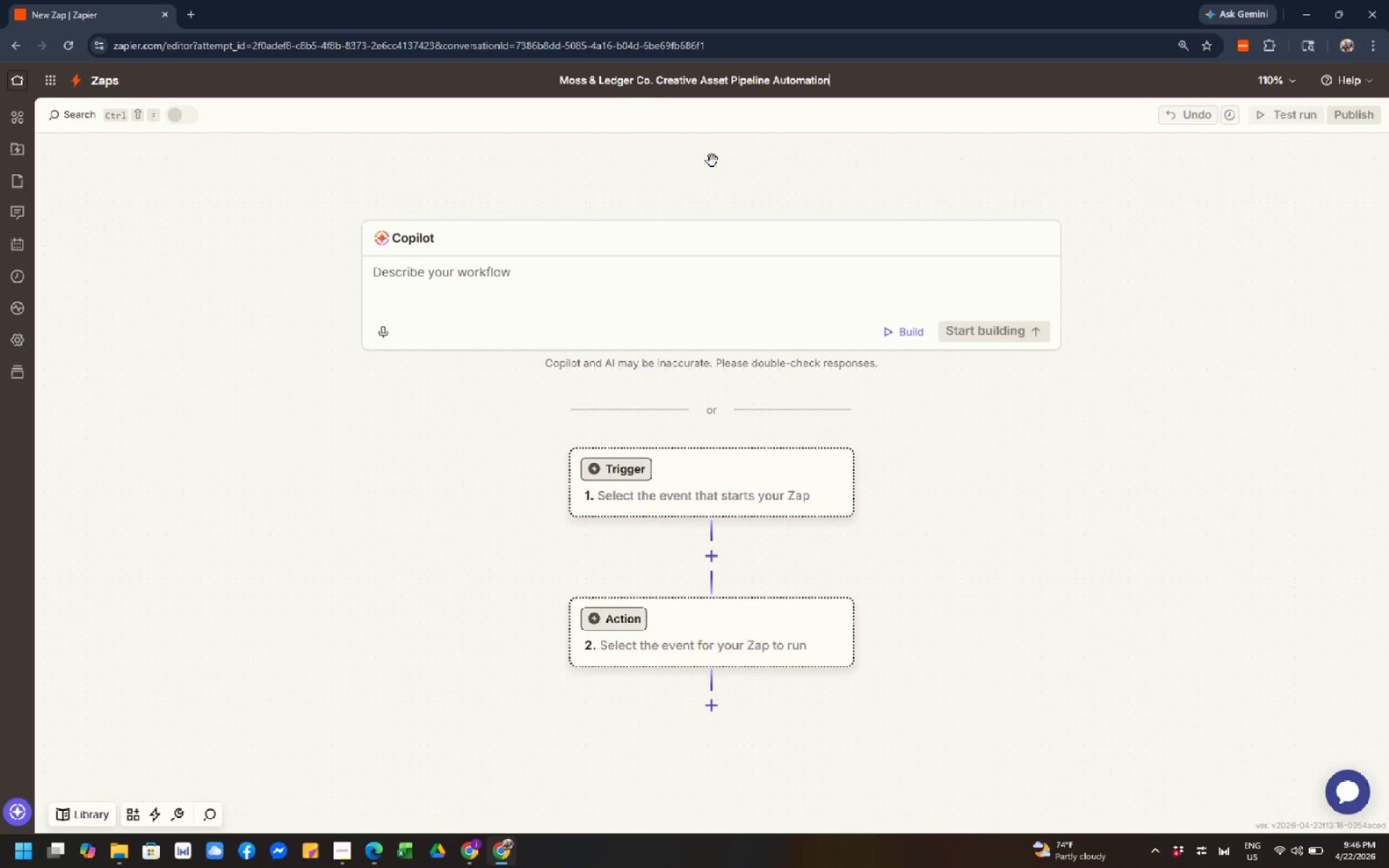 
wait(11.78)
 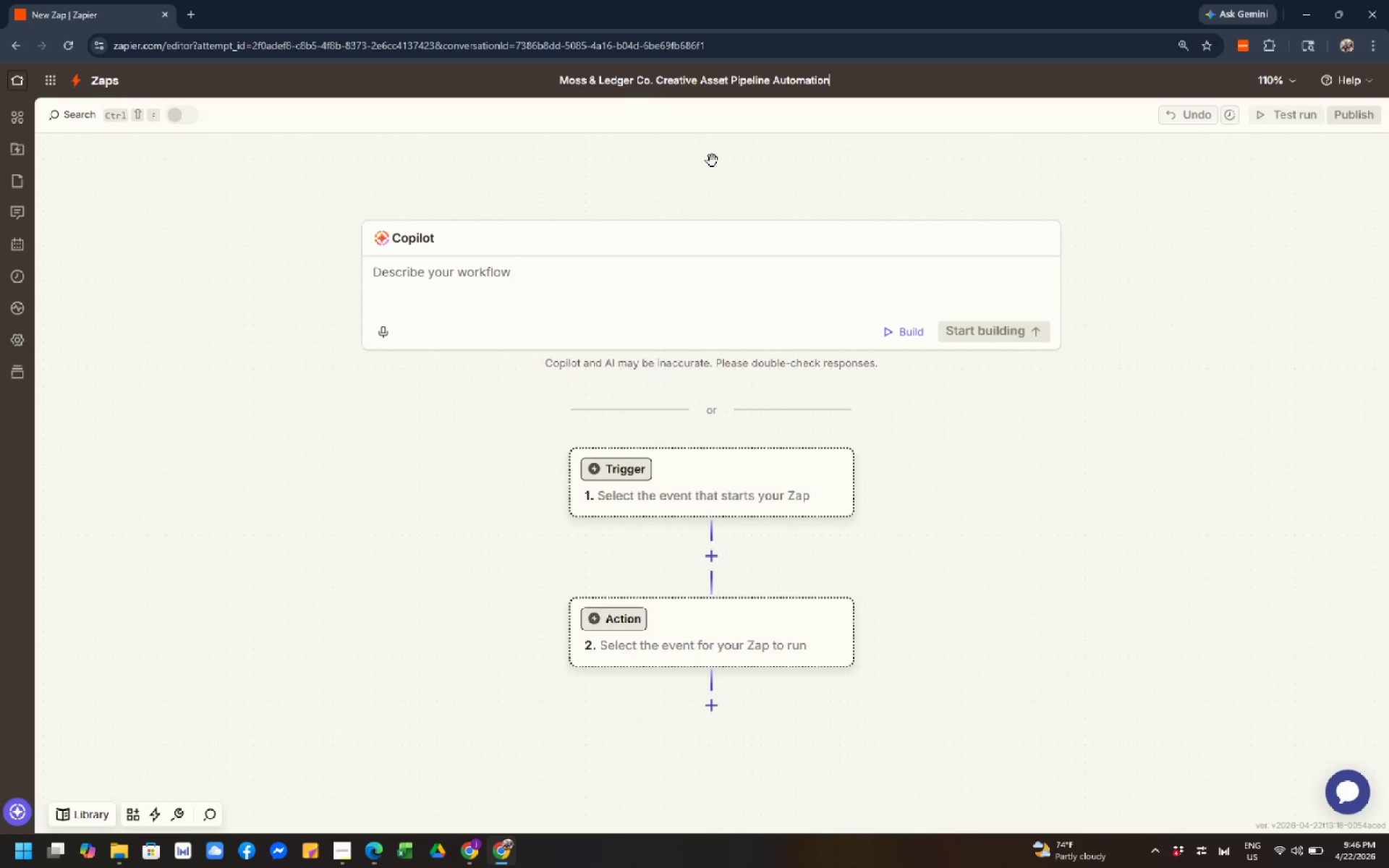 
left_click_drag(start_coordinate=[770, 141], to_coordinate=[721, 485])
 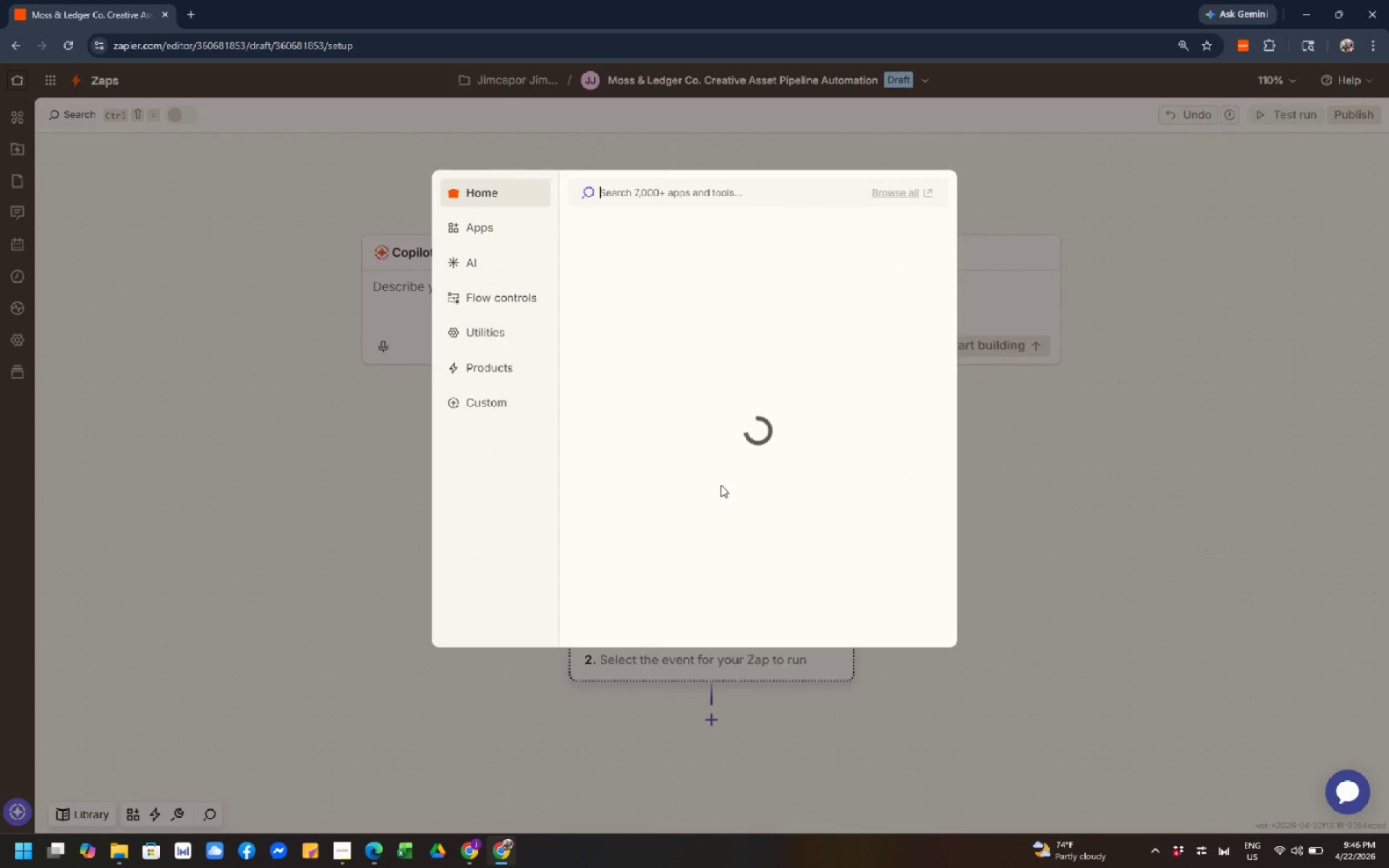 
left_click([721, 485])
 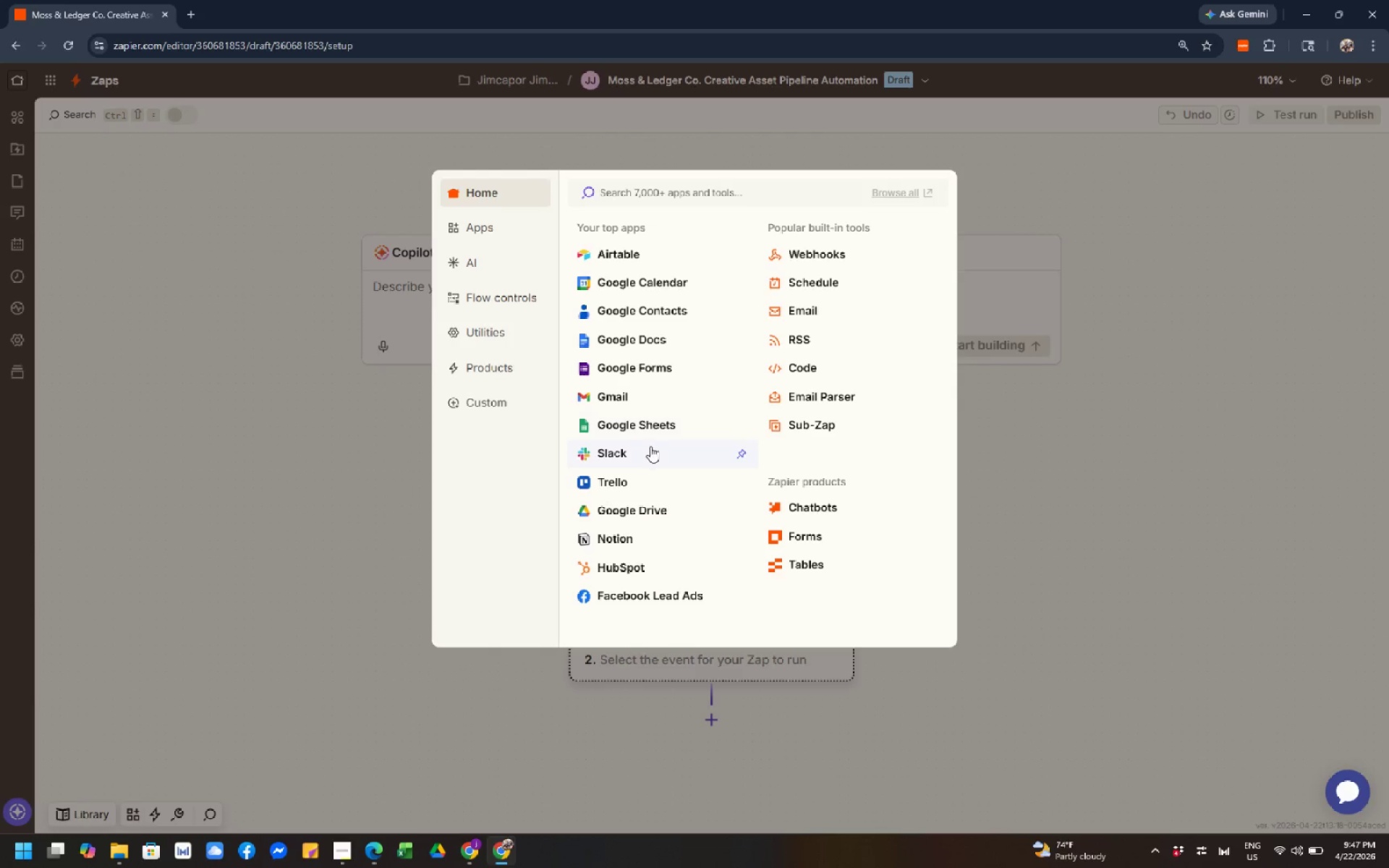 
wait(5.3)
 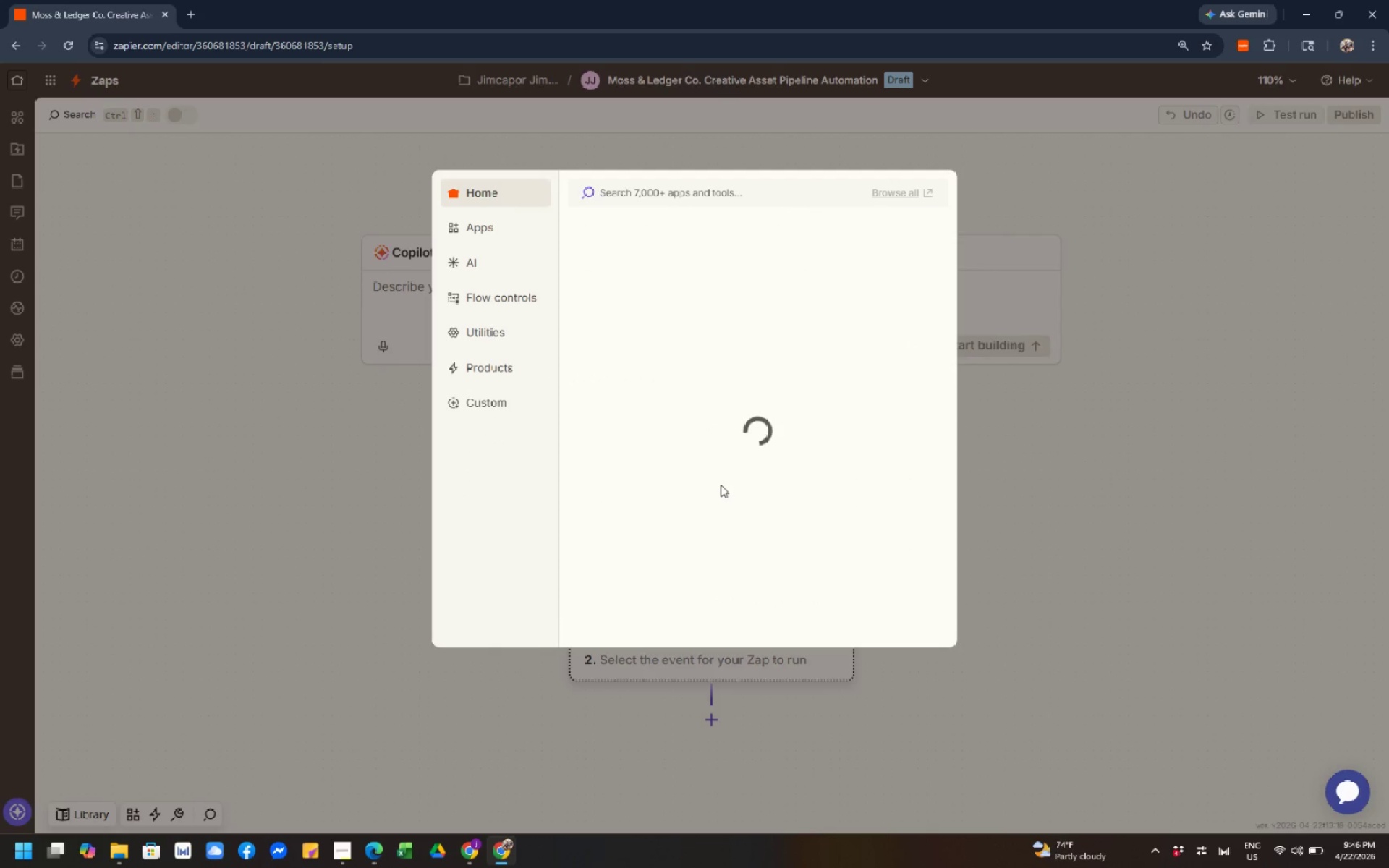 
left_click([671, 508])
 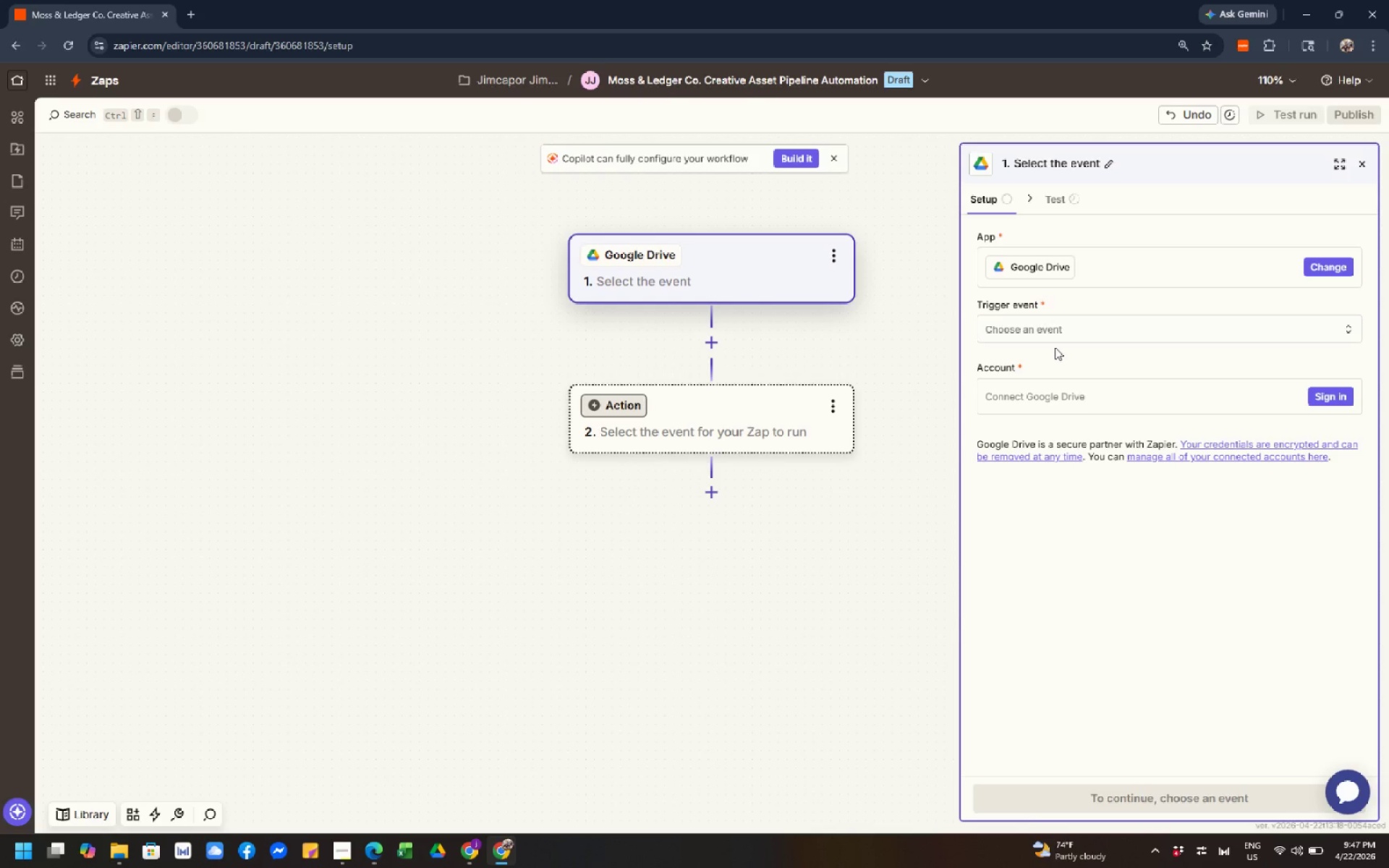 
wait(24.61)
 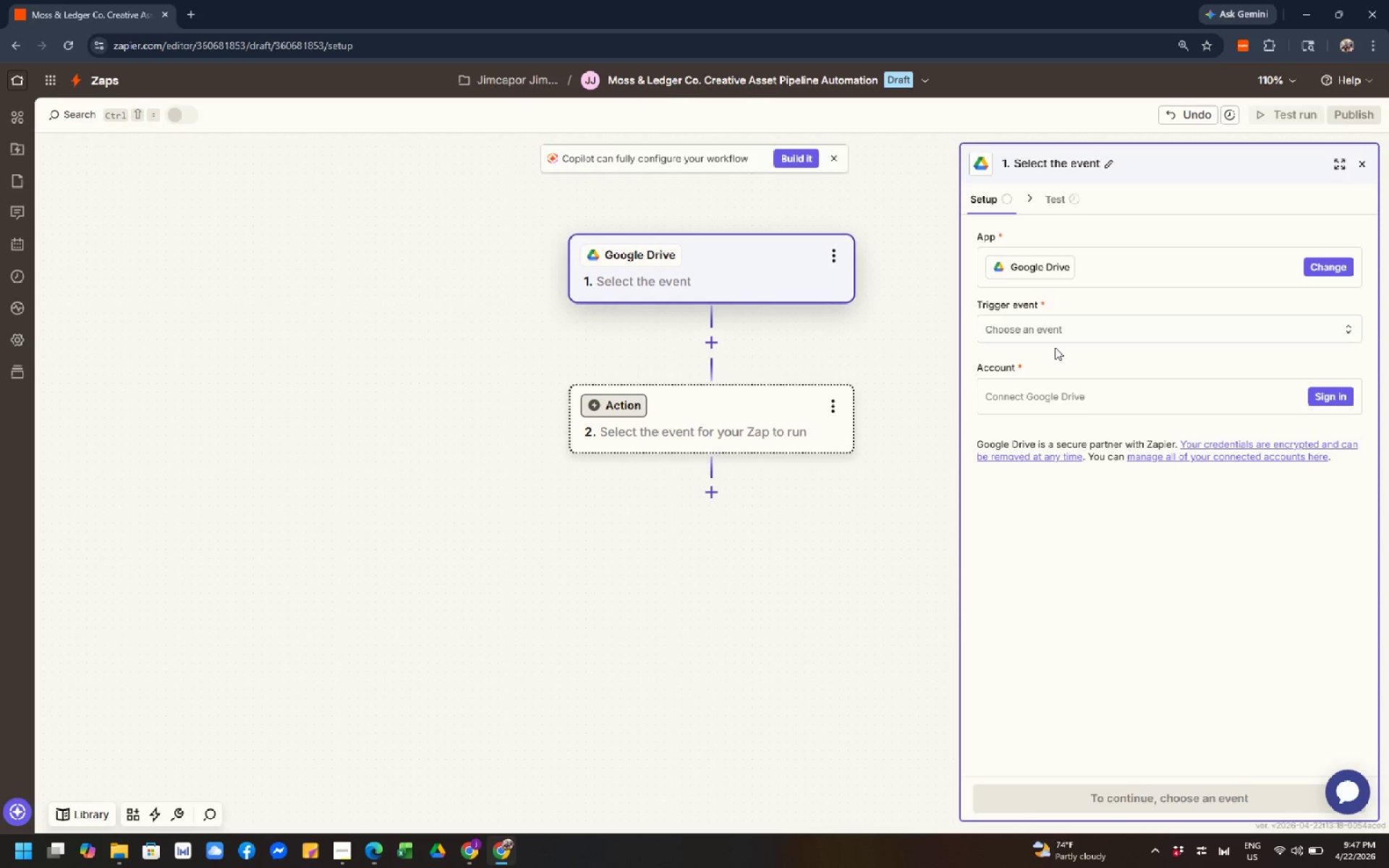 
left_click([1073, 320])
 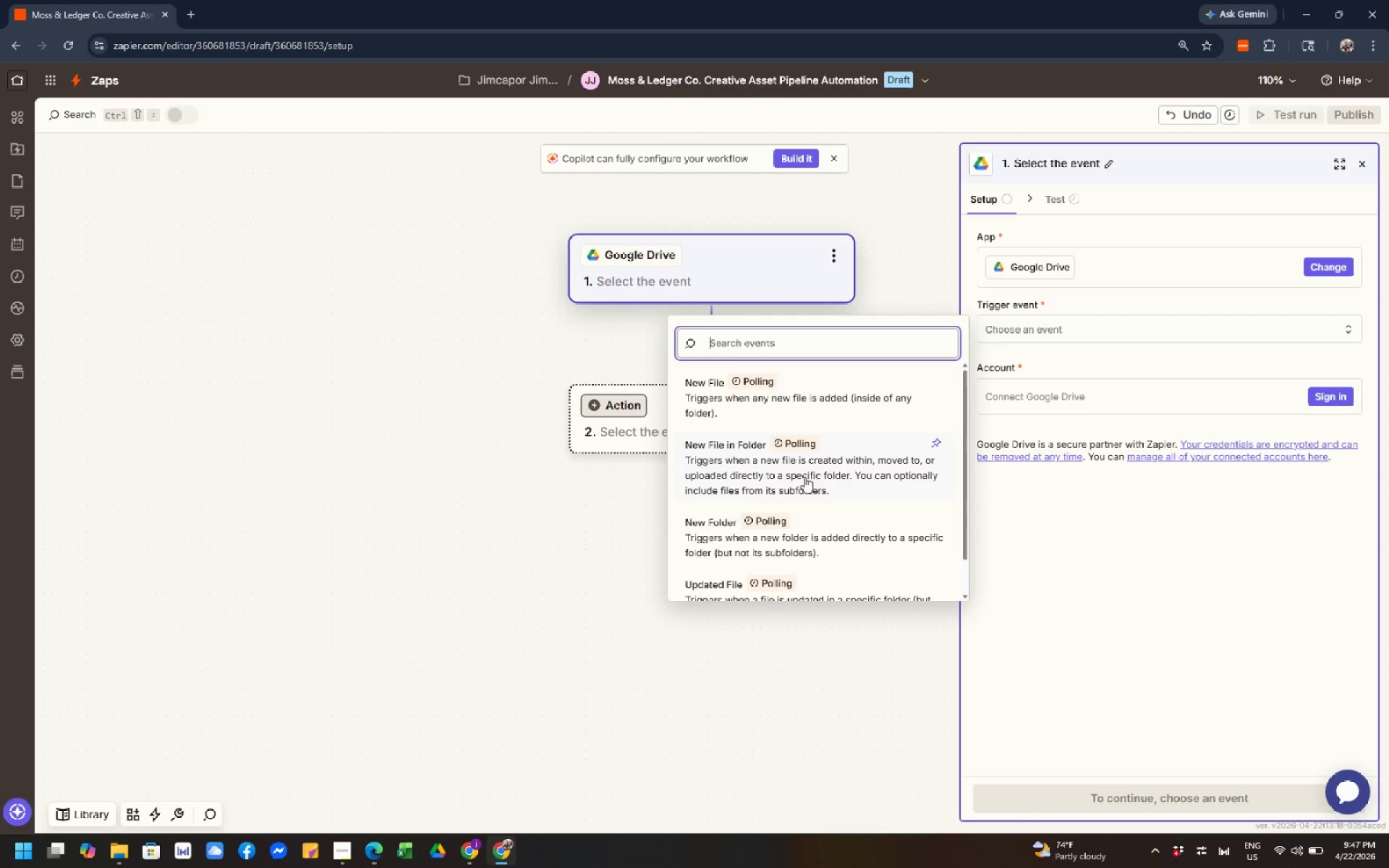 
left_click([786, 475])
 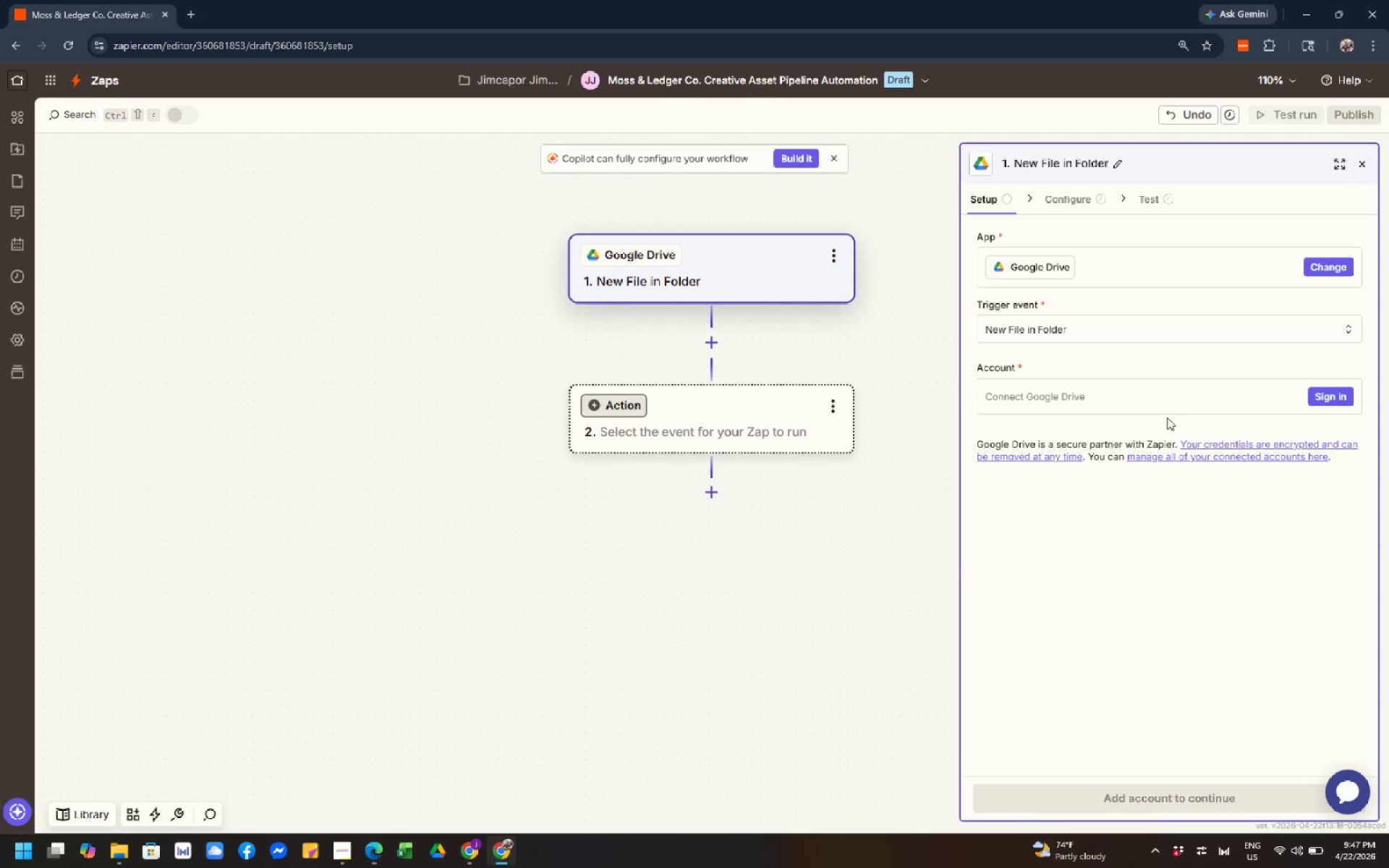 
left_click([1180, 394])
 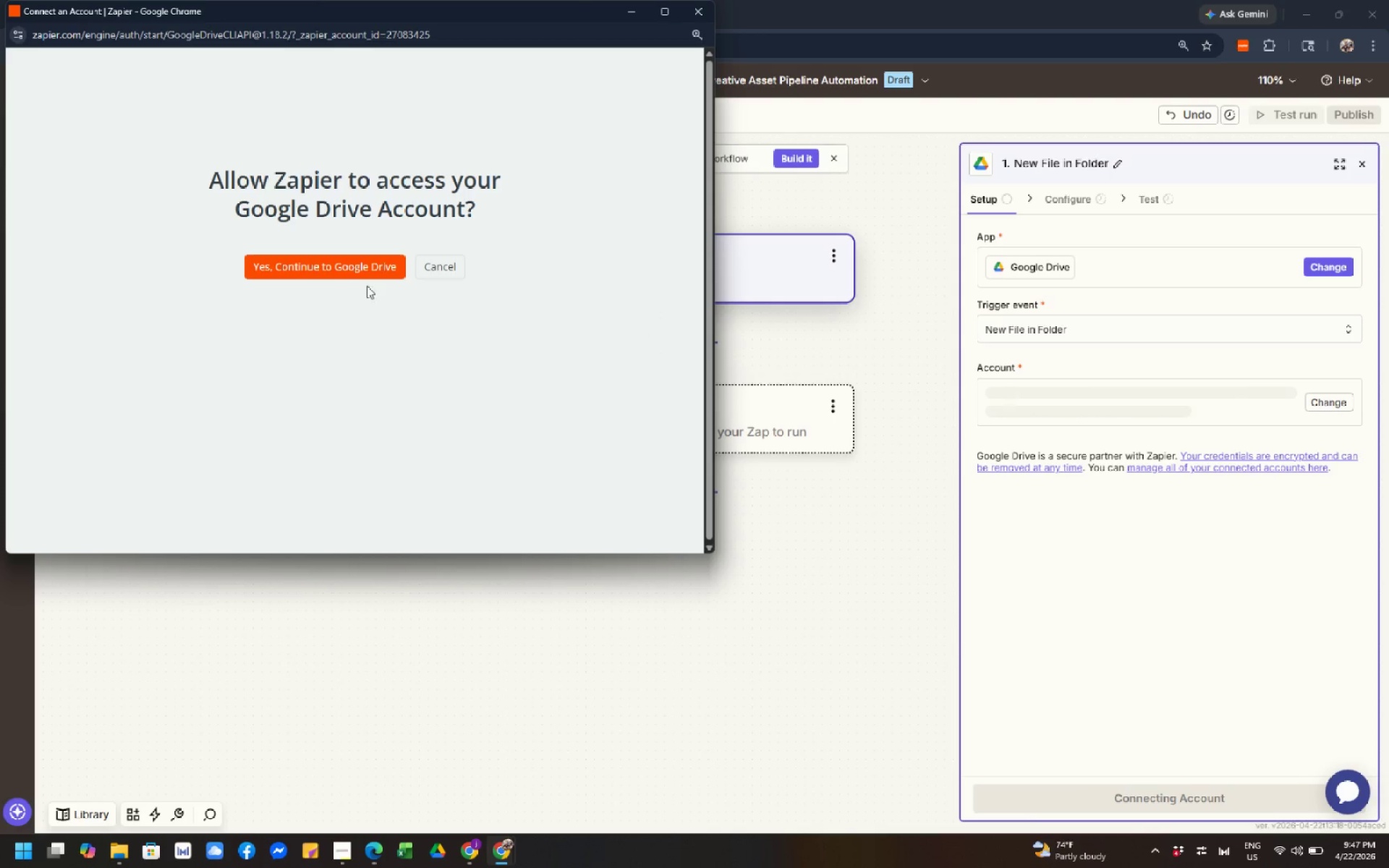 
wait(10.91)
 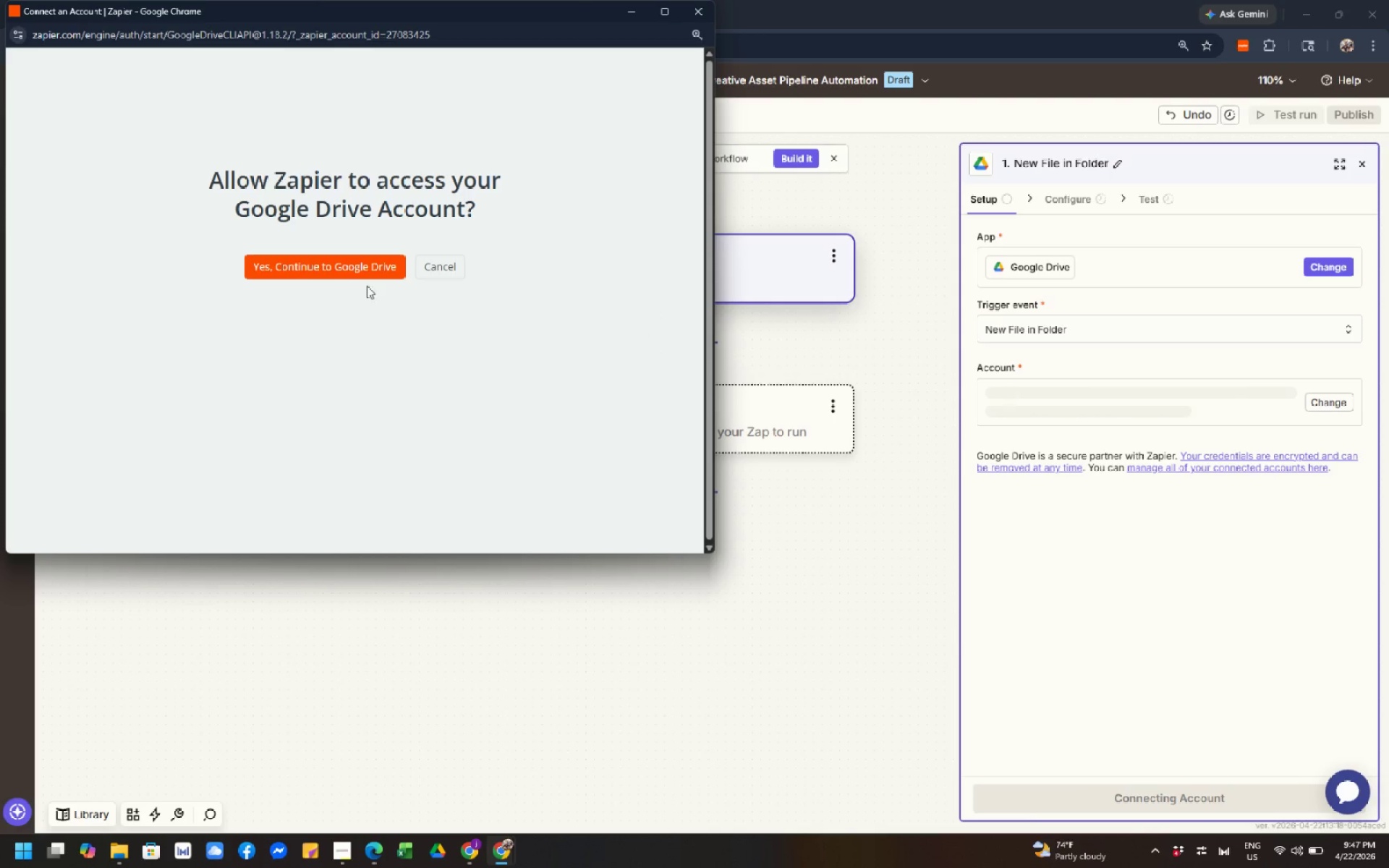 
left_click([354, 263])
 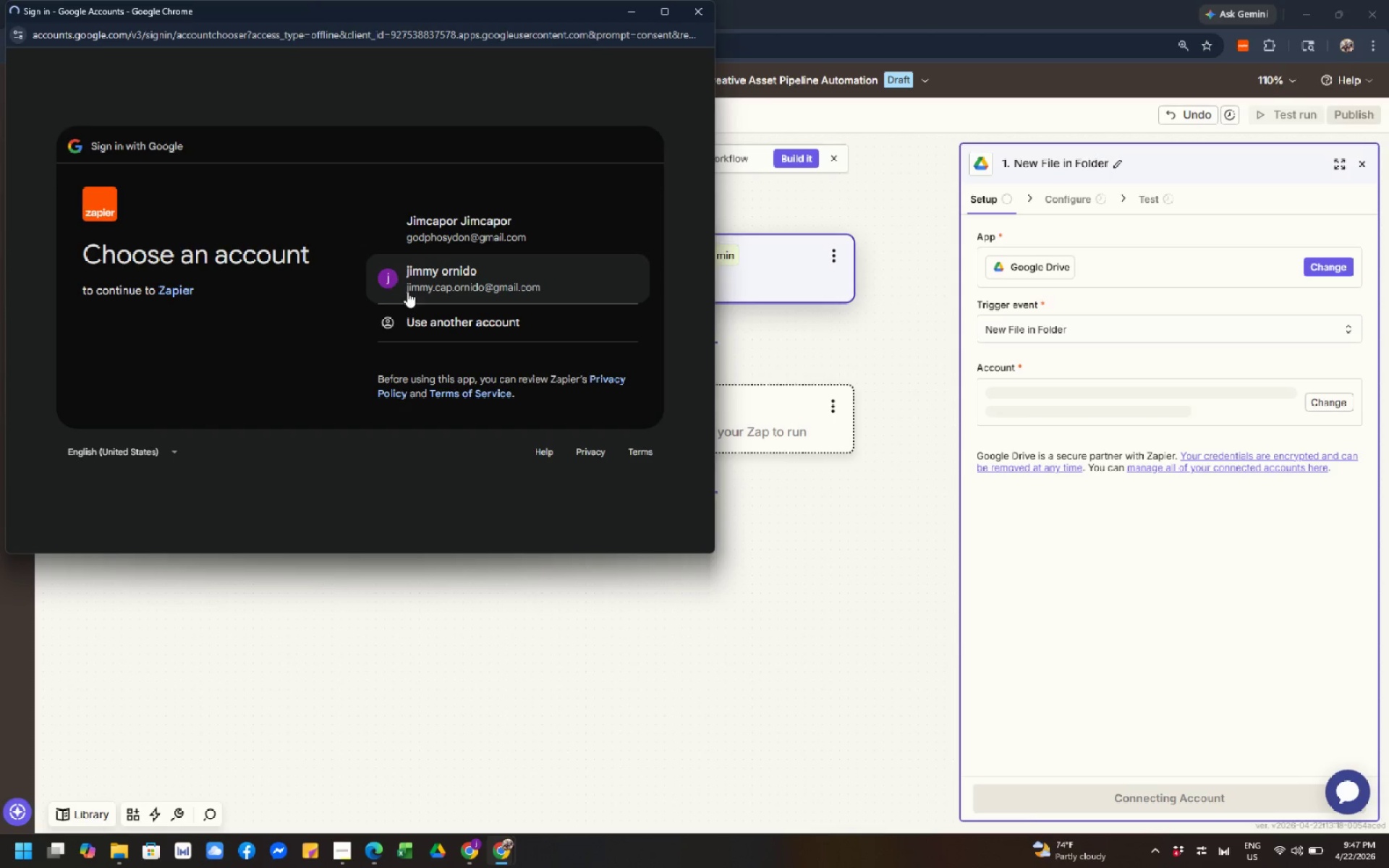 
left_click([462, 281])
 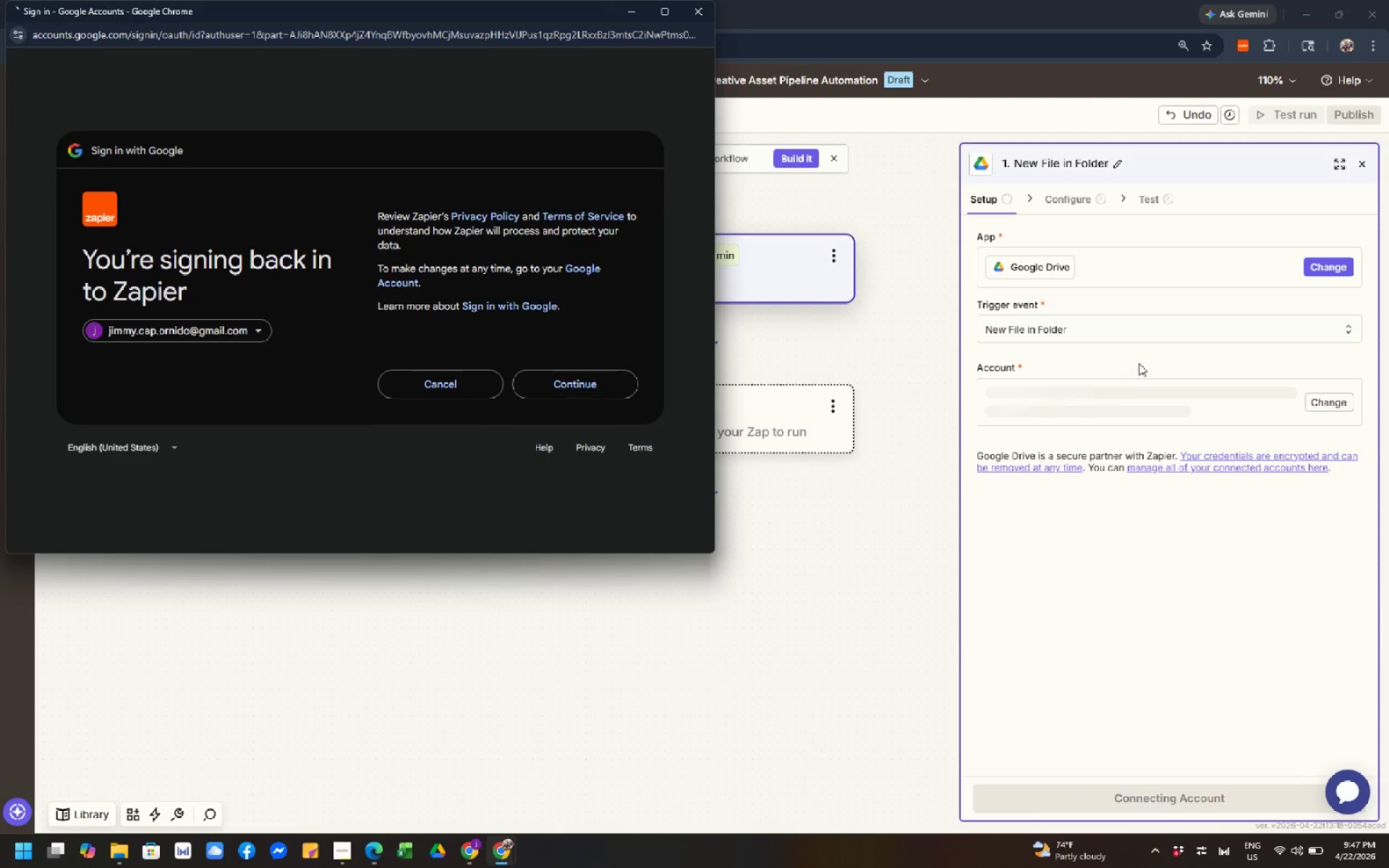 
left_click([582, 393])
 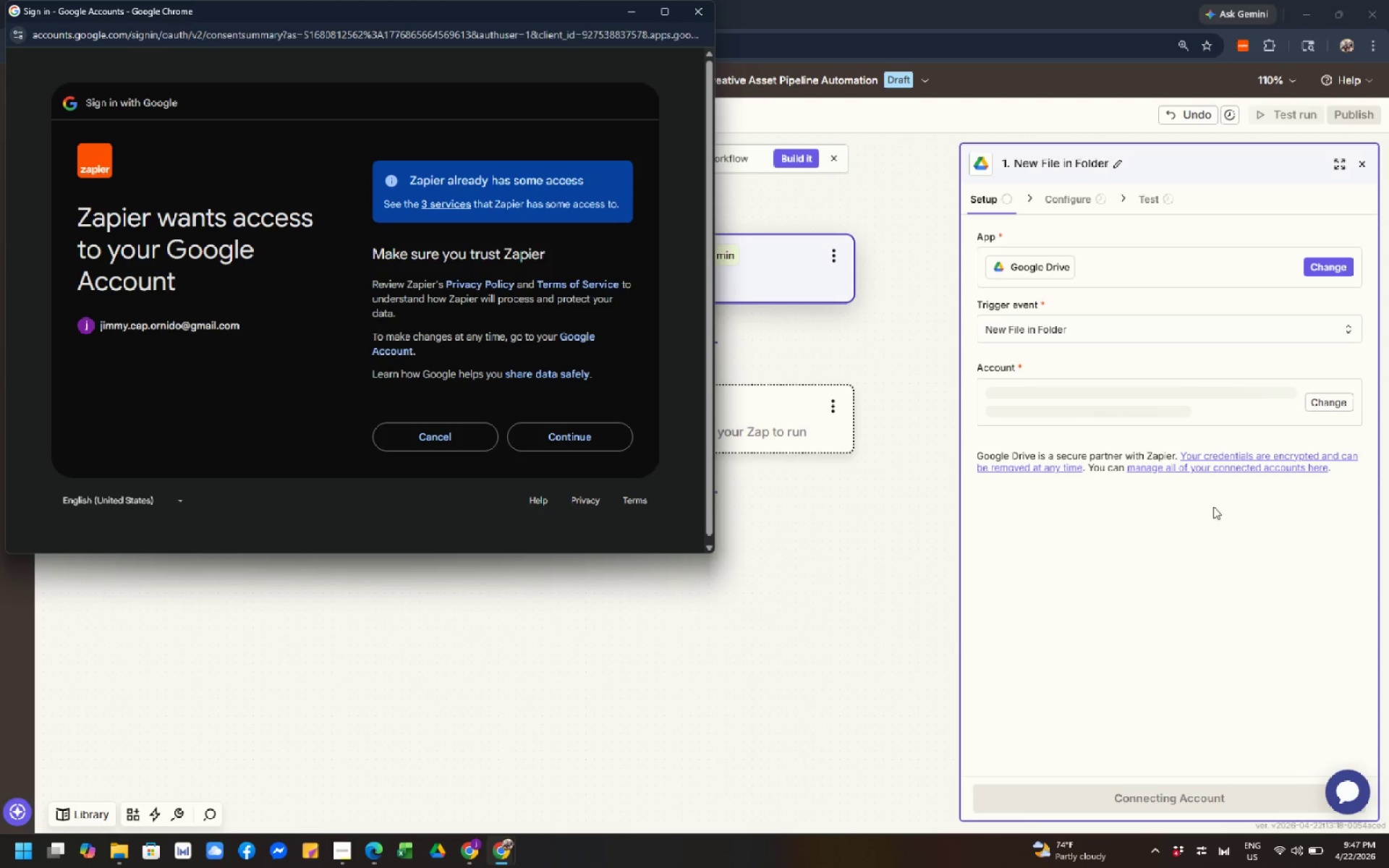 
left_click([603, 444])
 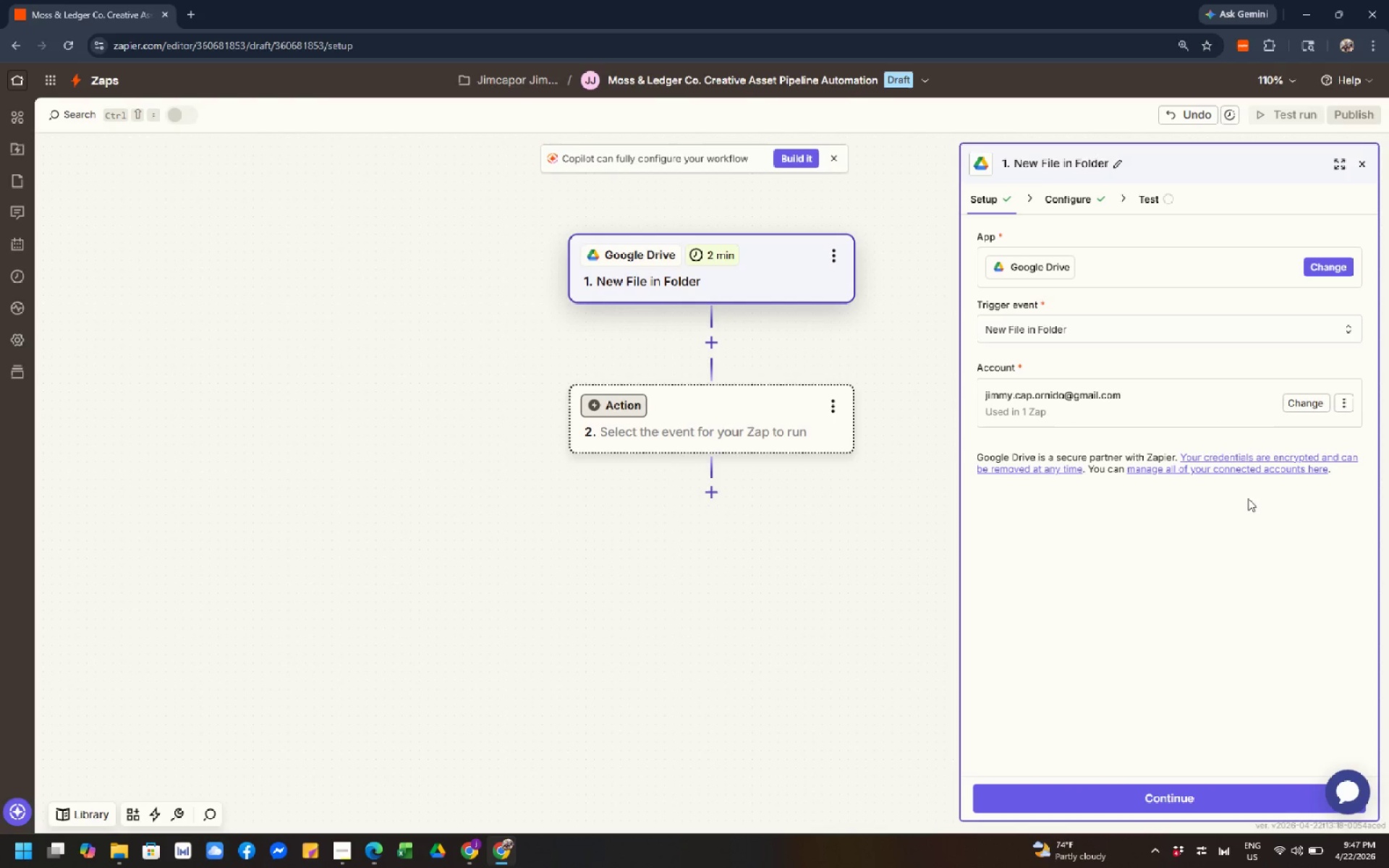 
wait(6.77)
 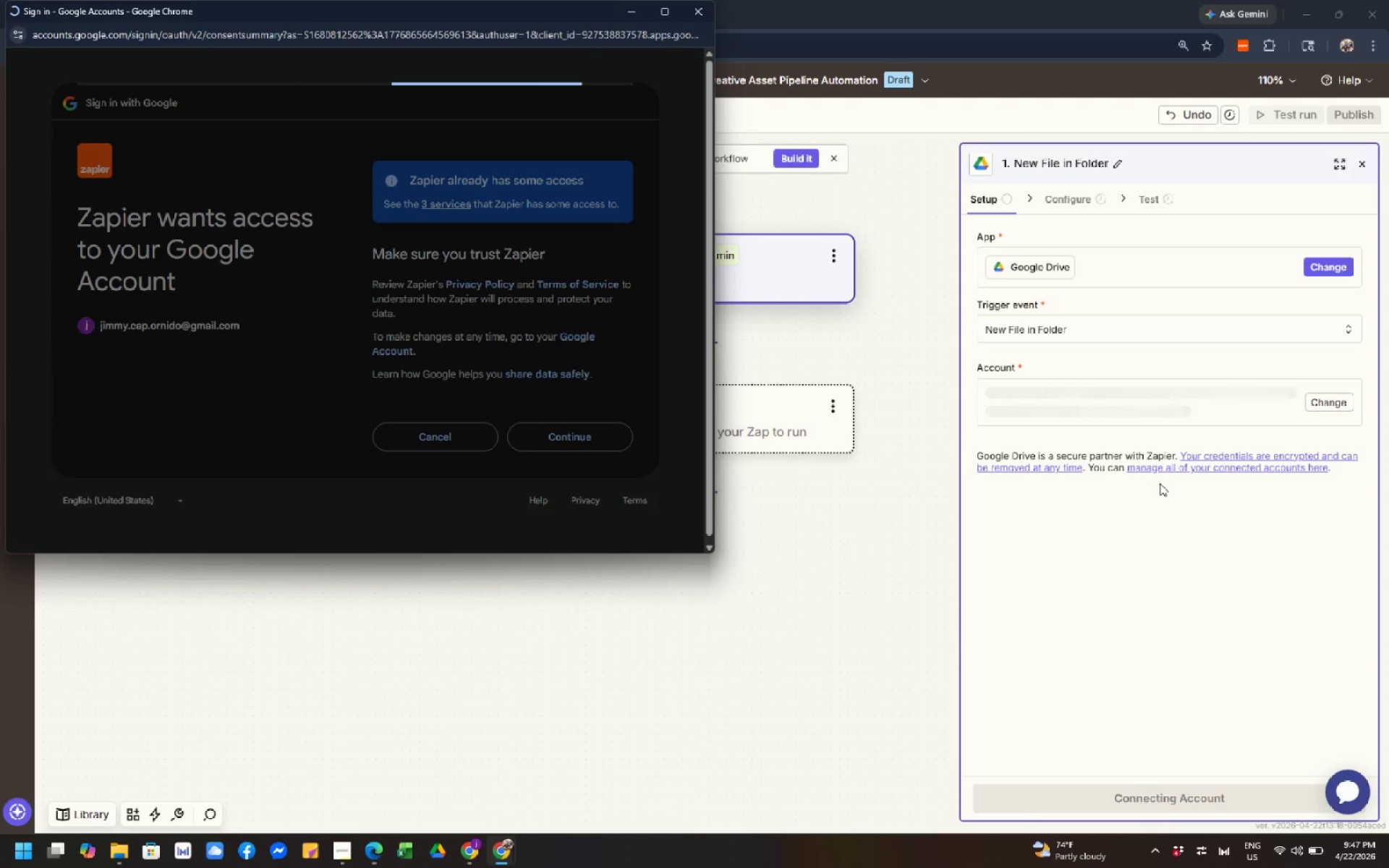 
left_click([1176, 798])
 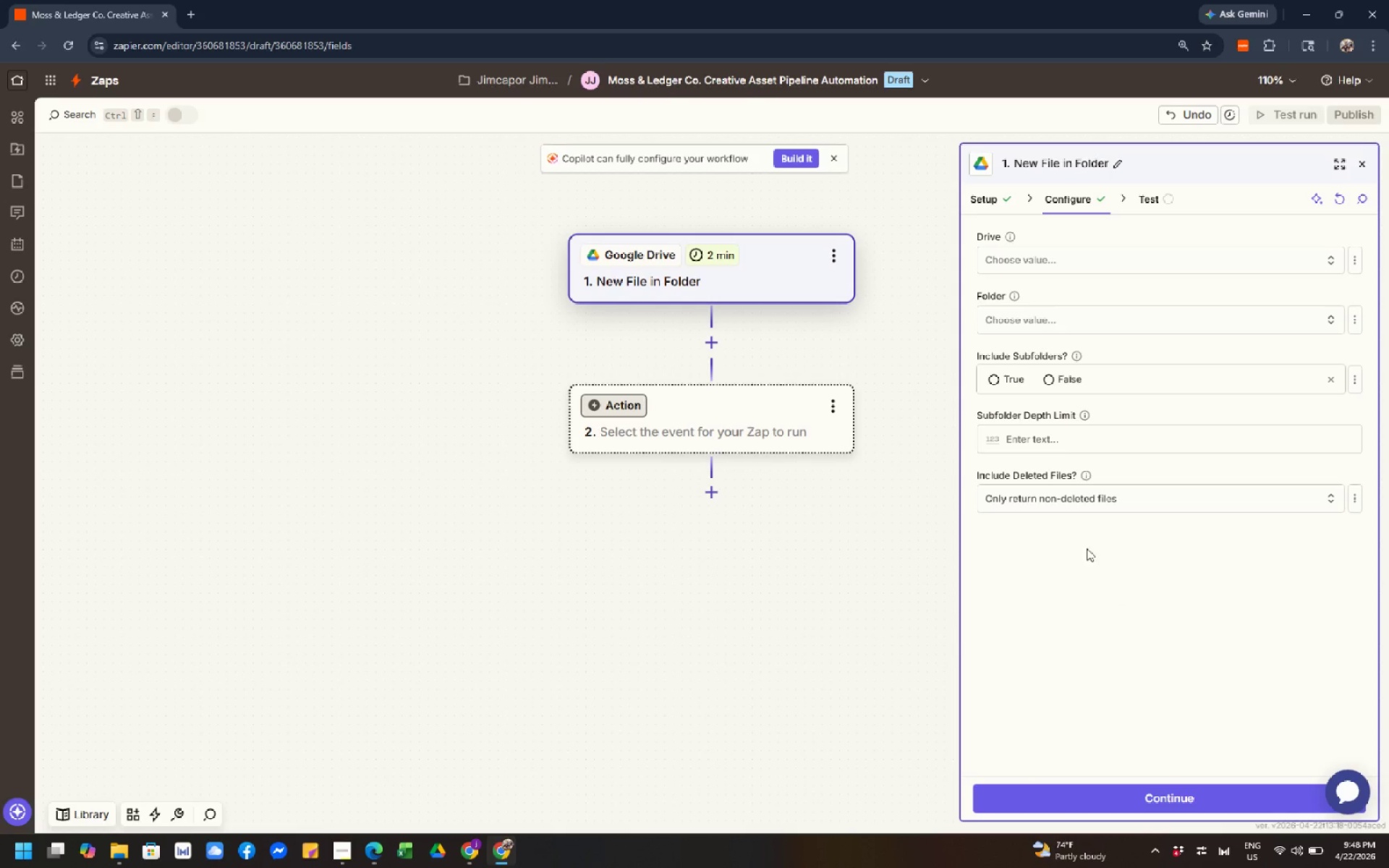 
left_click([1021, 255])
 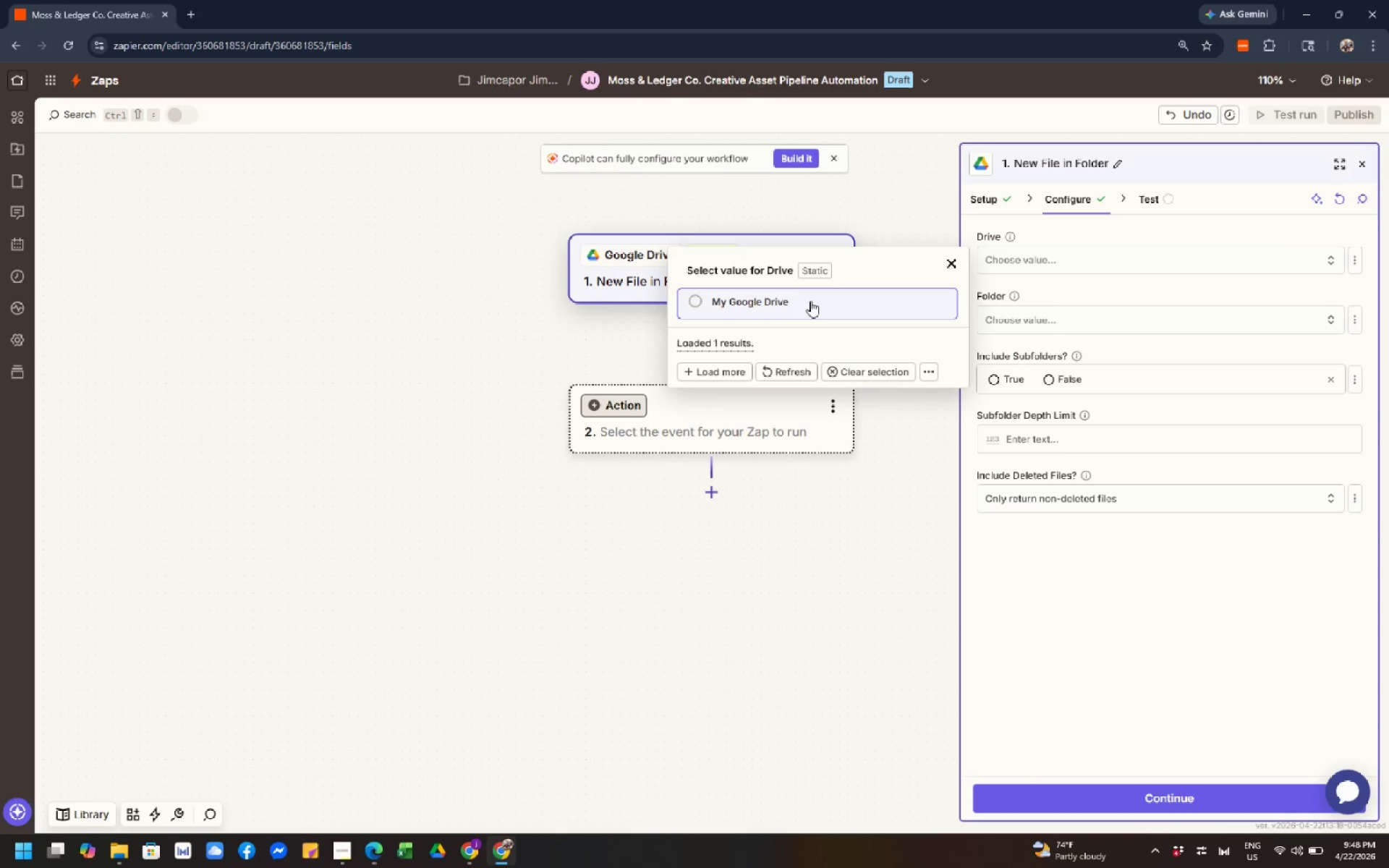 
left_click([800, 305])
 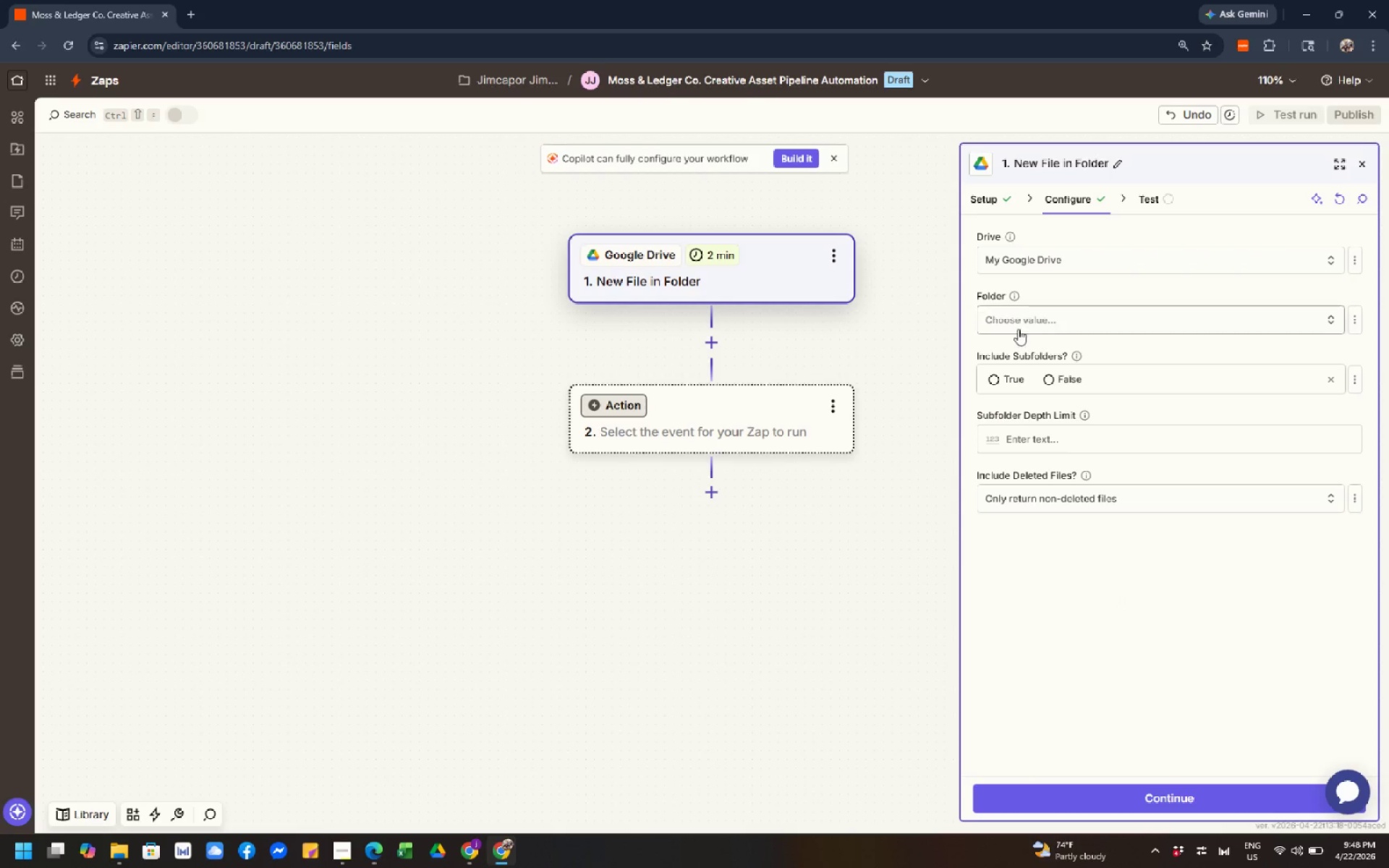 
left_click([1016, 328])
 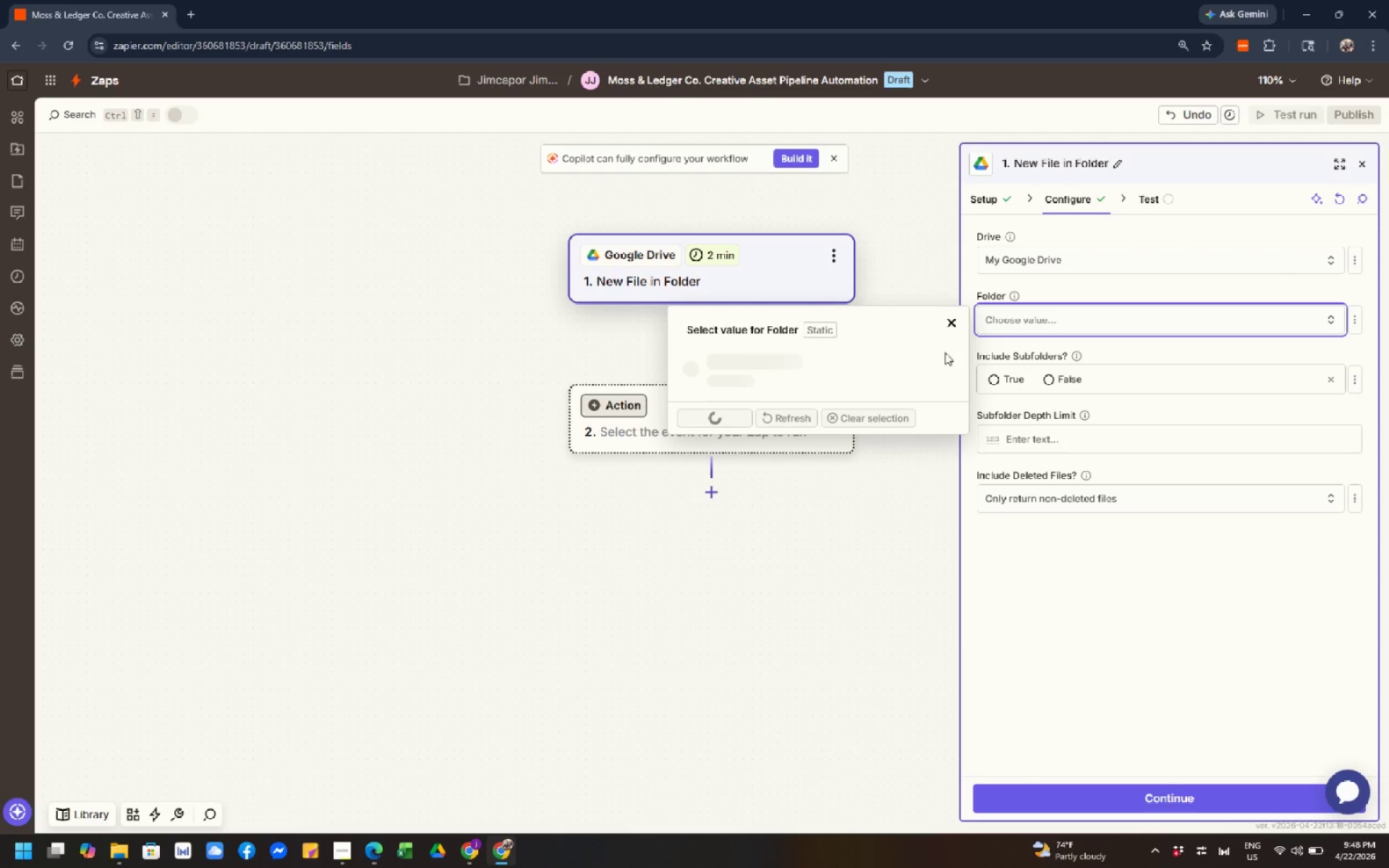 
mouse_move([850, 362])
 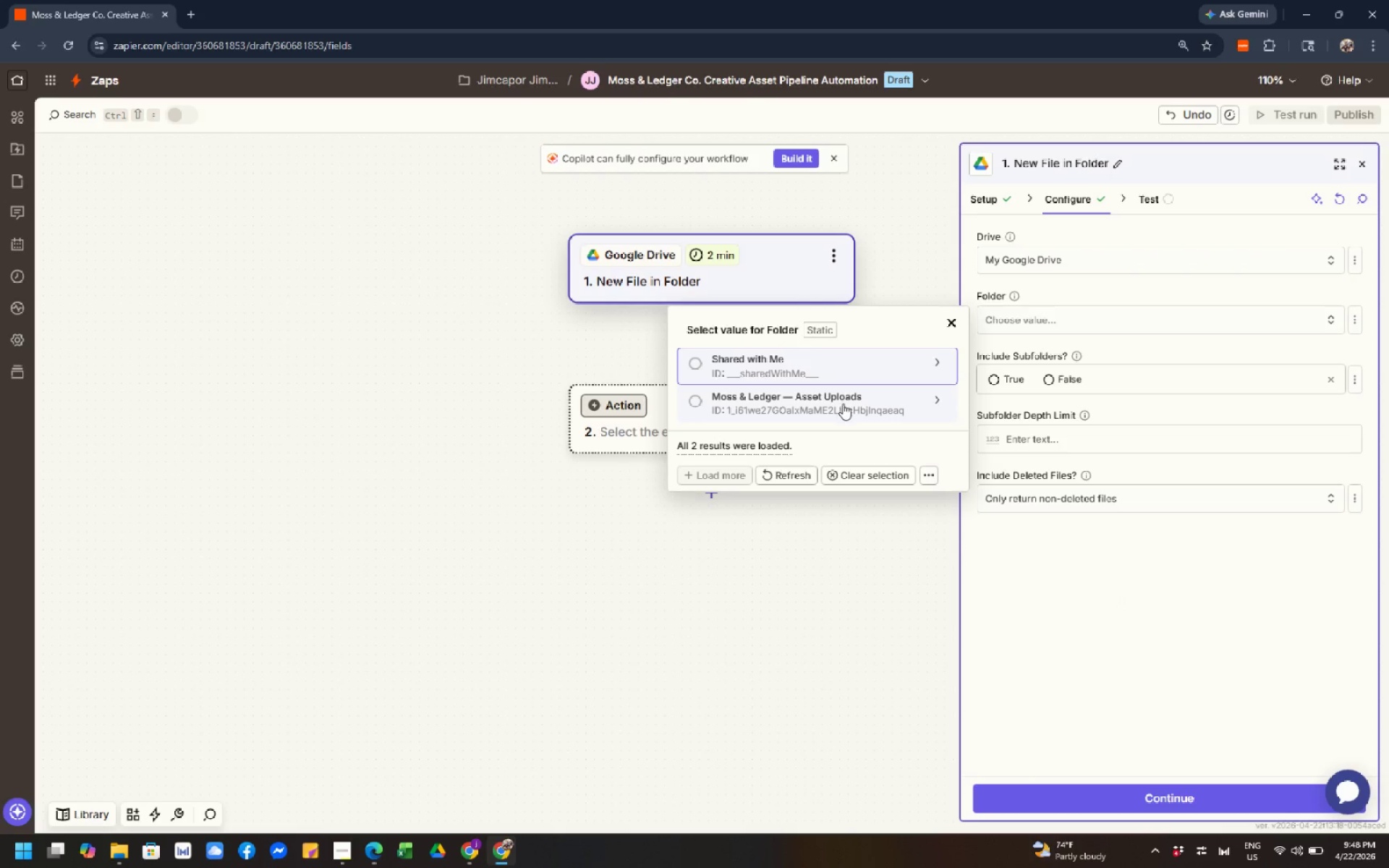 
left_click([843, 404])
 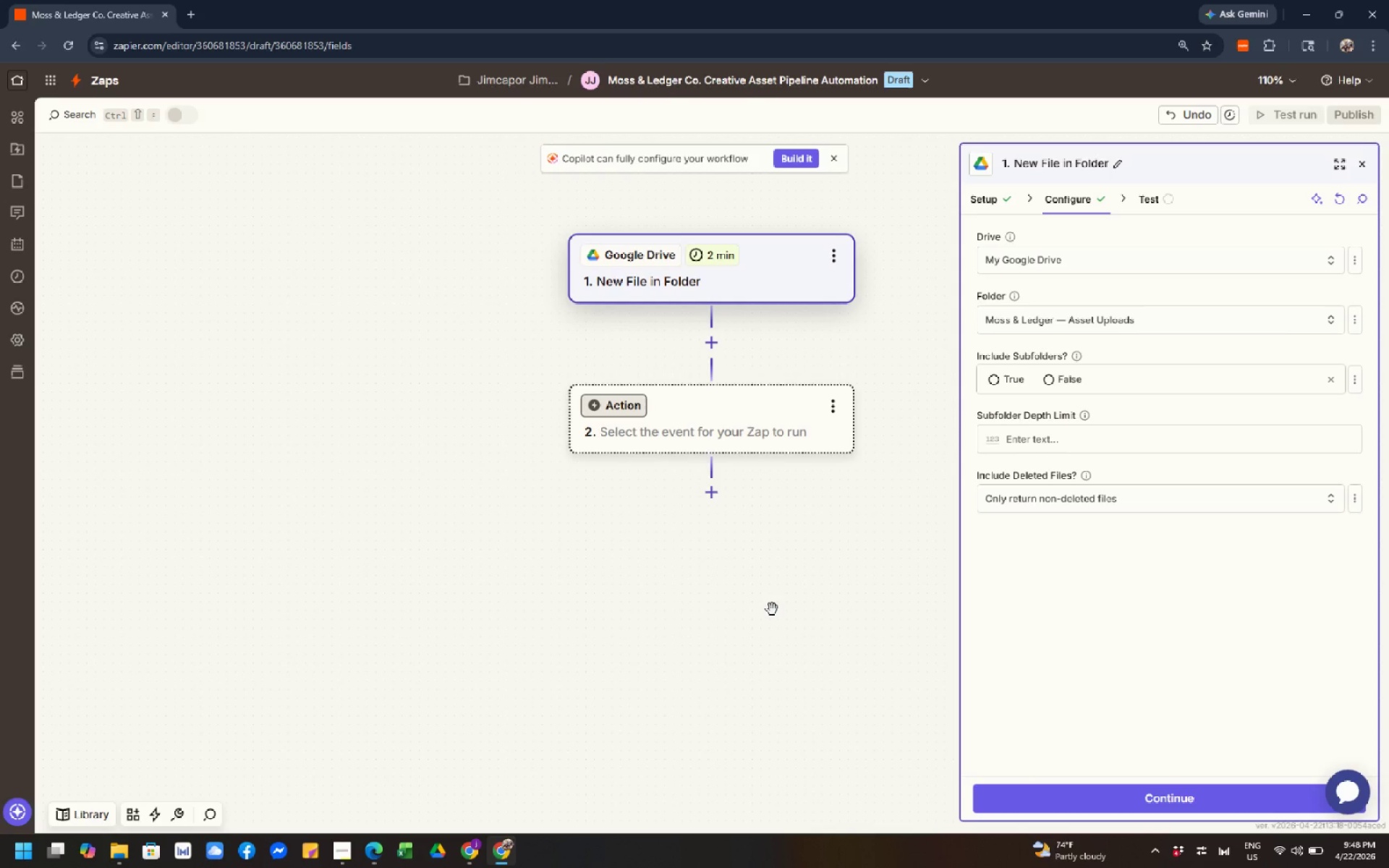 
wait(17.73)
 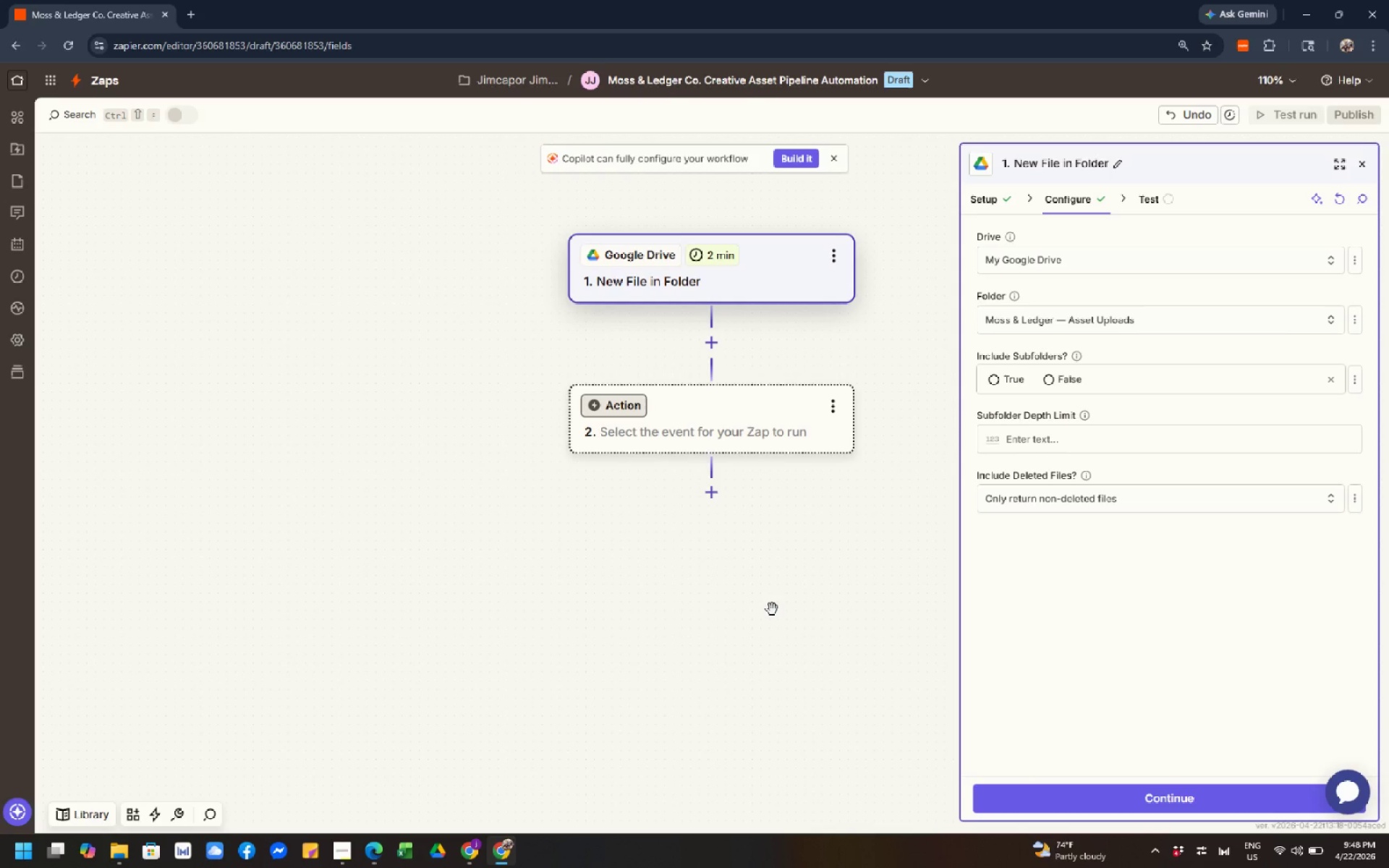 
scroll: coordinate [789, 631], scroll_direction: up, amount: 1.0
 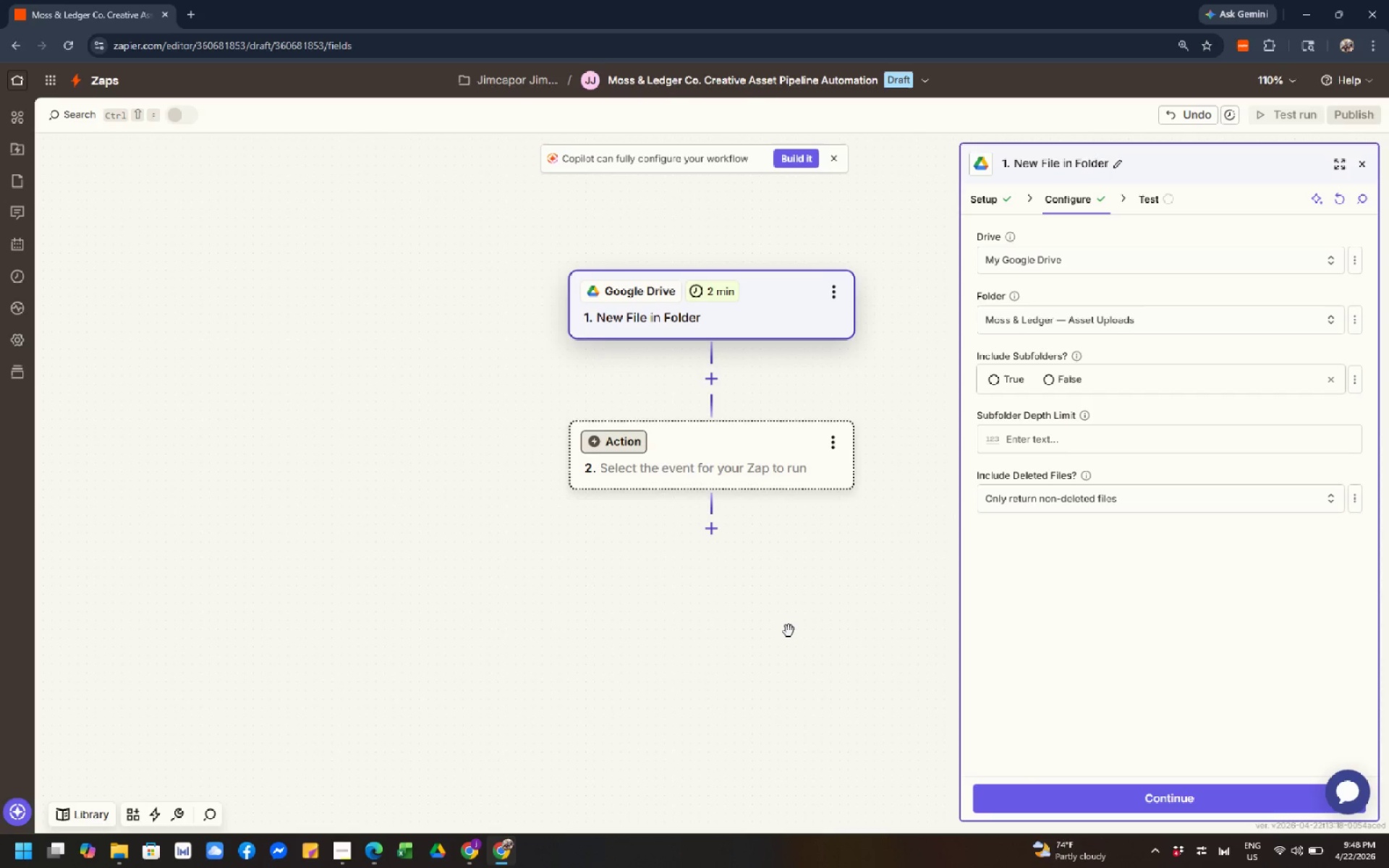 
scroll: coordinate [789, 631], scroll_direction: none, amount: 0.0
 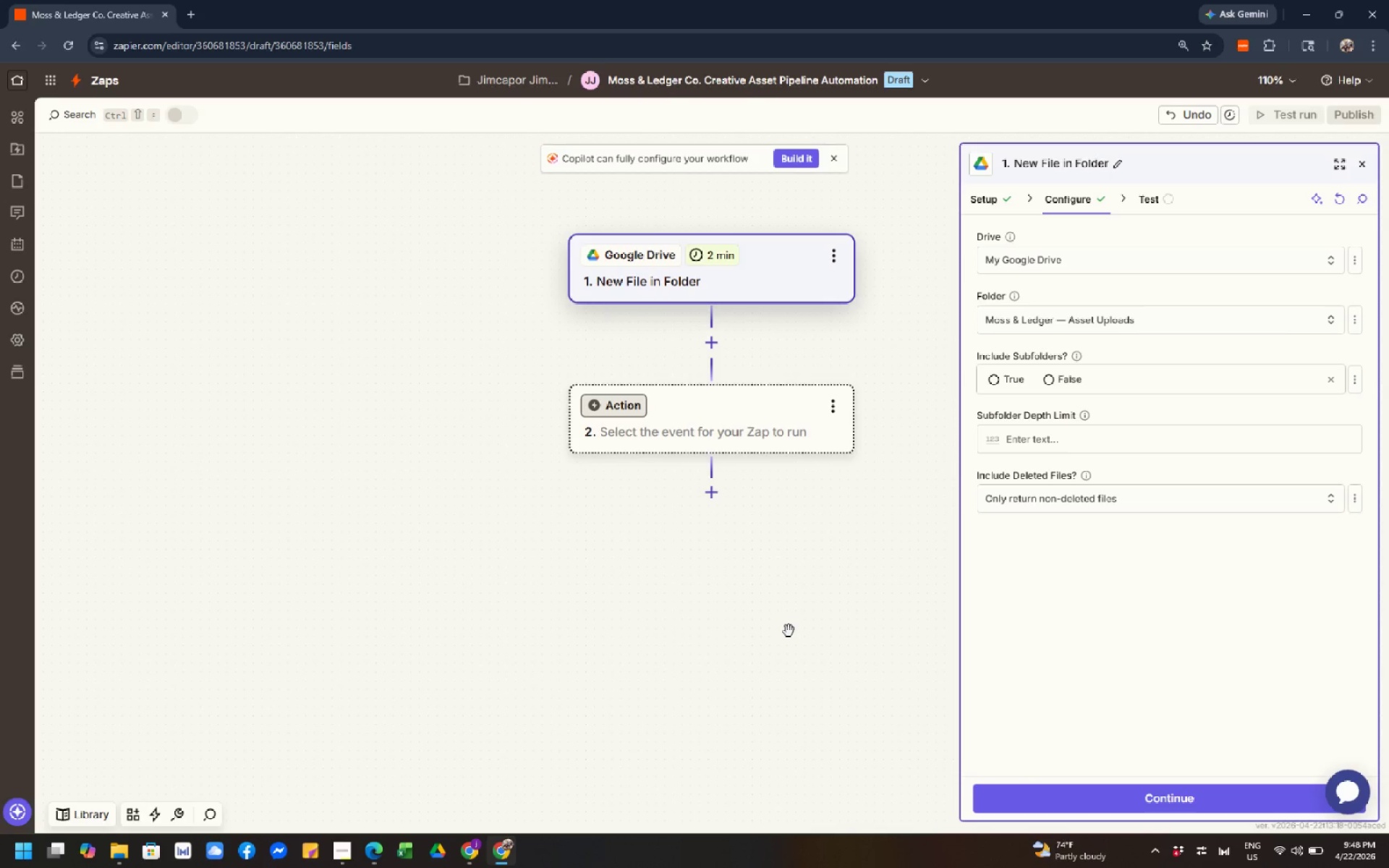 
wait(9.69)
 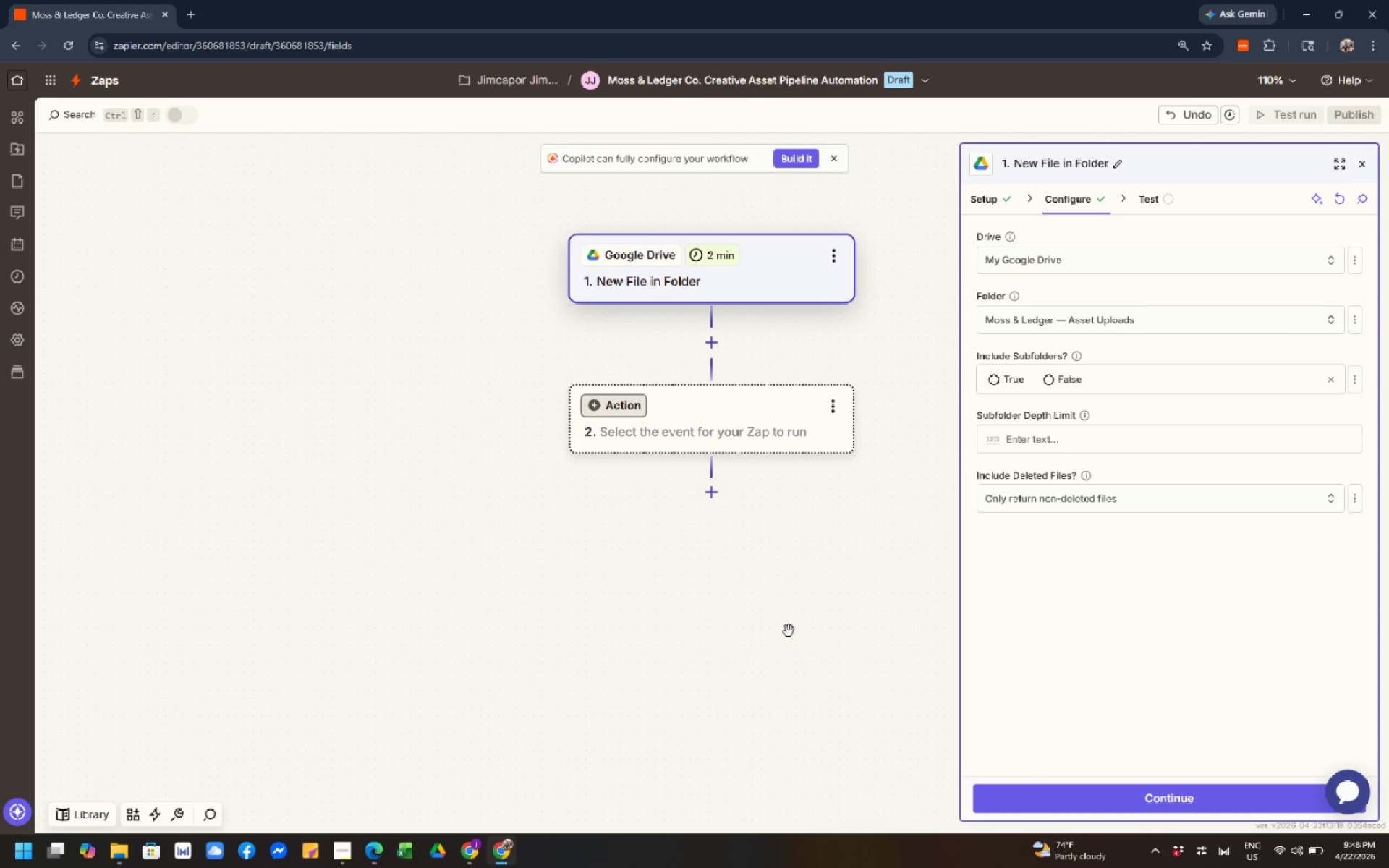 
scroll: coordinate [789, 617], scroll_direction: down, amount: 1.0
 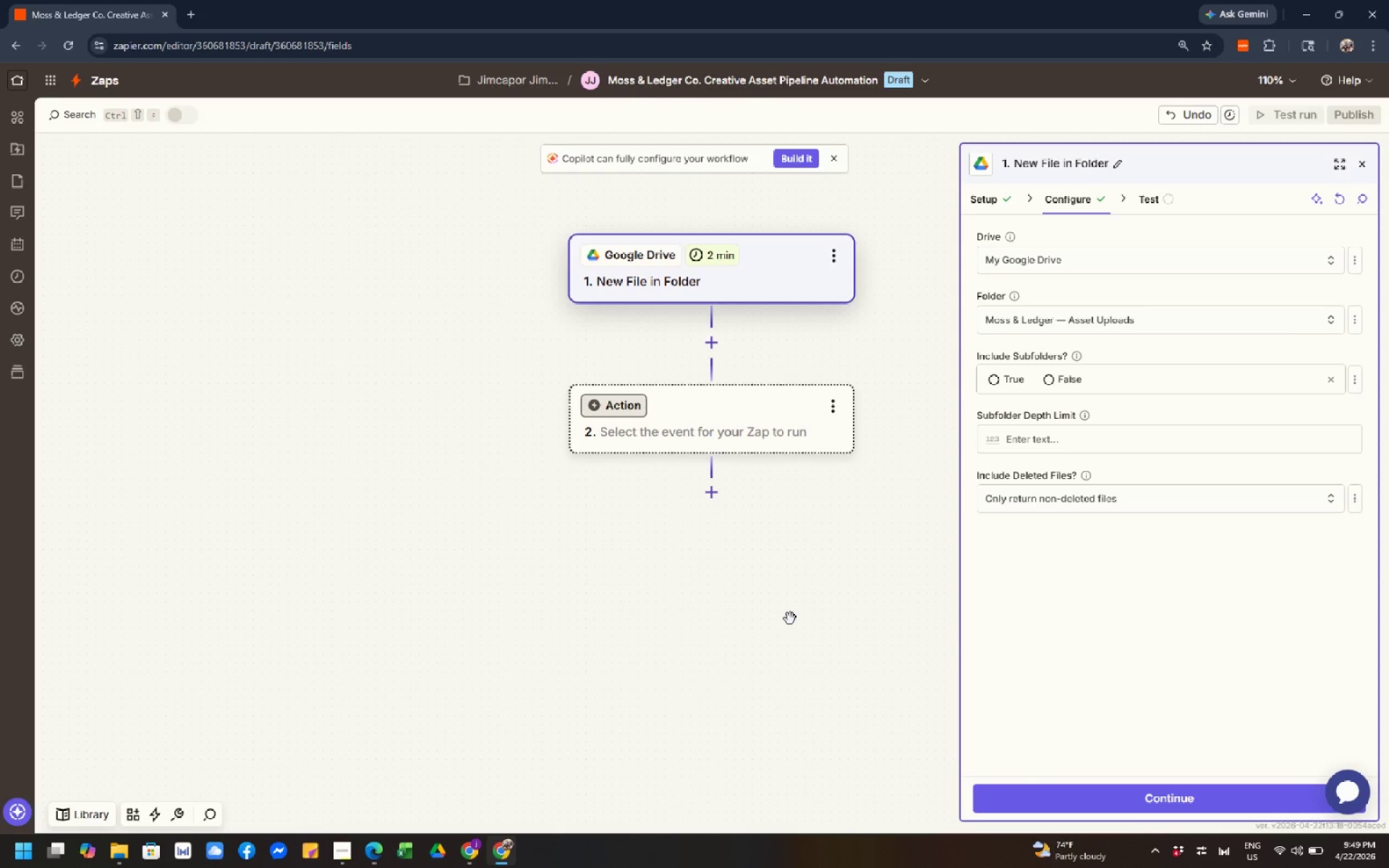 
wait(32.52)
 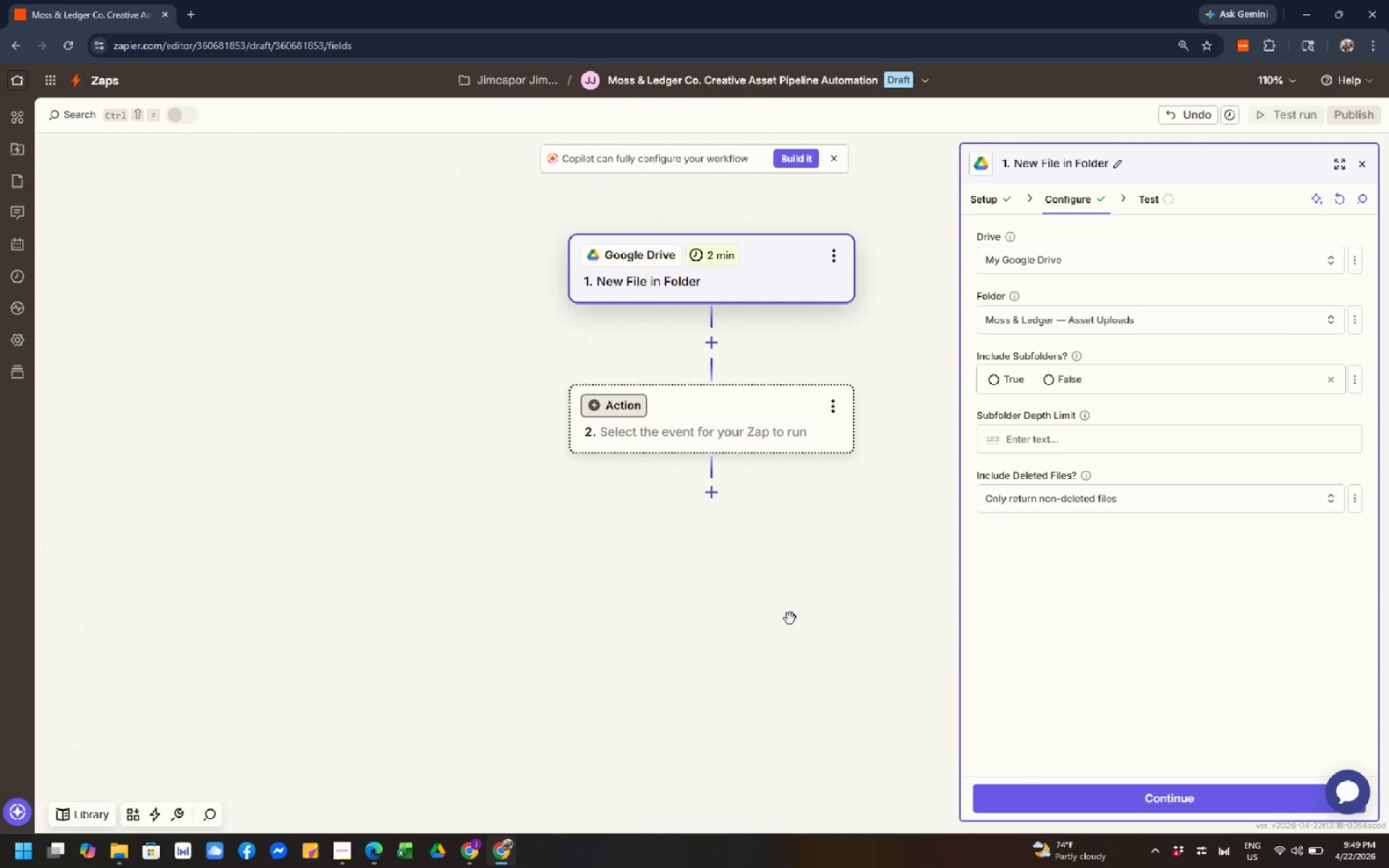 
scroll: coordinate [799, 614], scroll_direction: up, amount: 1.0
 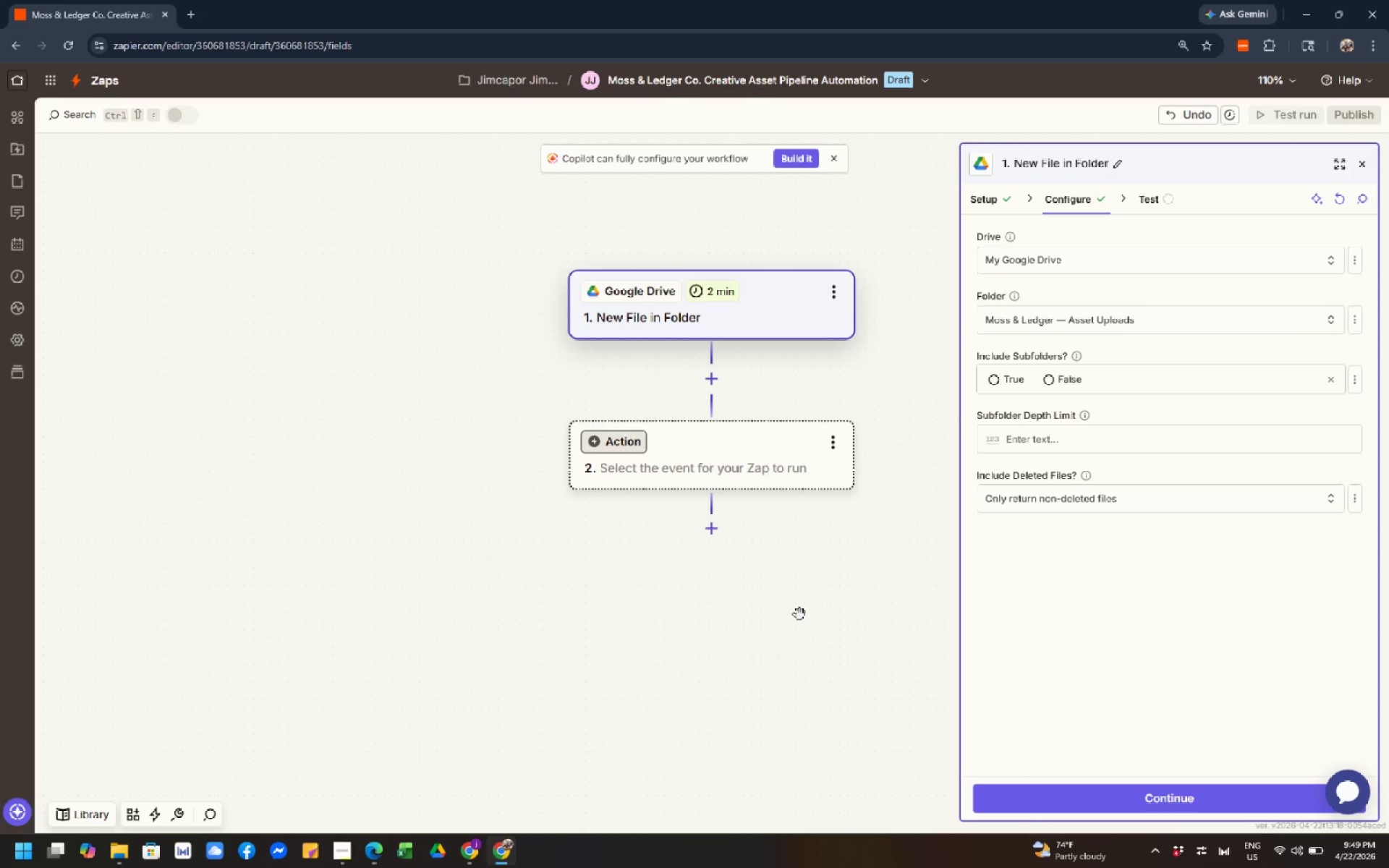 
wait(34.96)
 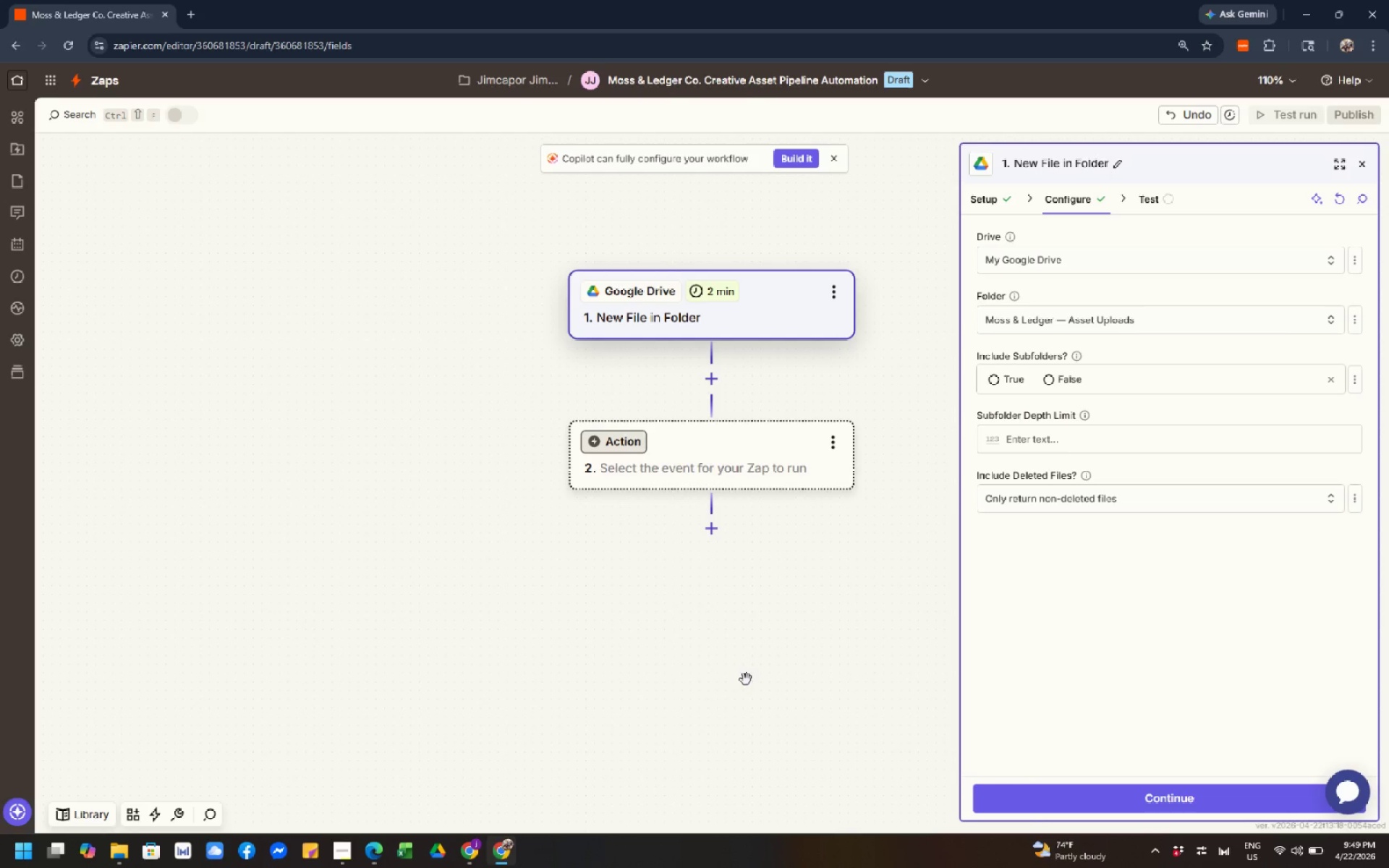 
left_click([746, 679])
 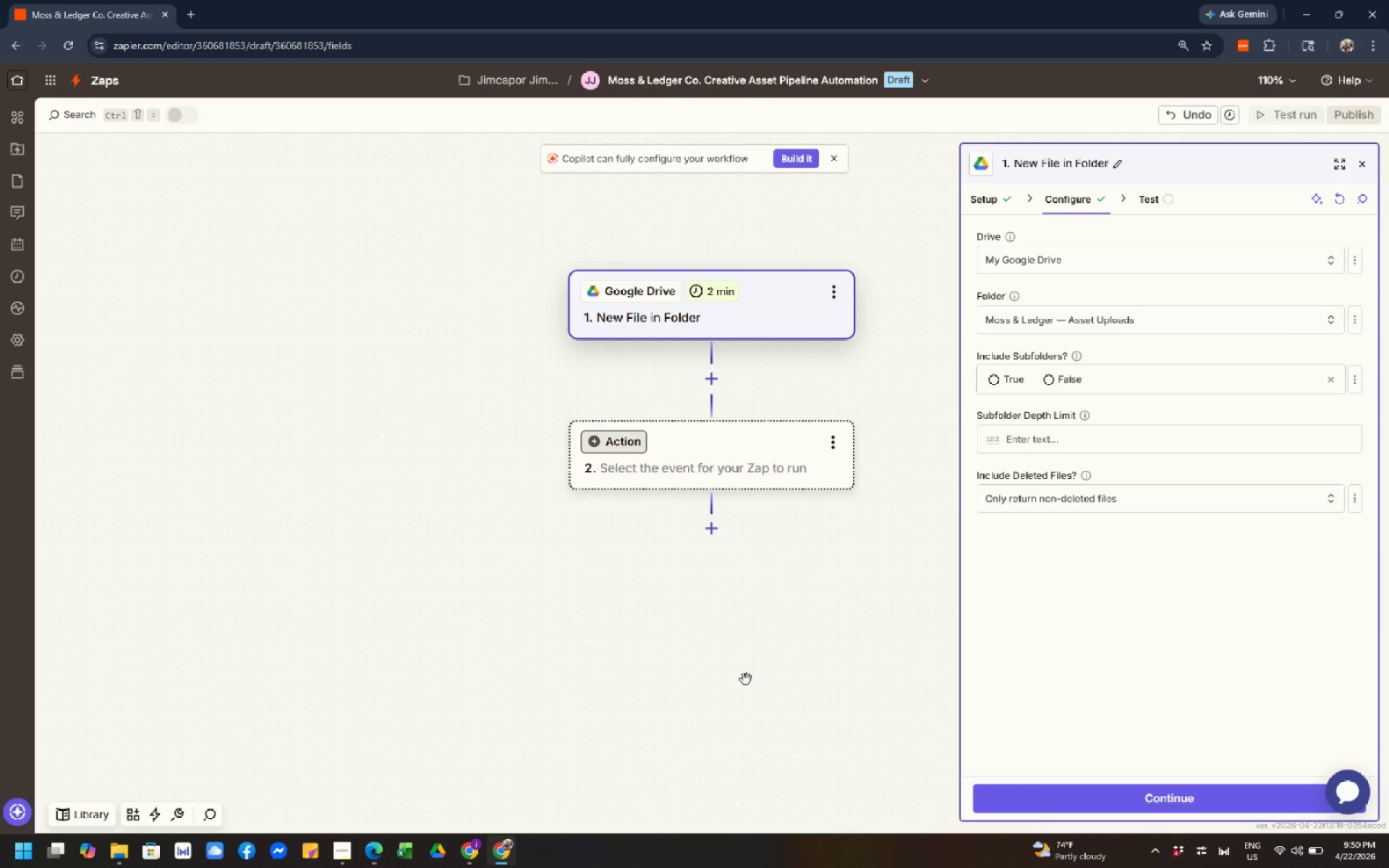 
scroll: coordinate [1116, 519], scroll_direction: up, amount: 1.0
 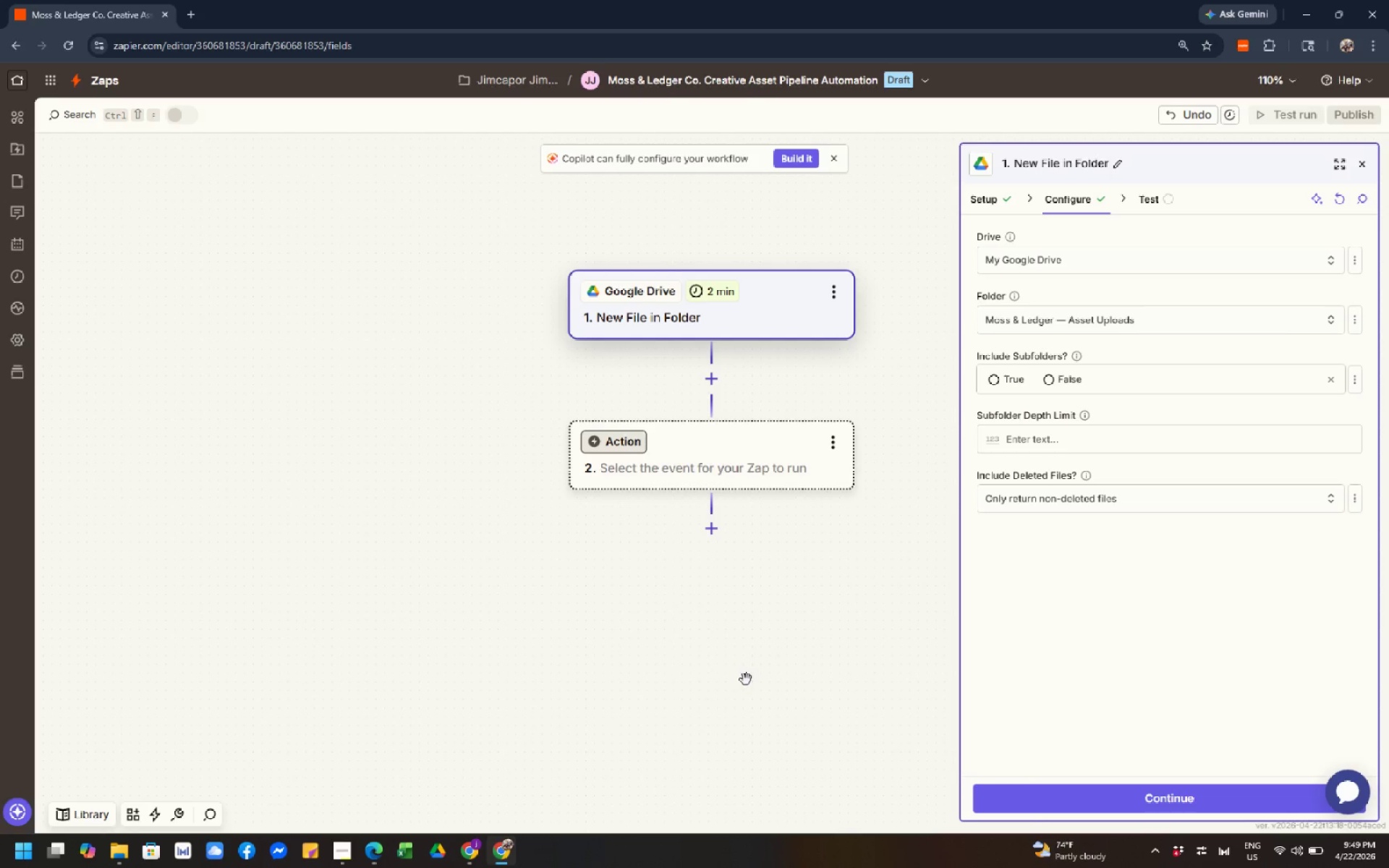 
wait(14.82)
 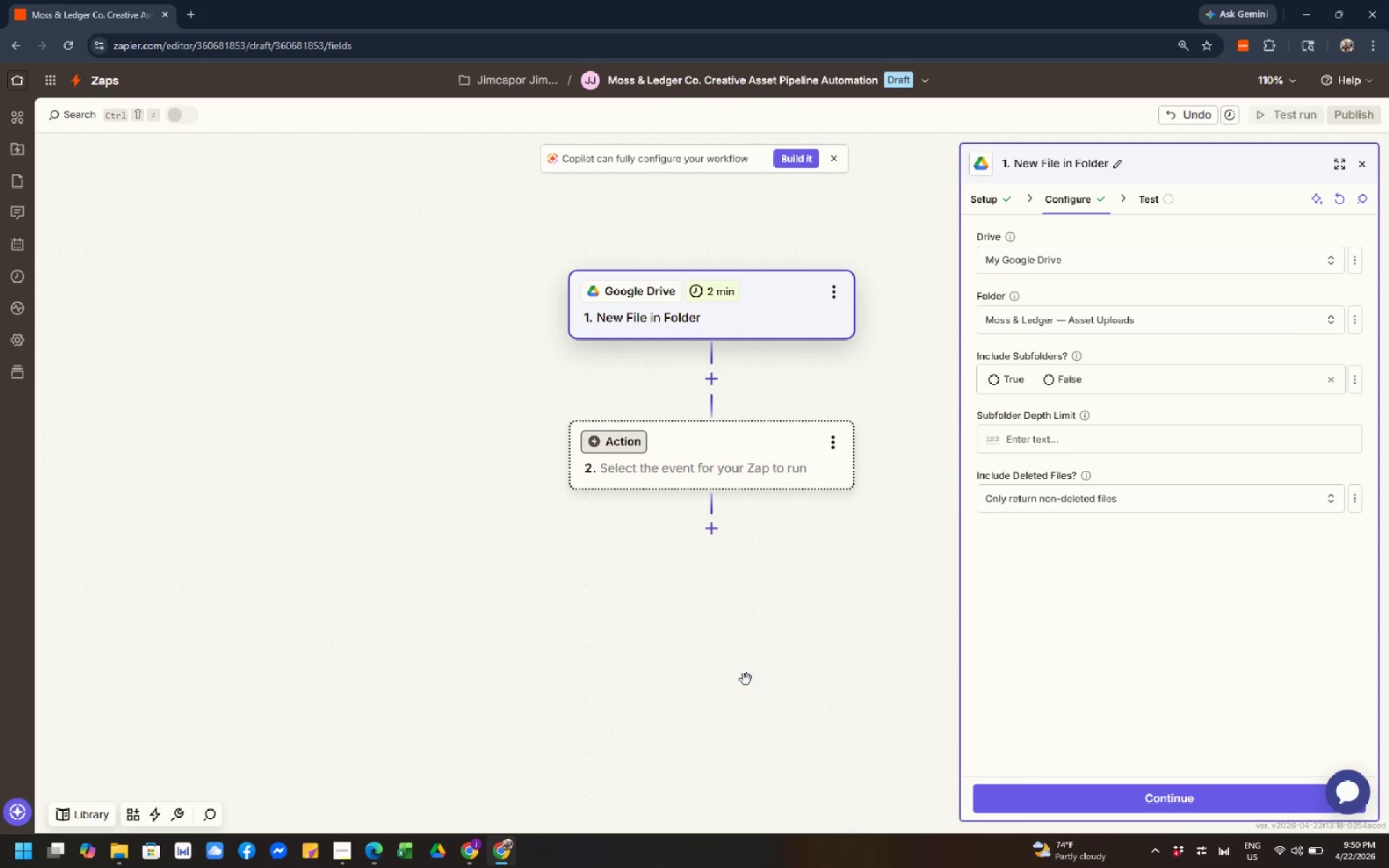 
scroll: coordinate [708, 634], scroll_direction: up, amount: 1.0
 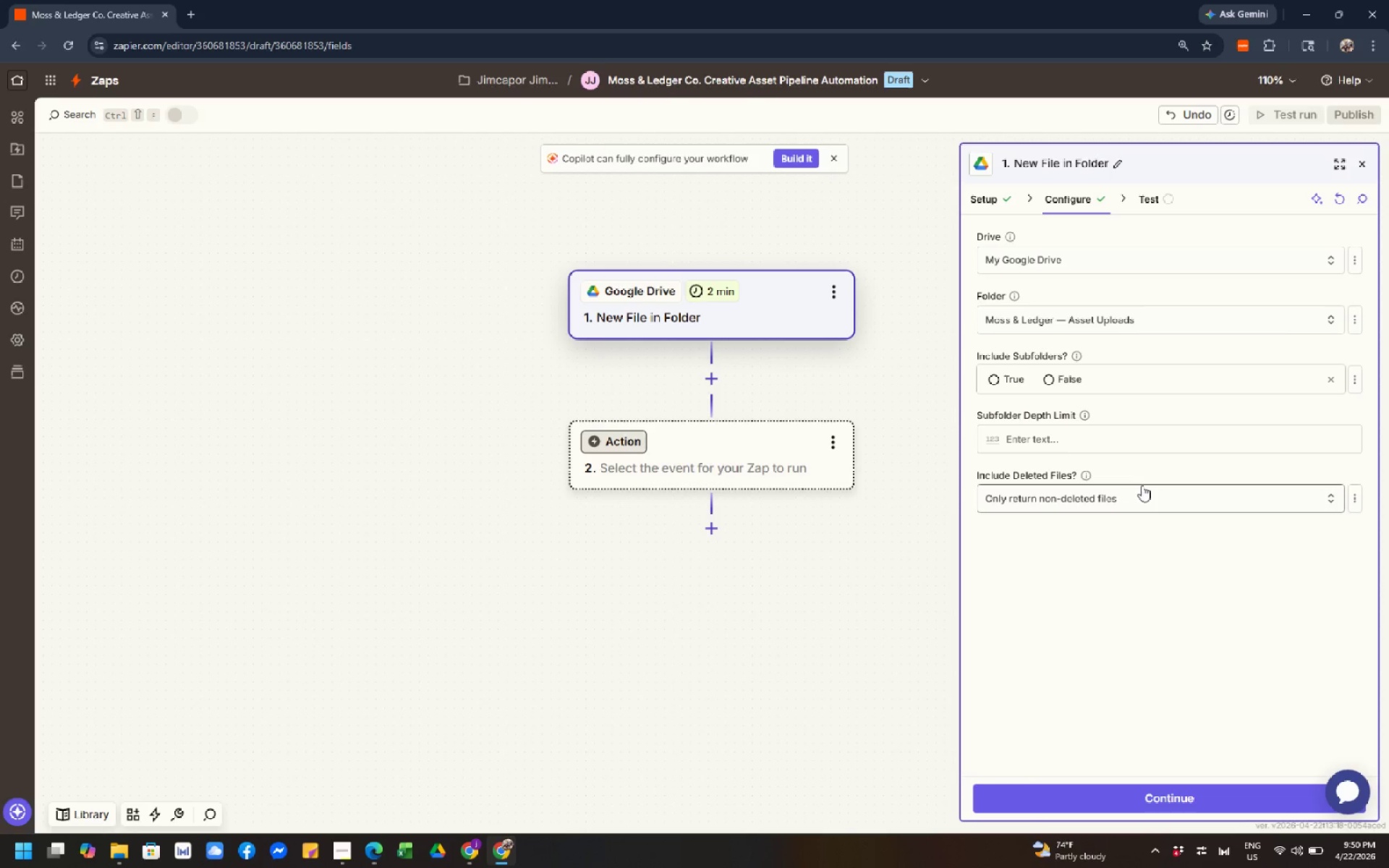 
wait(22.74)
 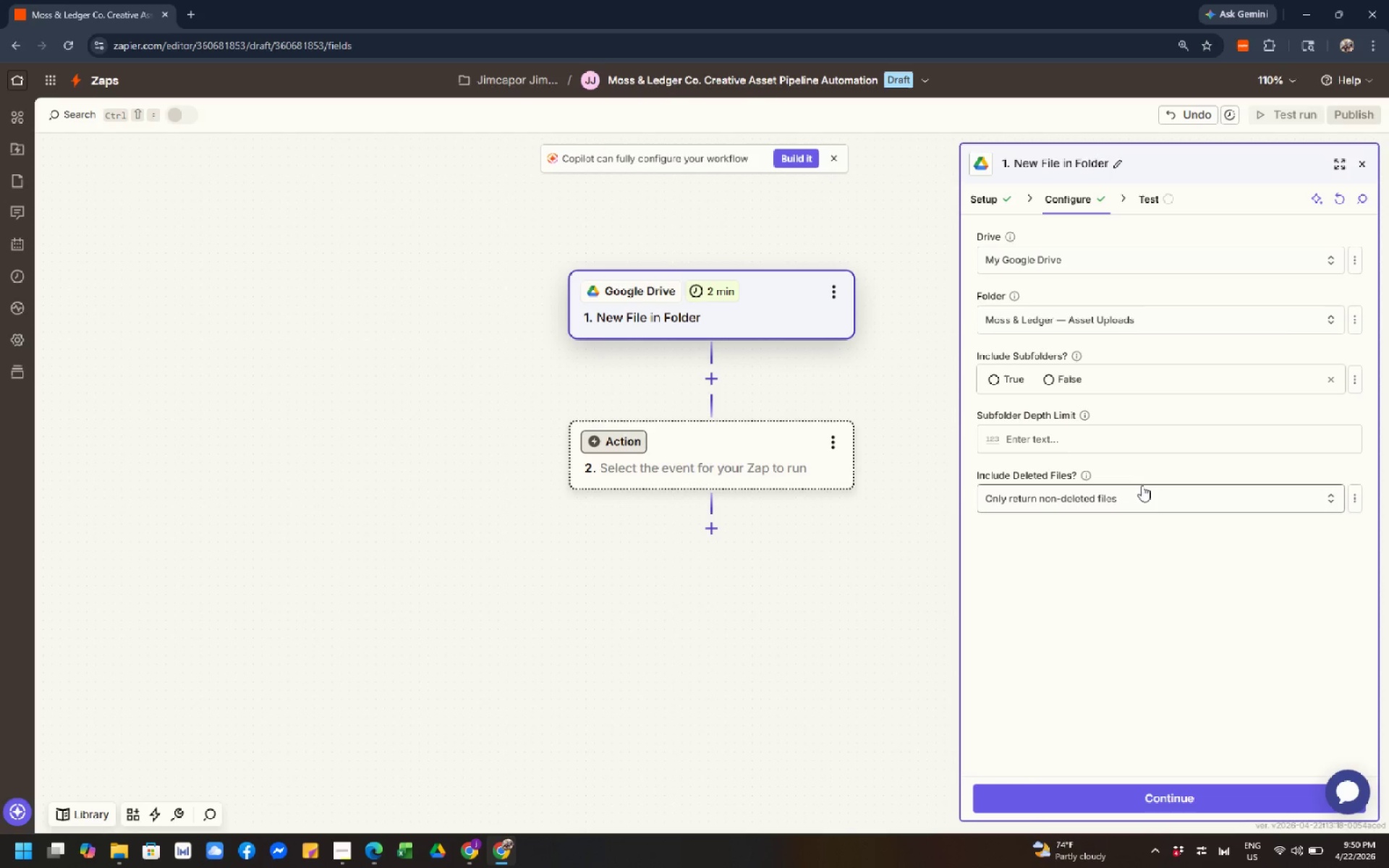 
scroll: coordinate [1150, 506], scroll_direction: down, amount: 2.0
 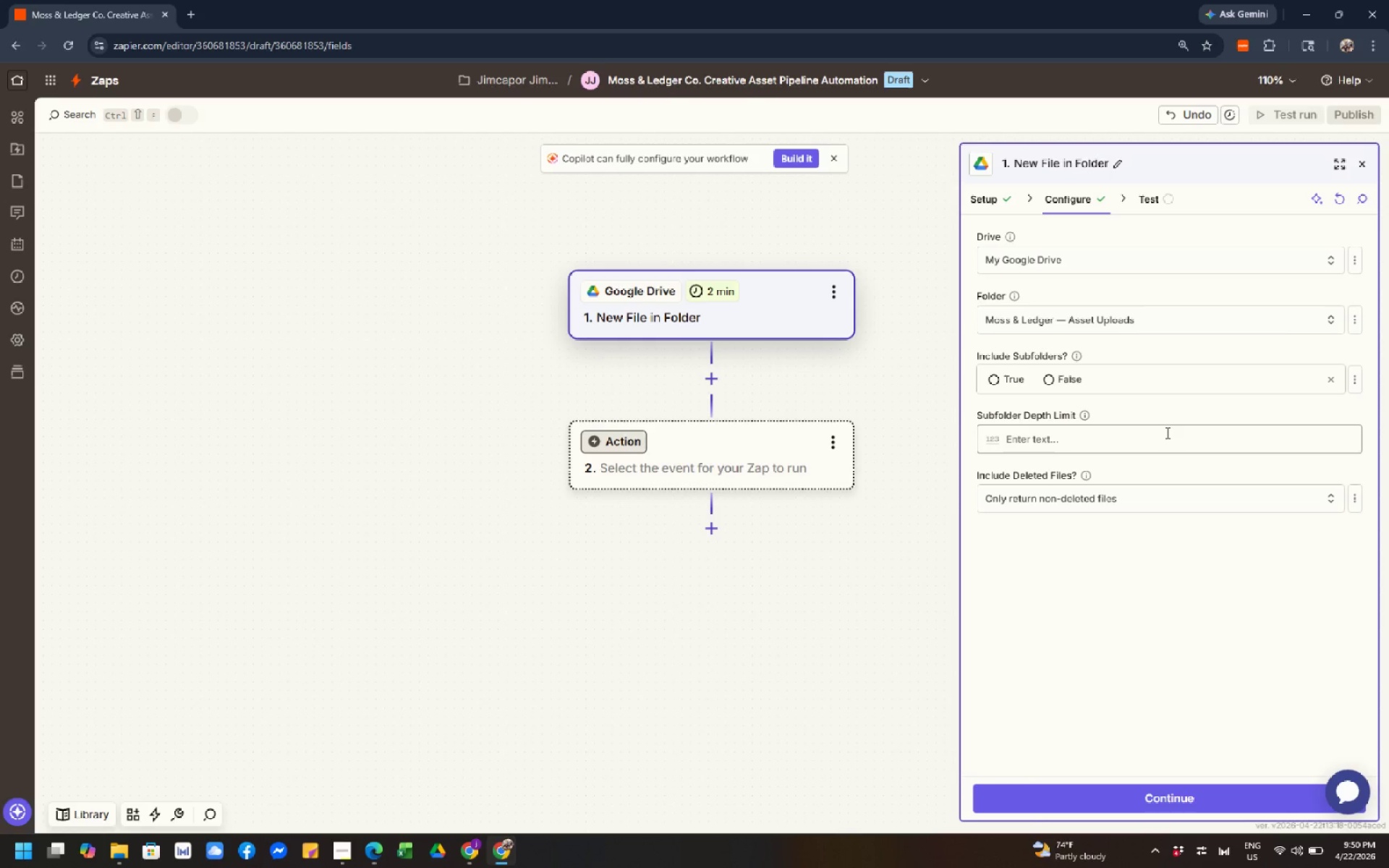 
scroll: coordinate [1166, 433], scroll_direction: none, amount: 0.0
 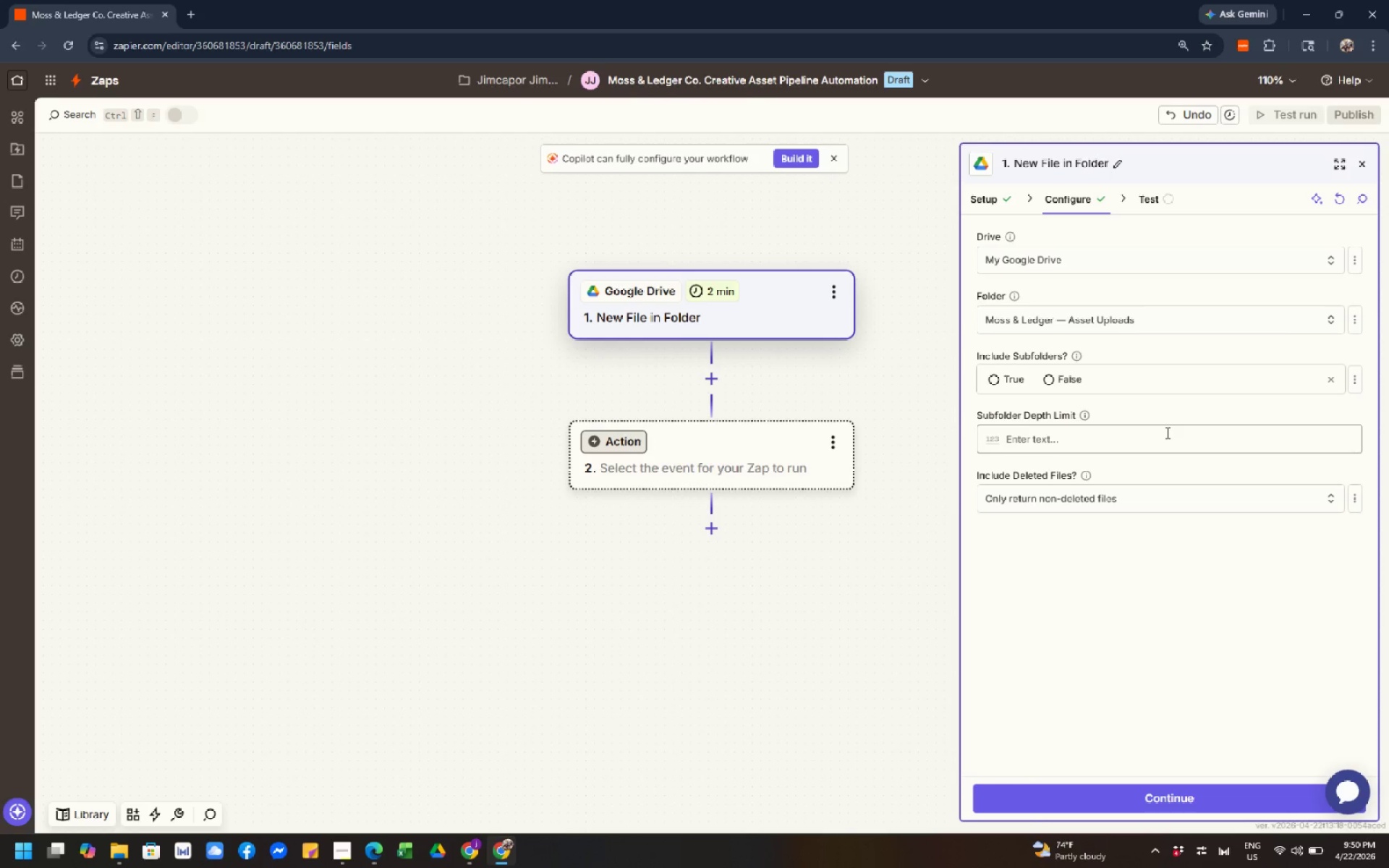 
left_click([1054, 373])
 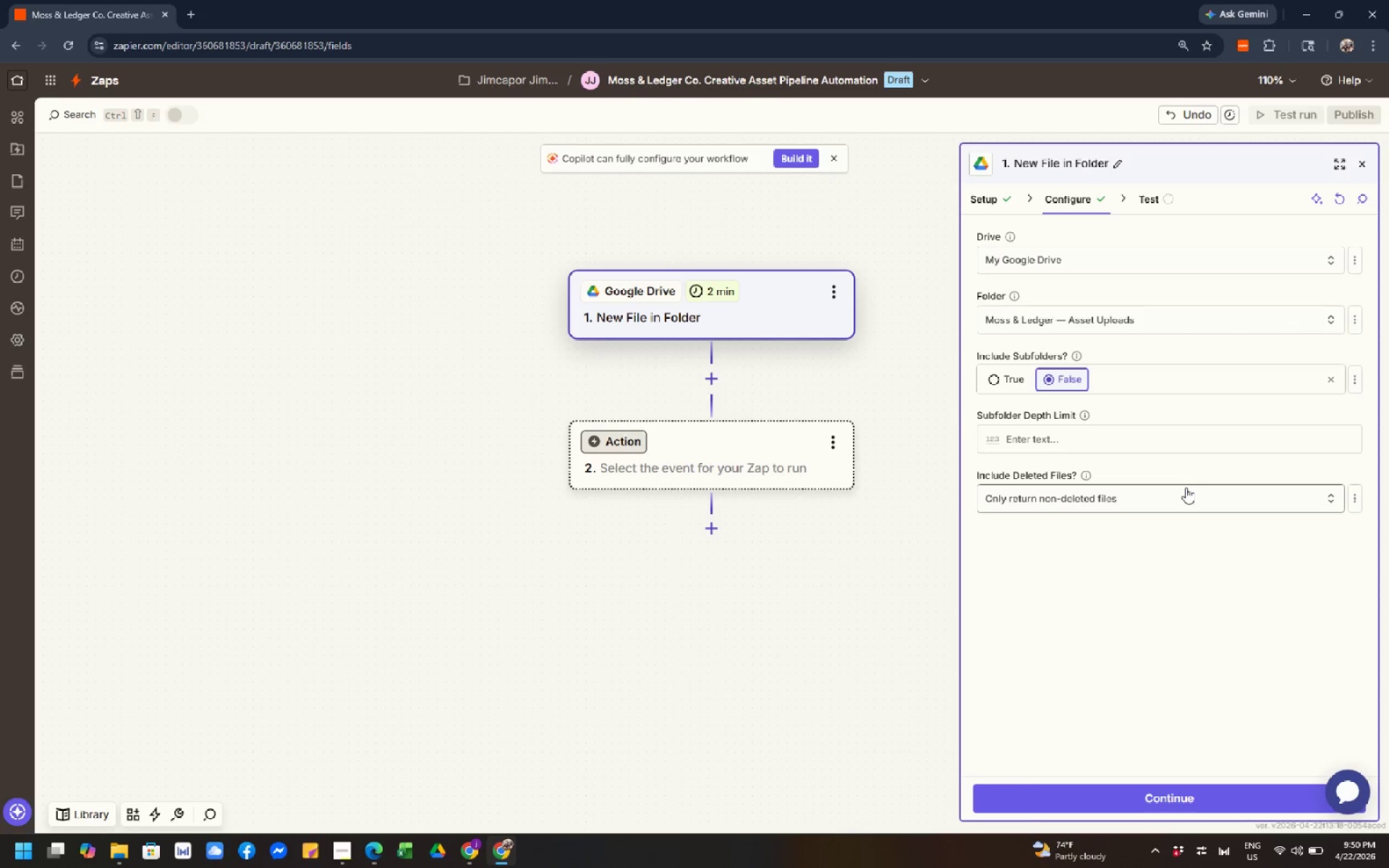 
wait(22.03)
 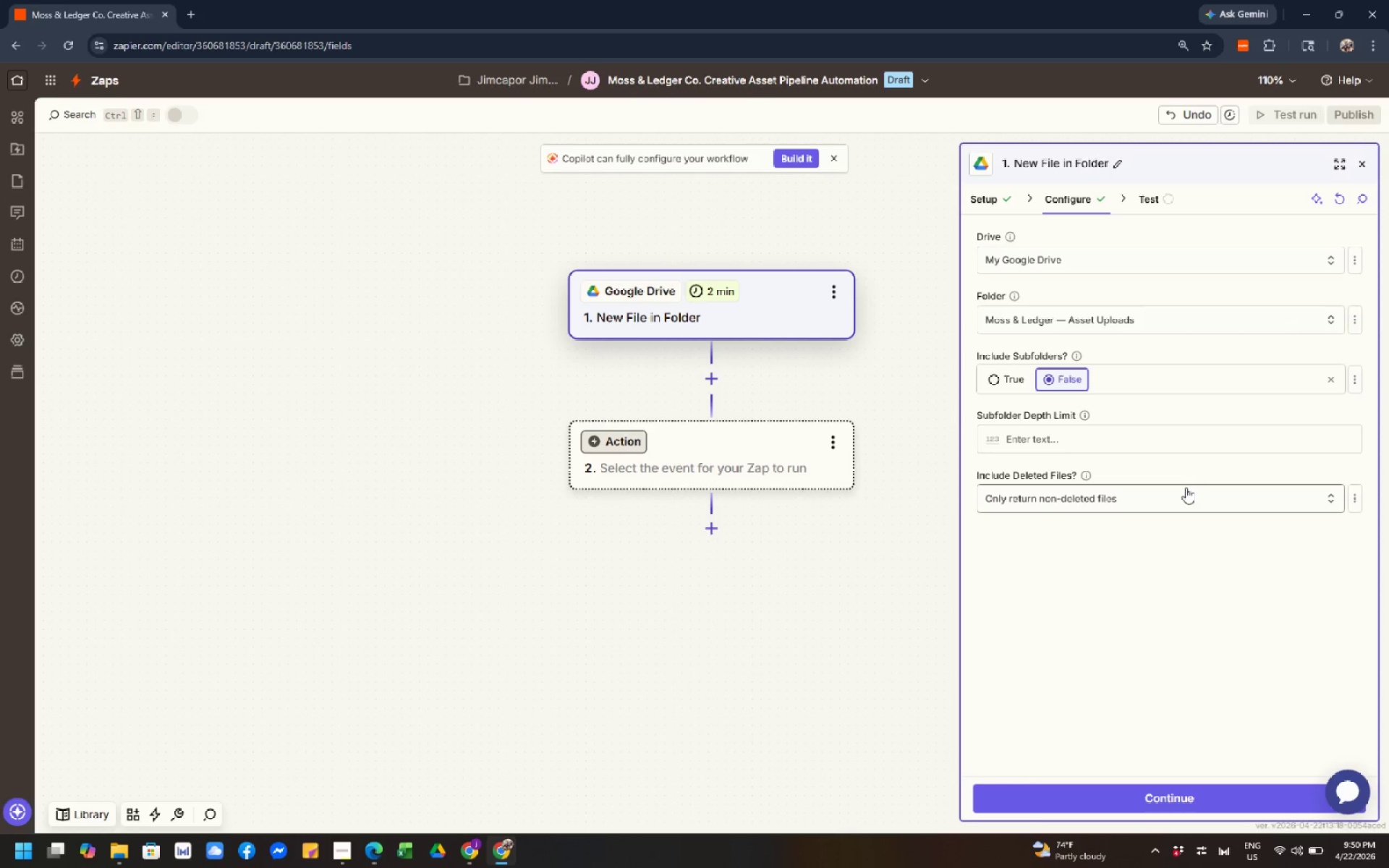 
left_click([1177, 595])
 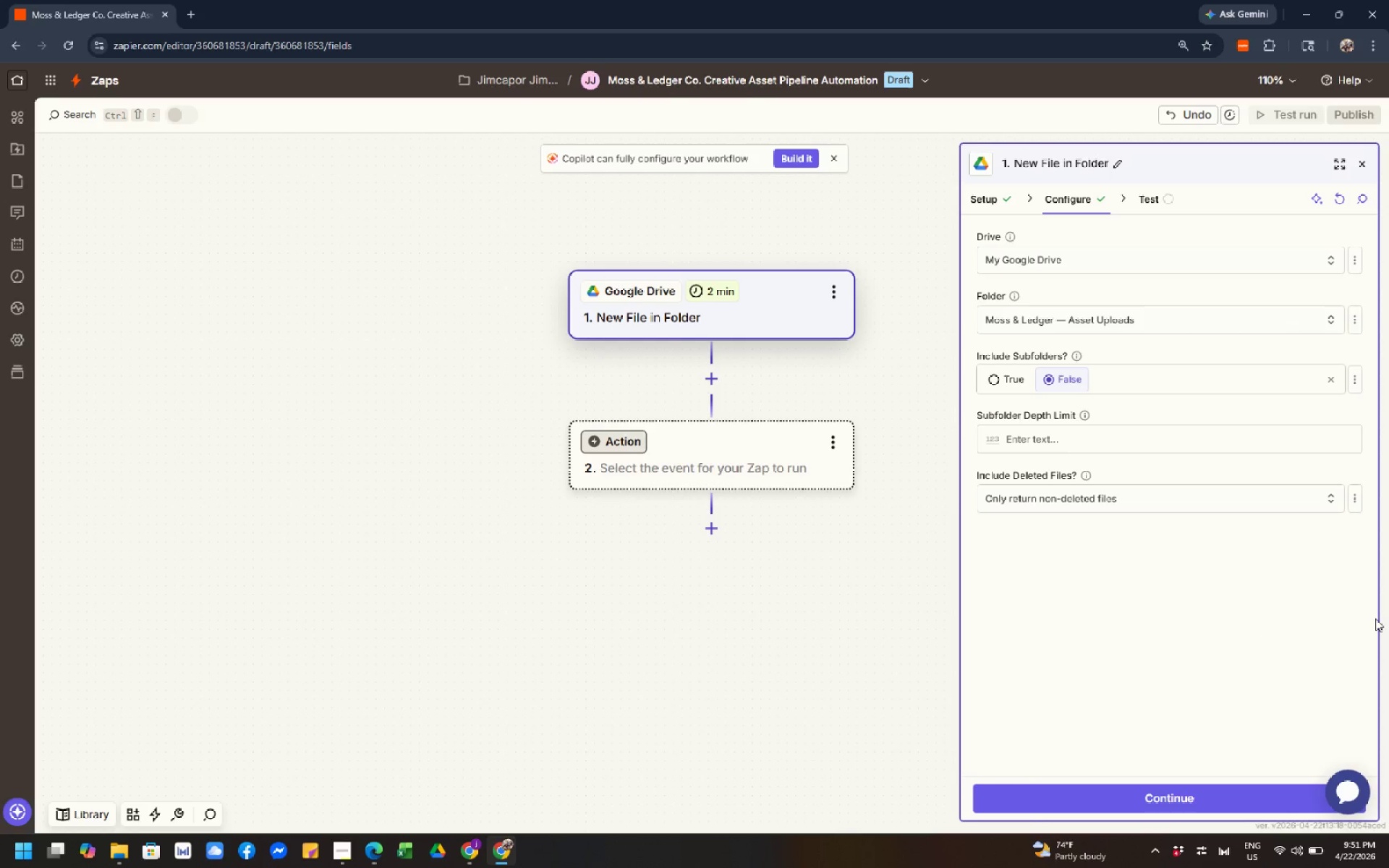 
wait(14.27)
 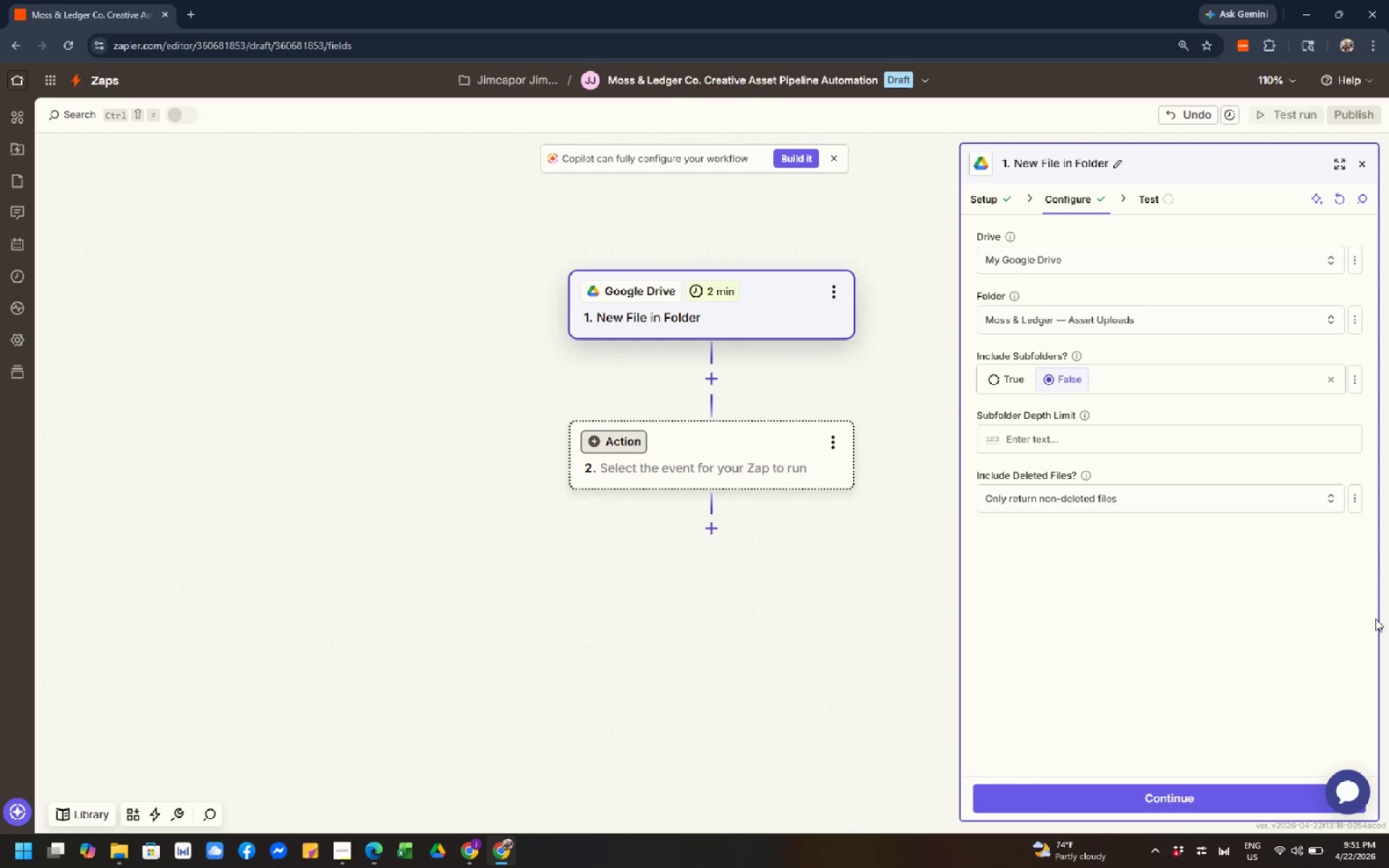 
left_click([1160, 802])
 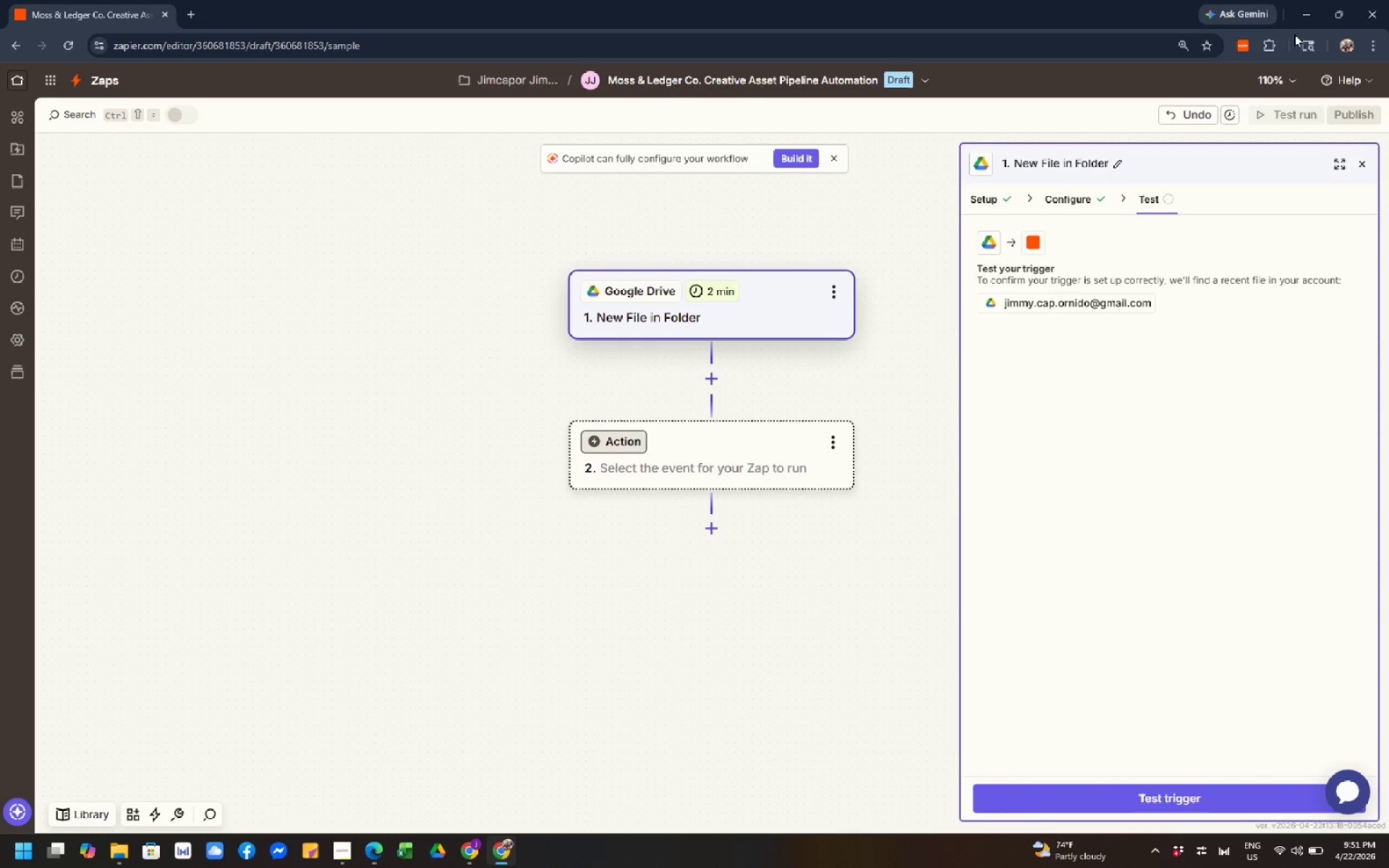 
wait(5.64)
 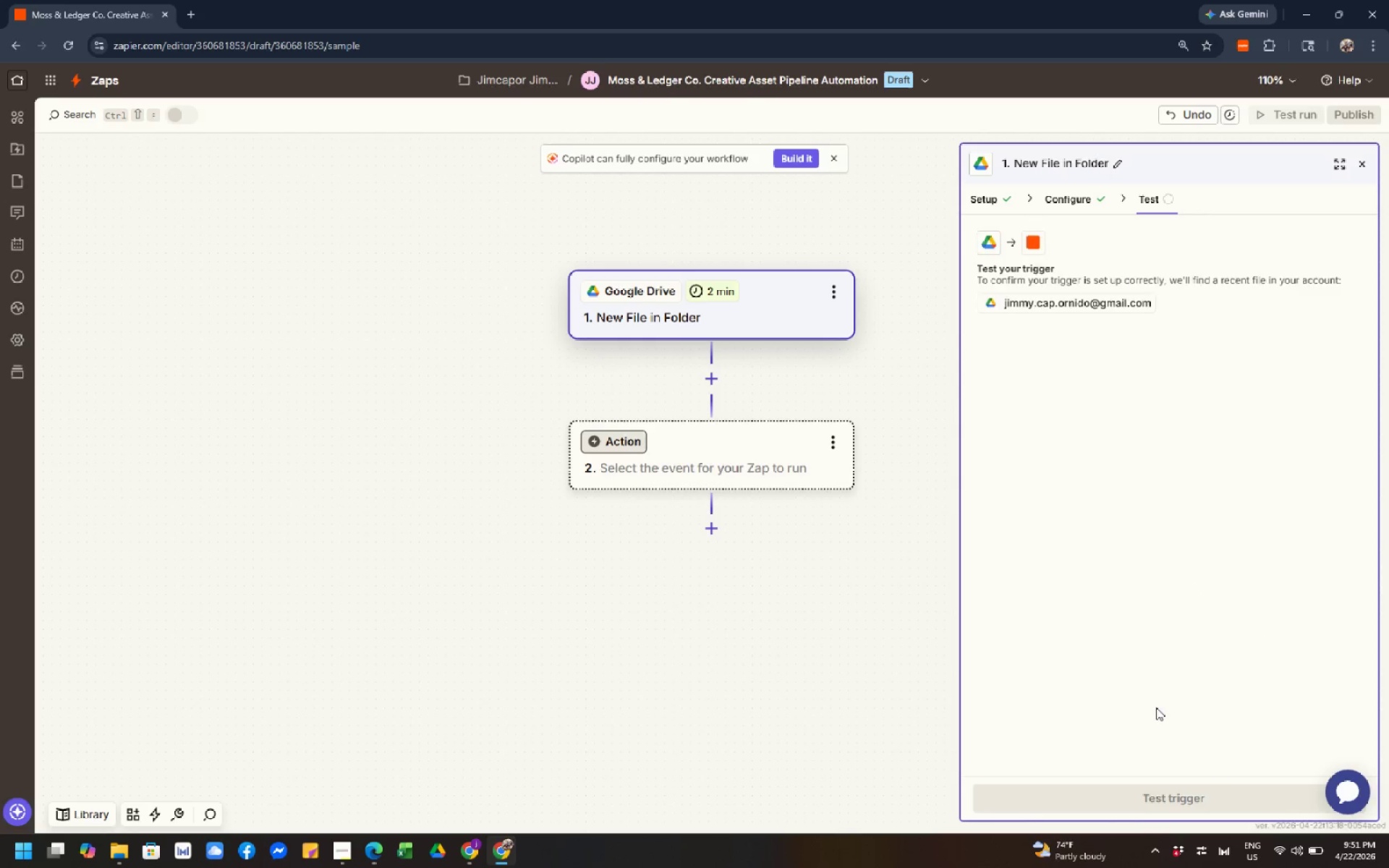 
left_click([464, 854])
 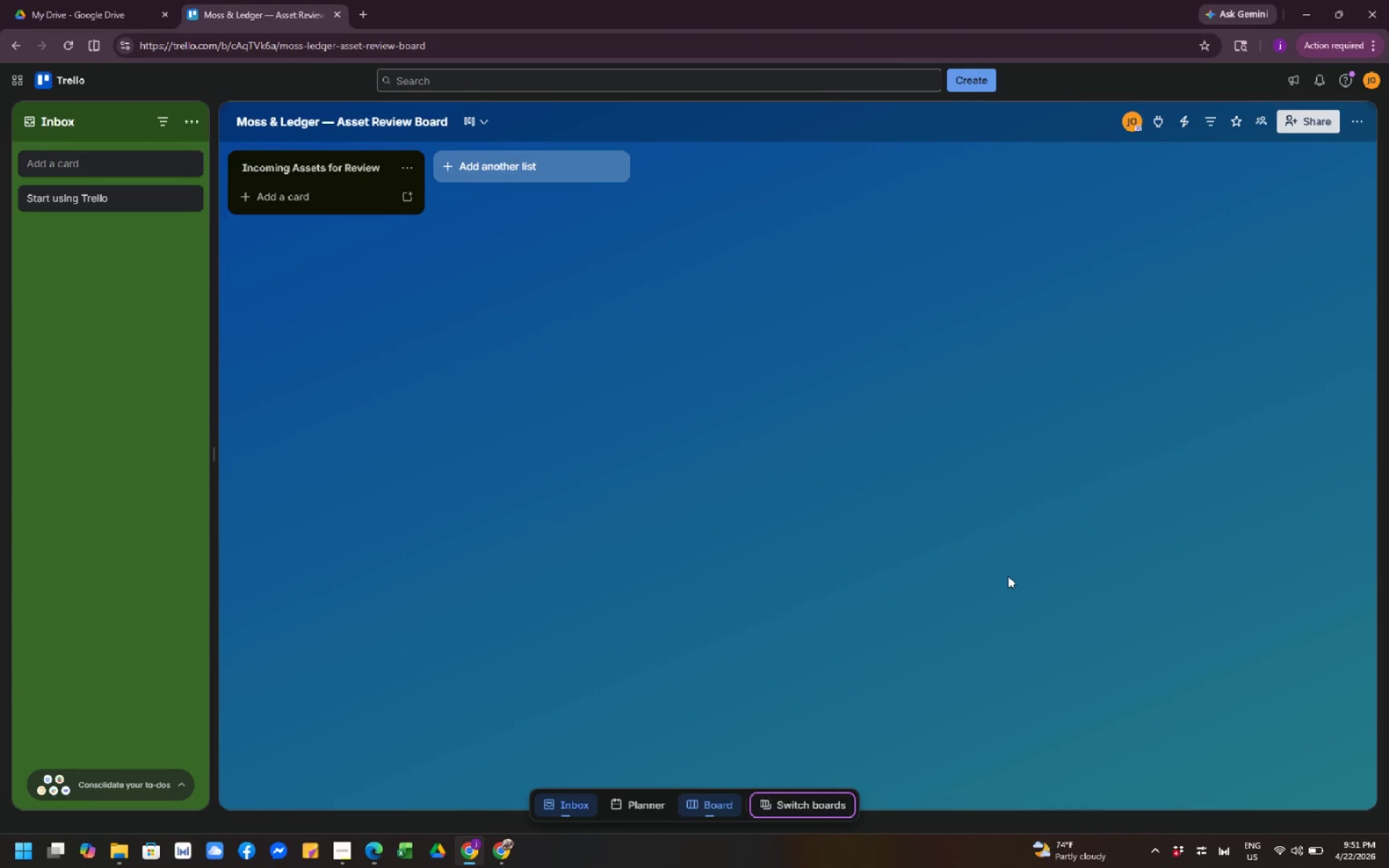 
wait(12.89)
 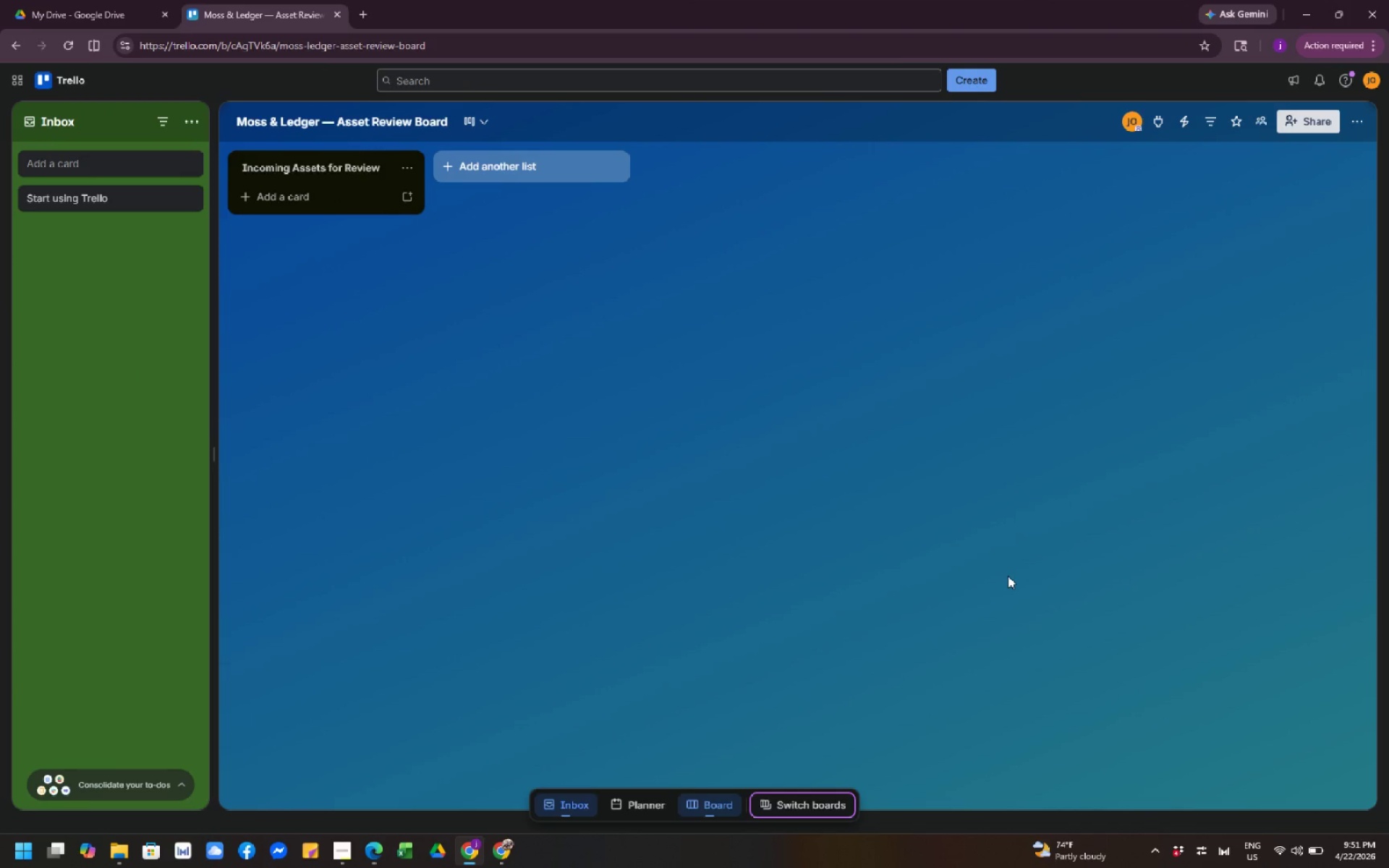 
left_click([114, 17])
 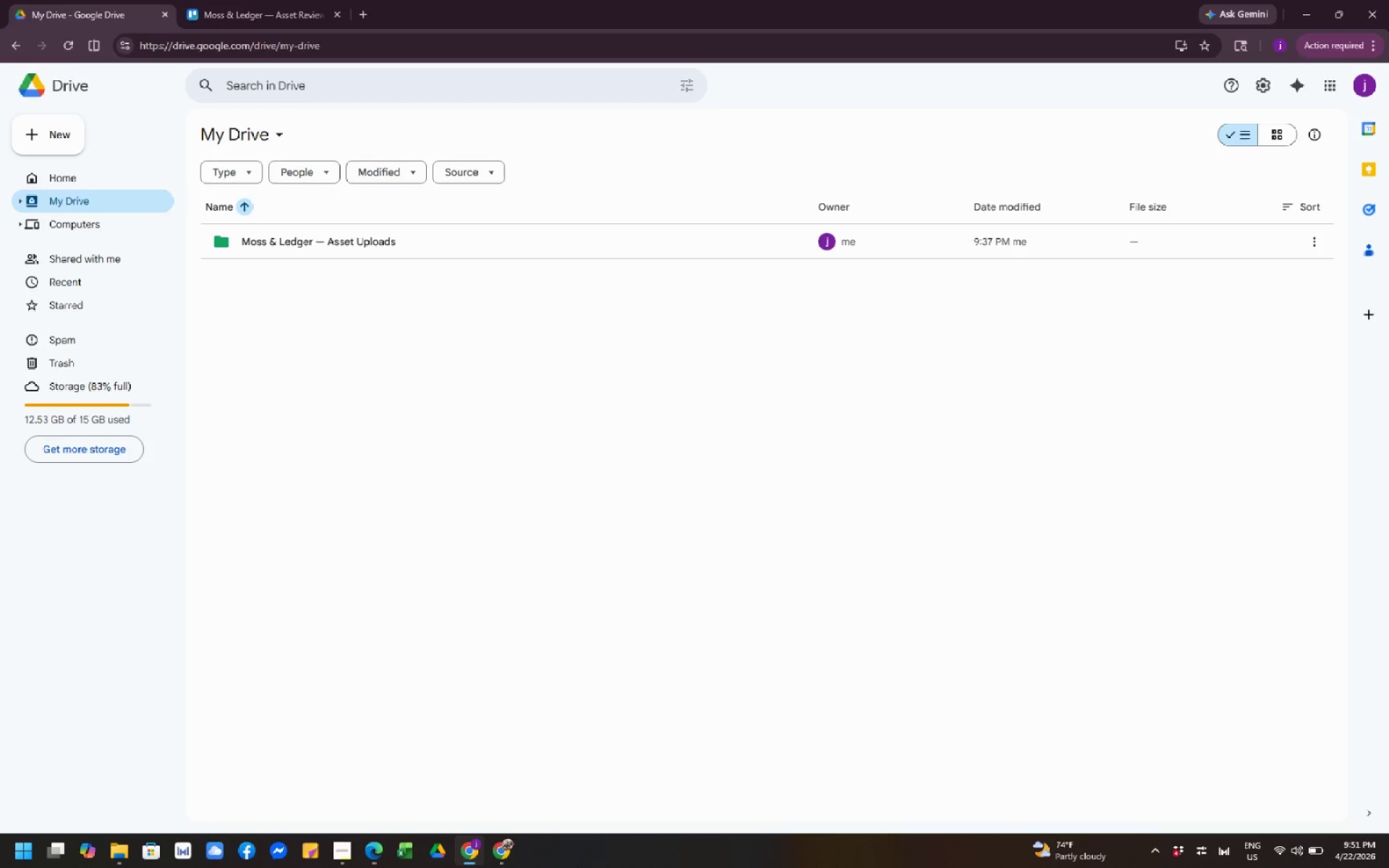 
wait(12.31)
 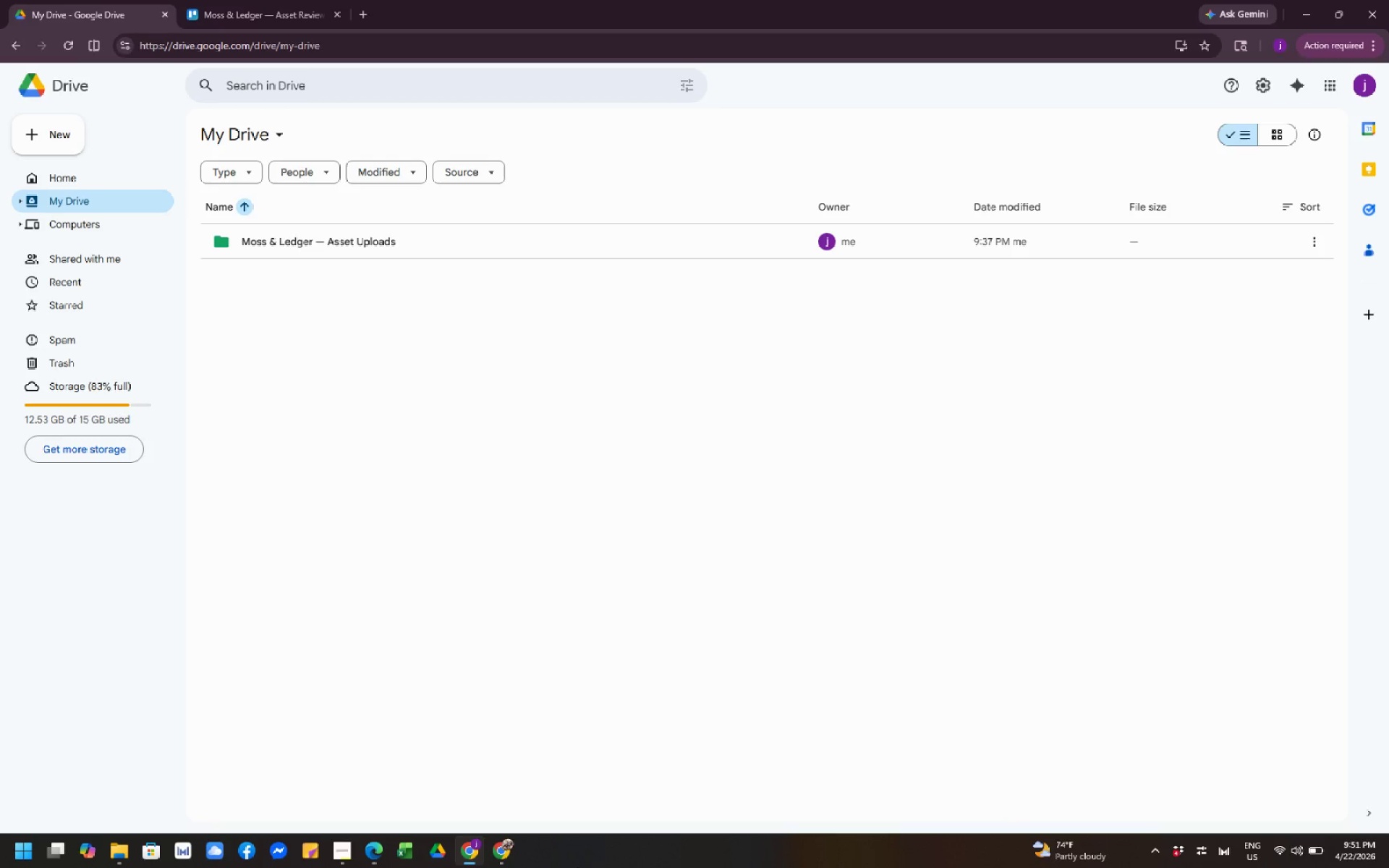 
mouse_move([1369, 877])
 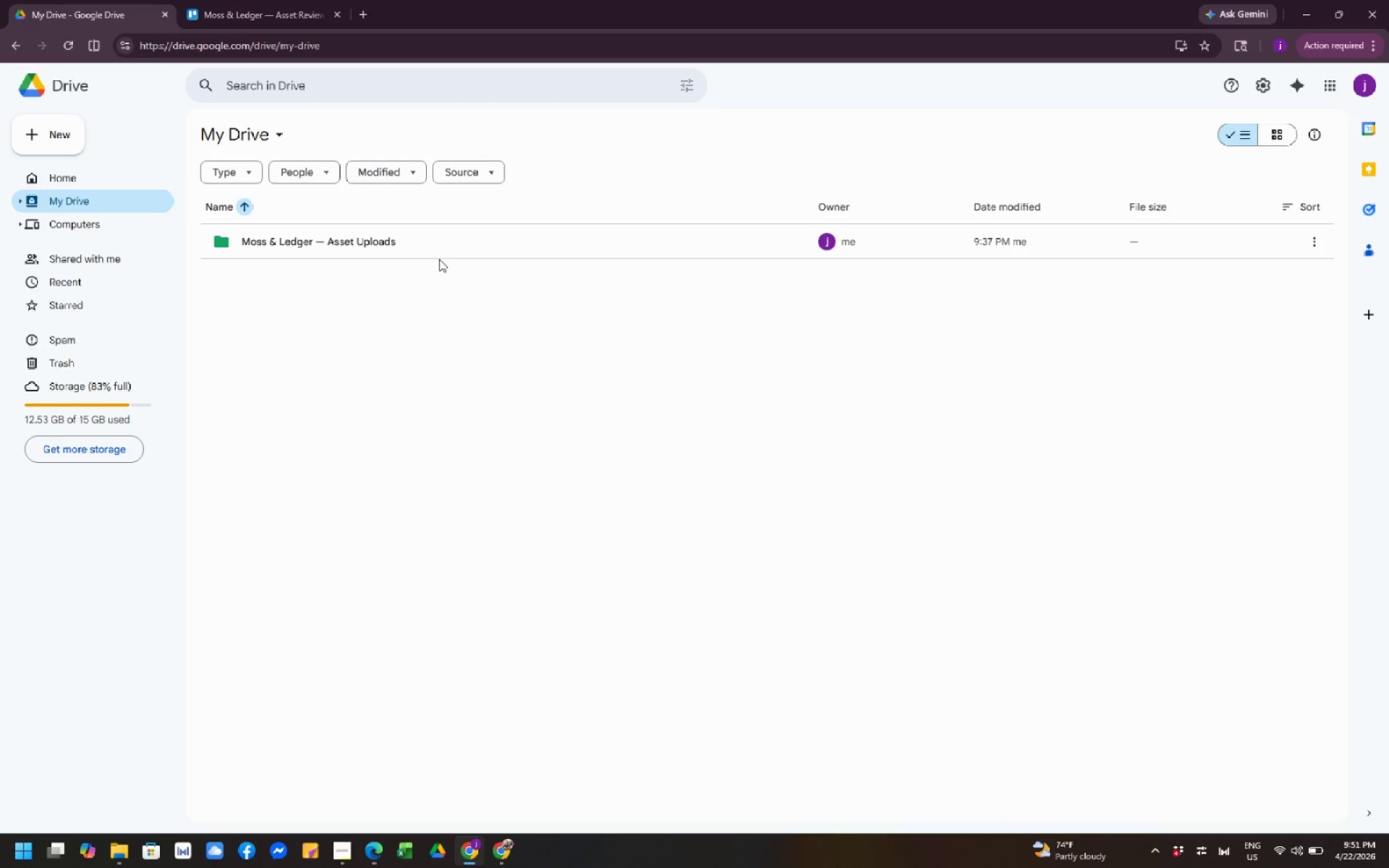 
double_click([493, 231])
 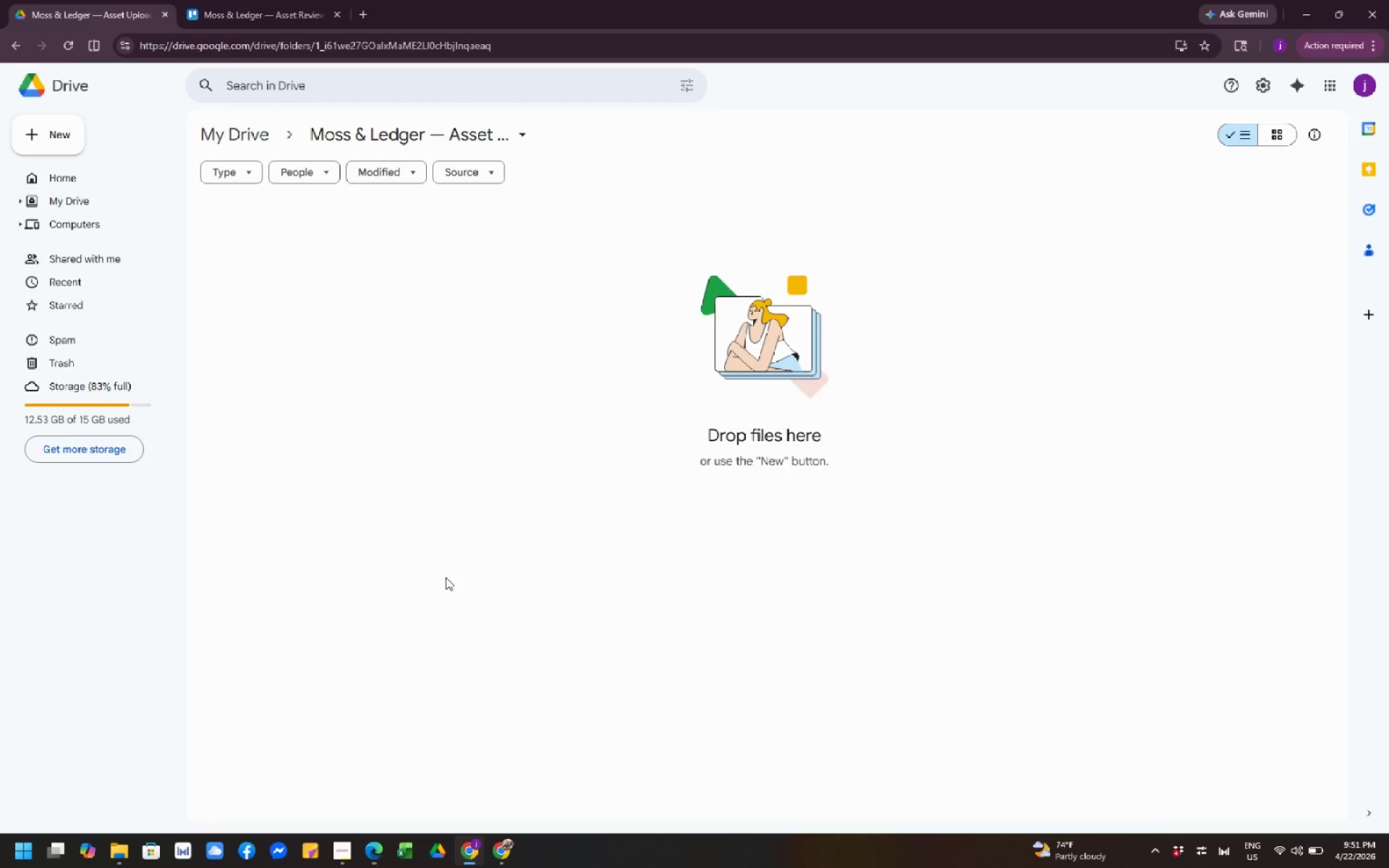 
wait(8.75)
 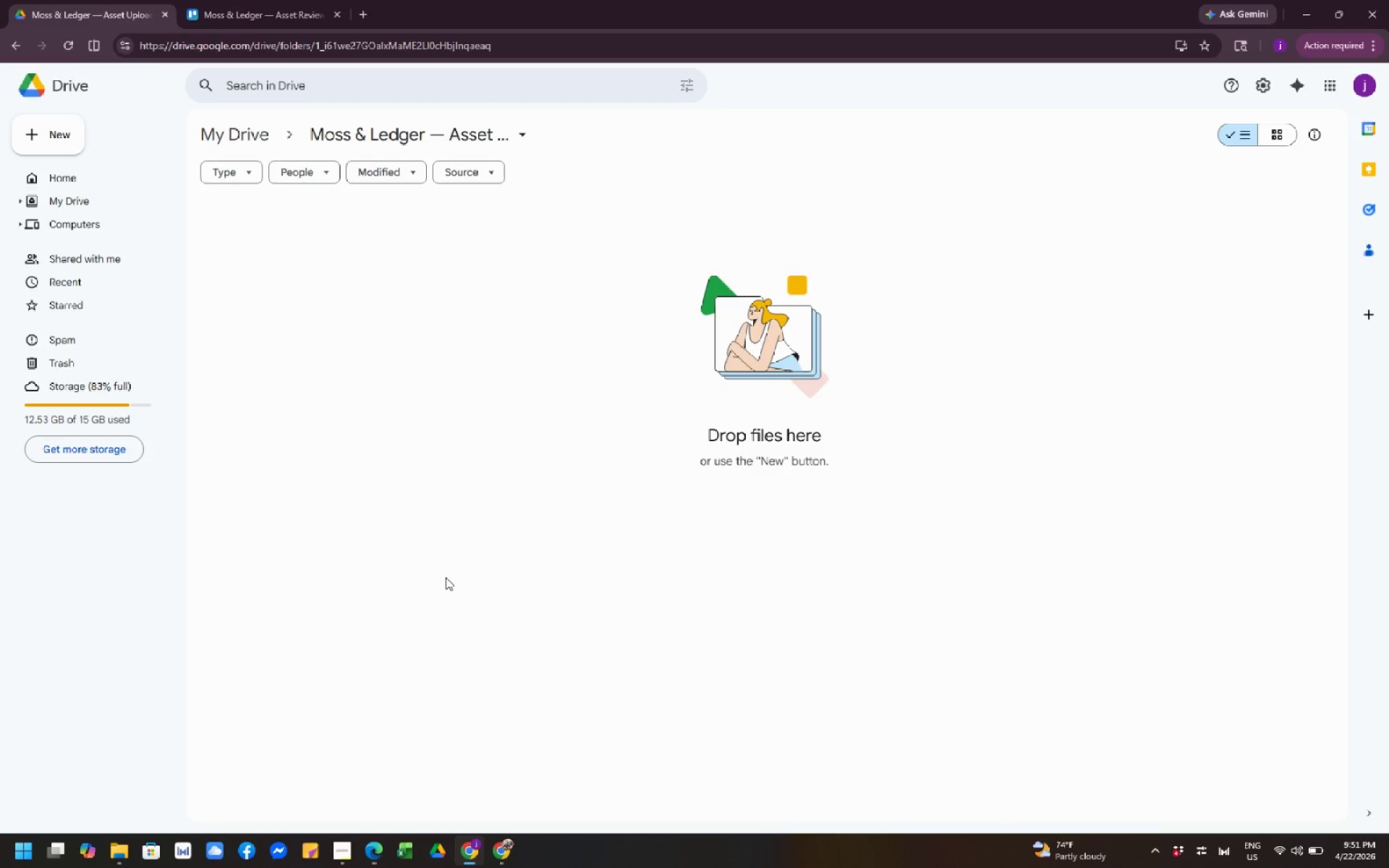 
scroll: coordinate [447, 727], scroll_direction: down, amount: 2.0
 